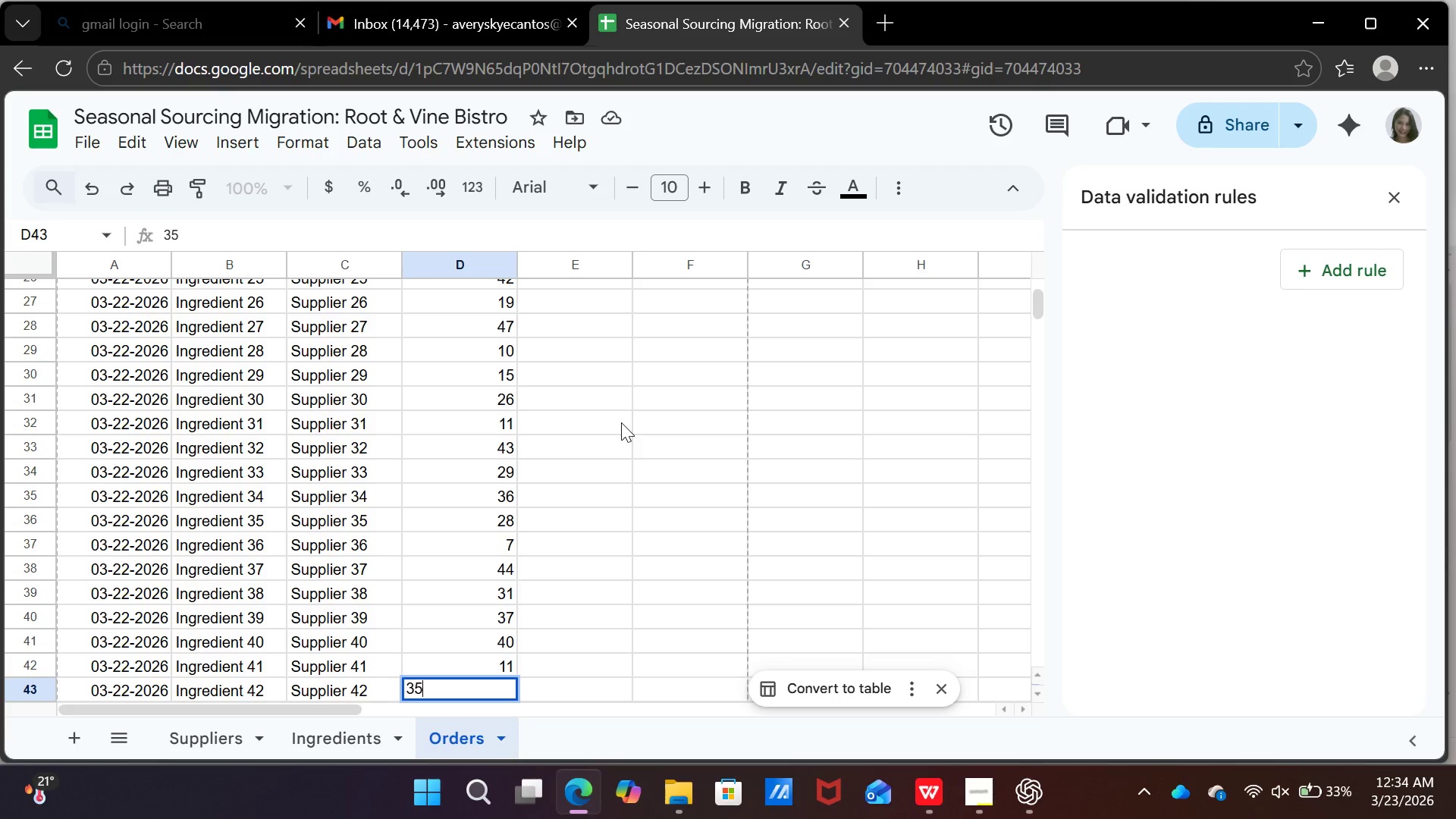 
key(Enter)
 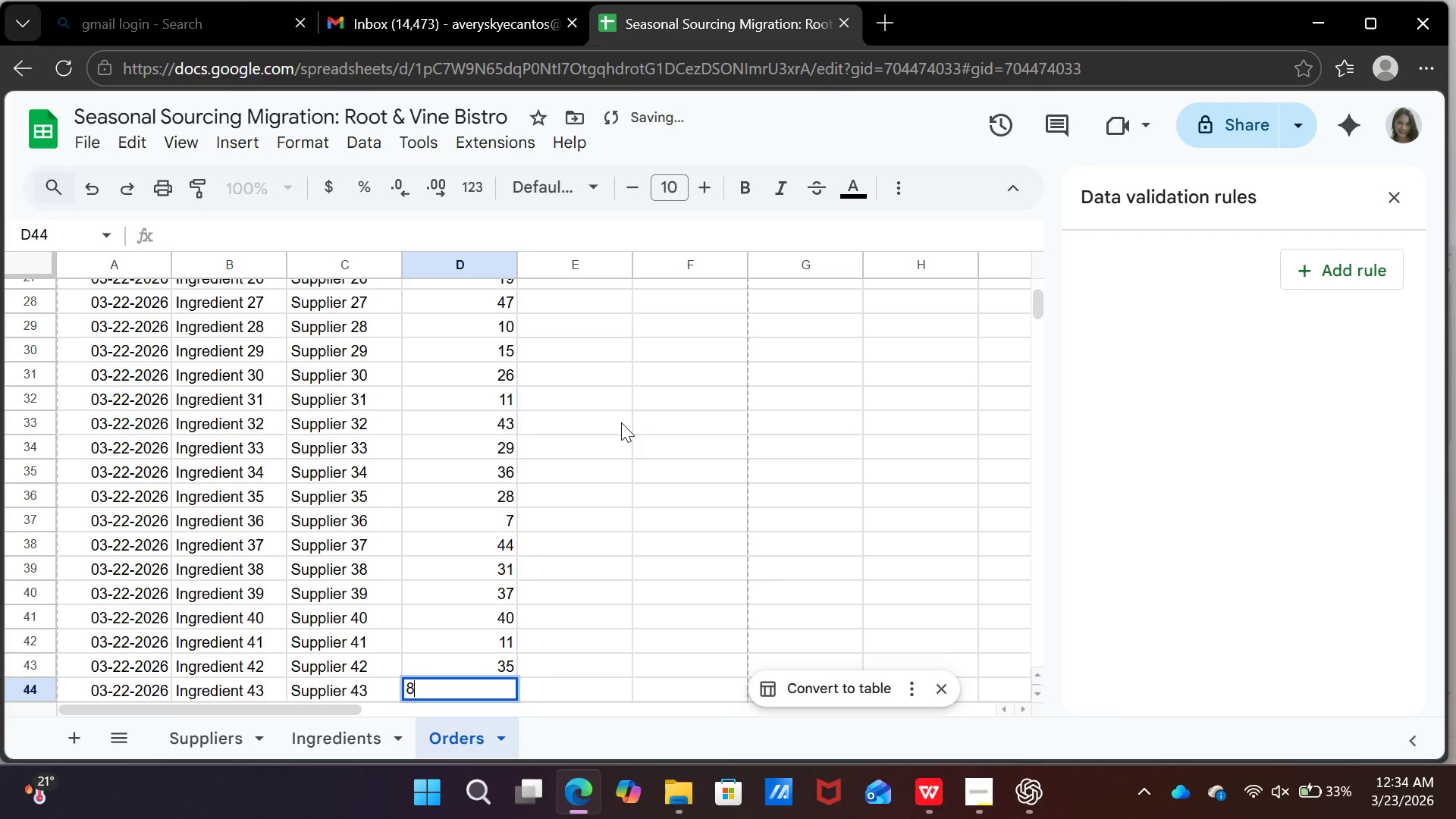 
key(8)
 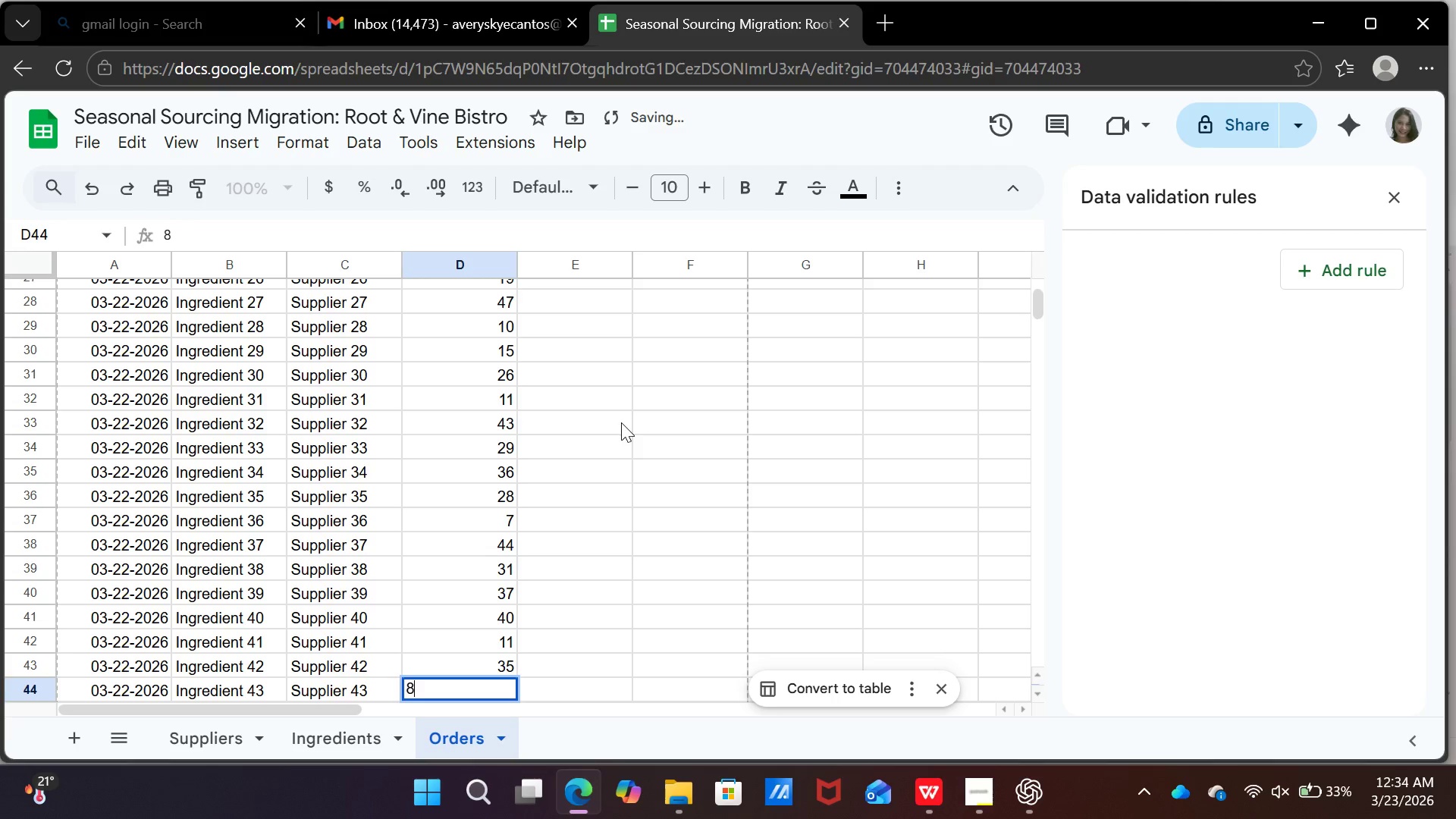 
key(Enter)
 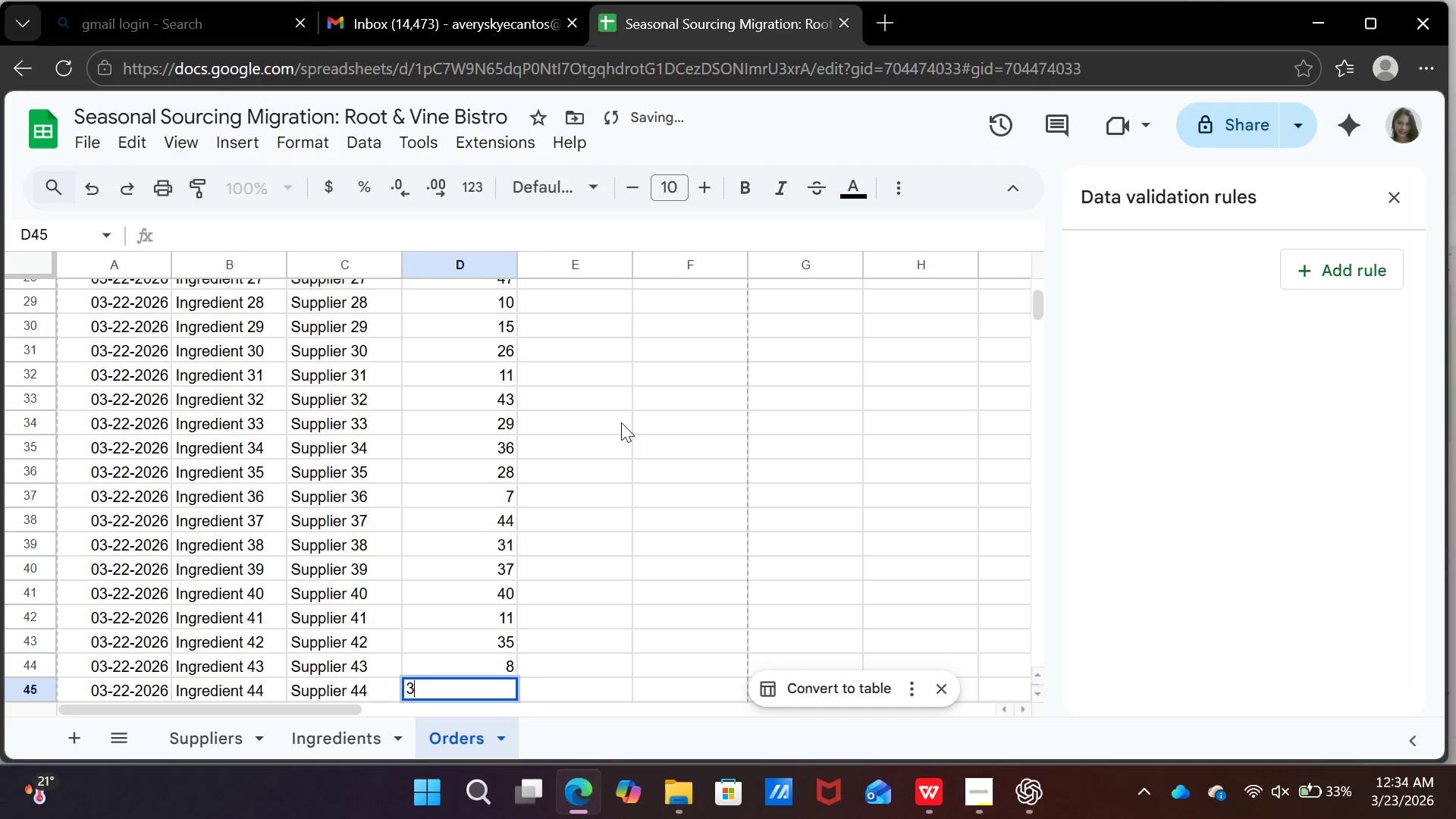 
type(36)
 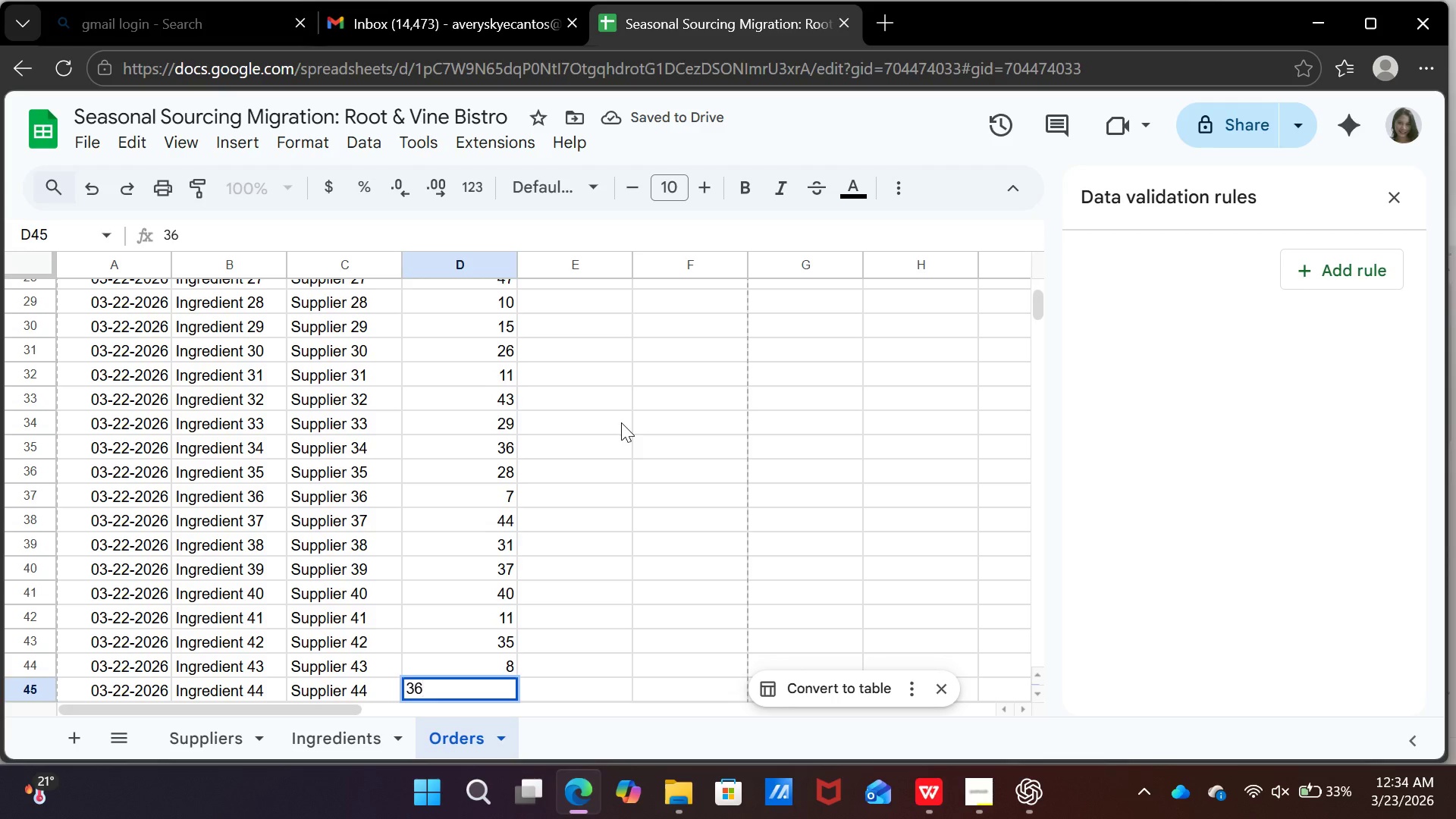 
key(Enter)
 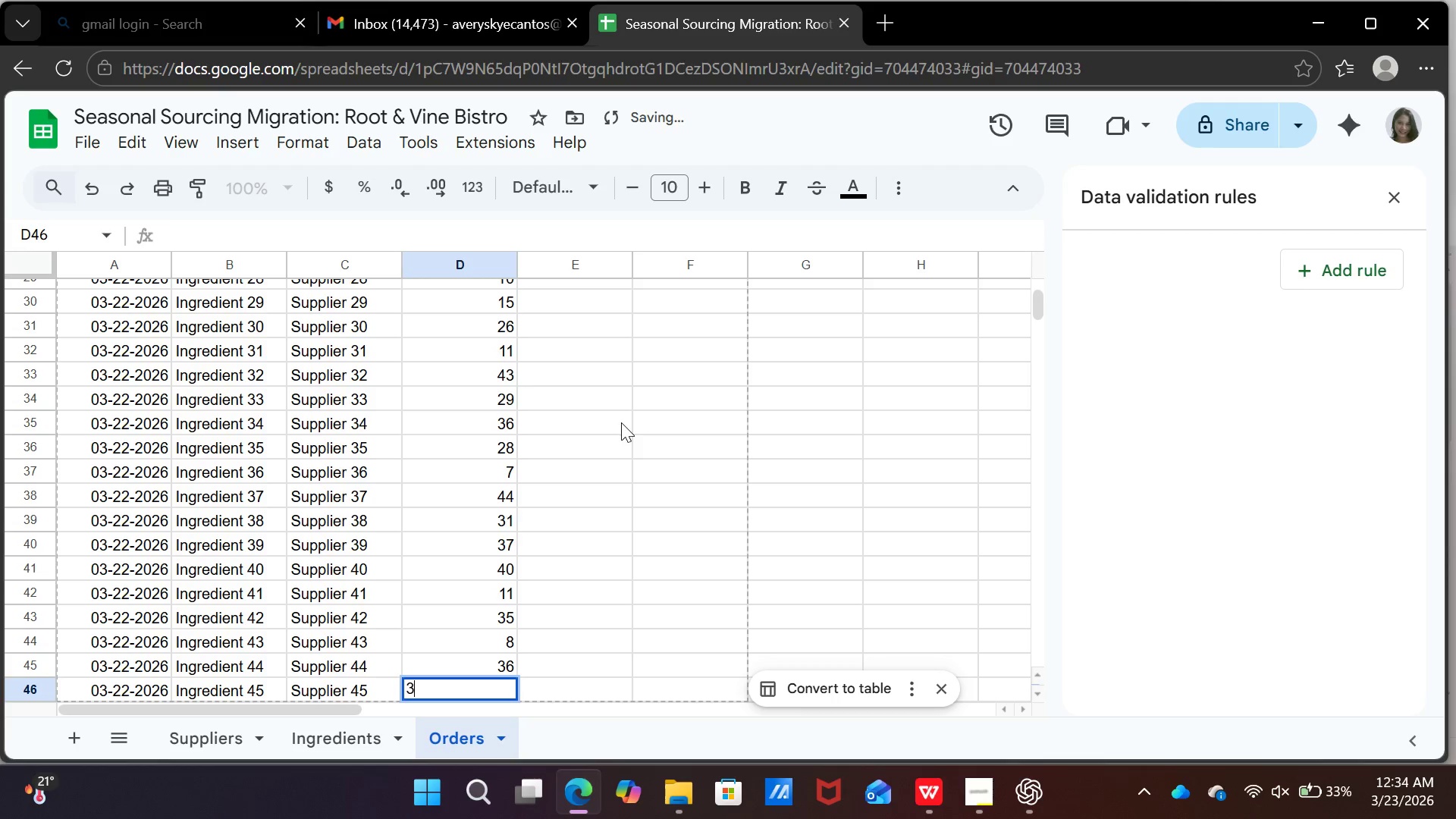 
type(30)
 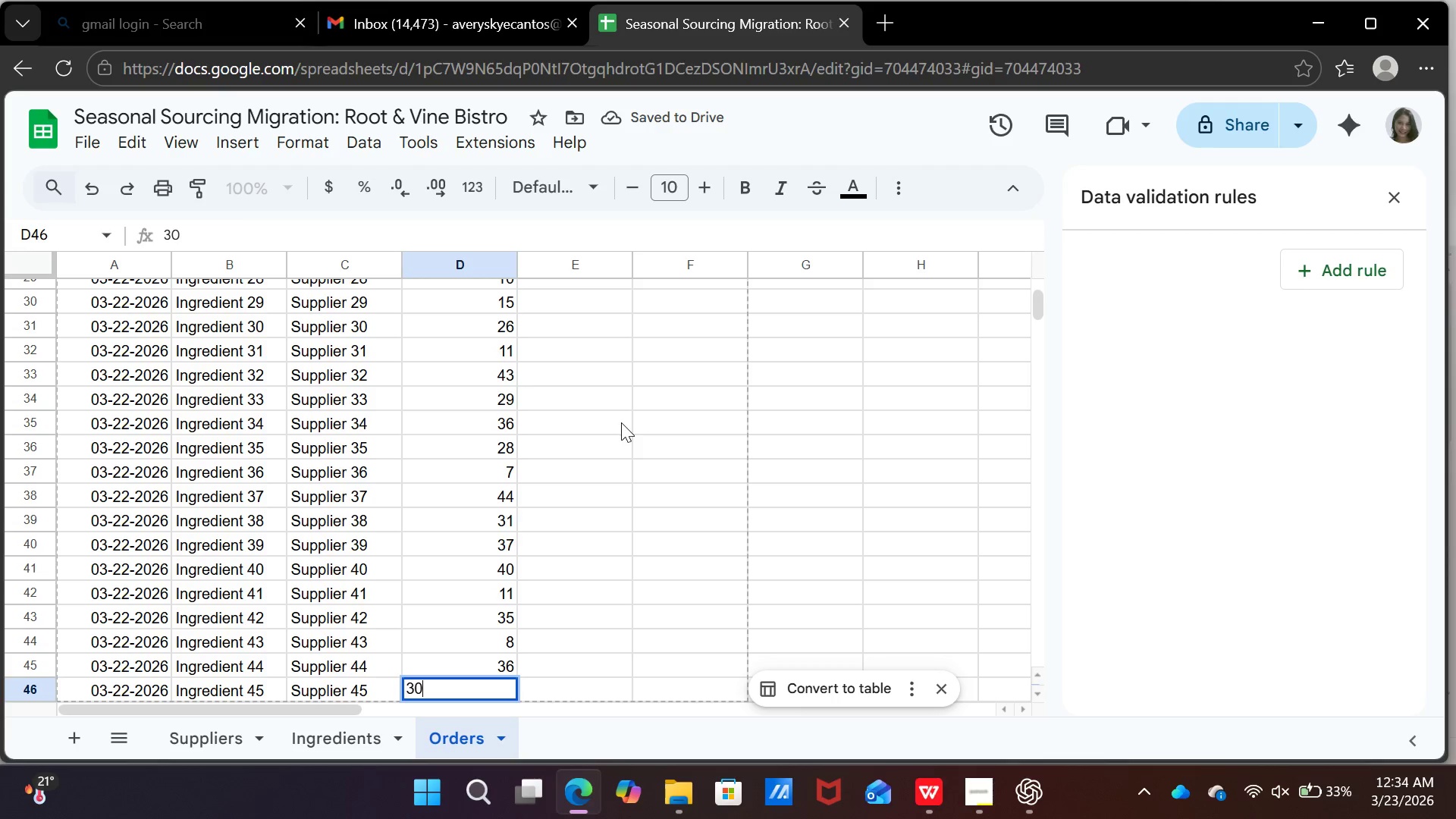 
key(Enter)
 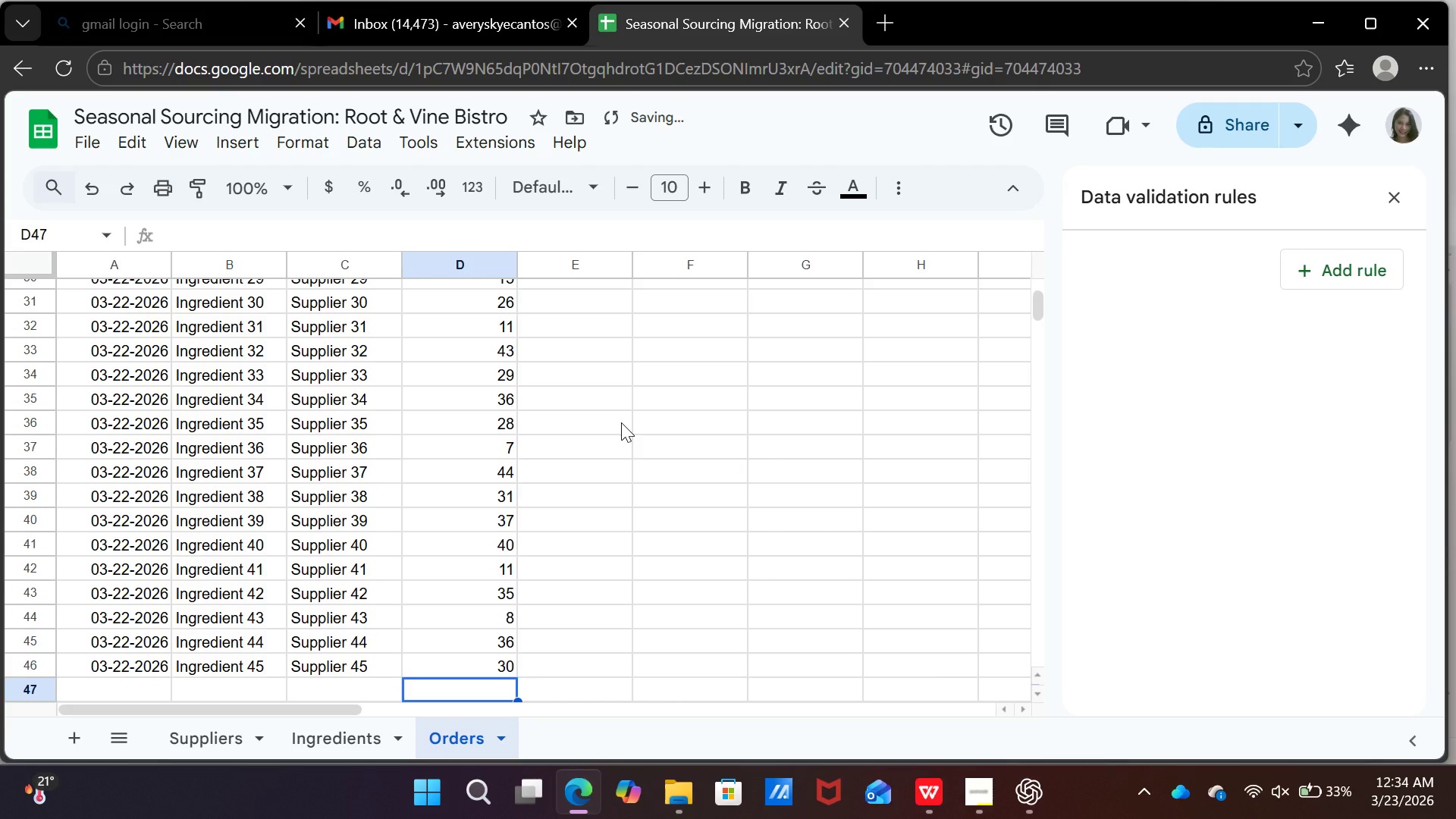 
scroll: coordinate [621, 422], scroll_direction: down, amount: 1.0
 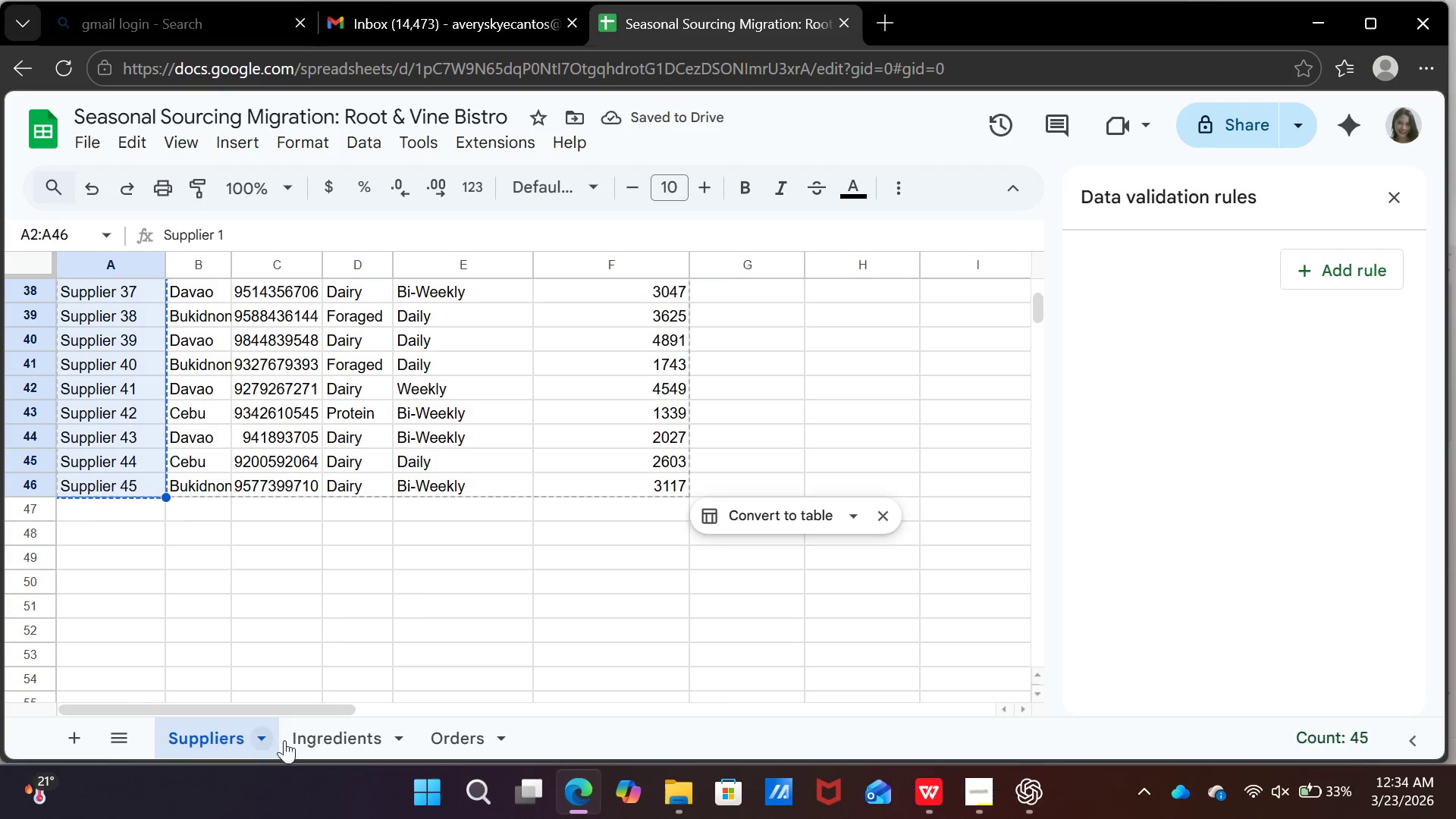 
scroll: coordinate [554, 513], scroll_direction: up, amount: 14.0
 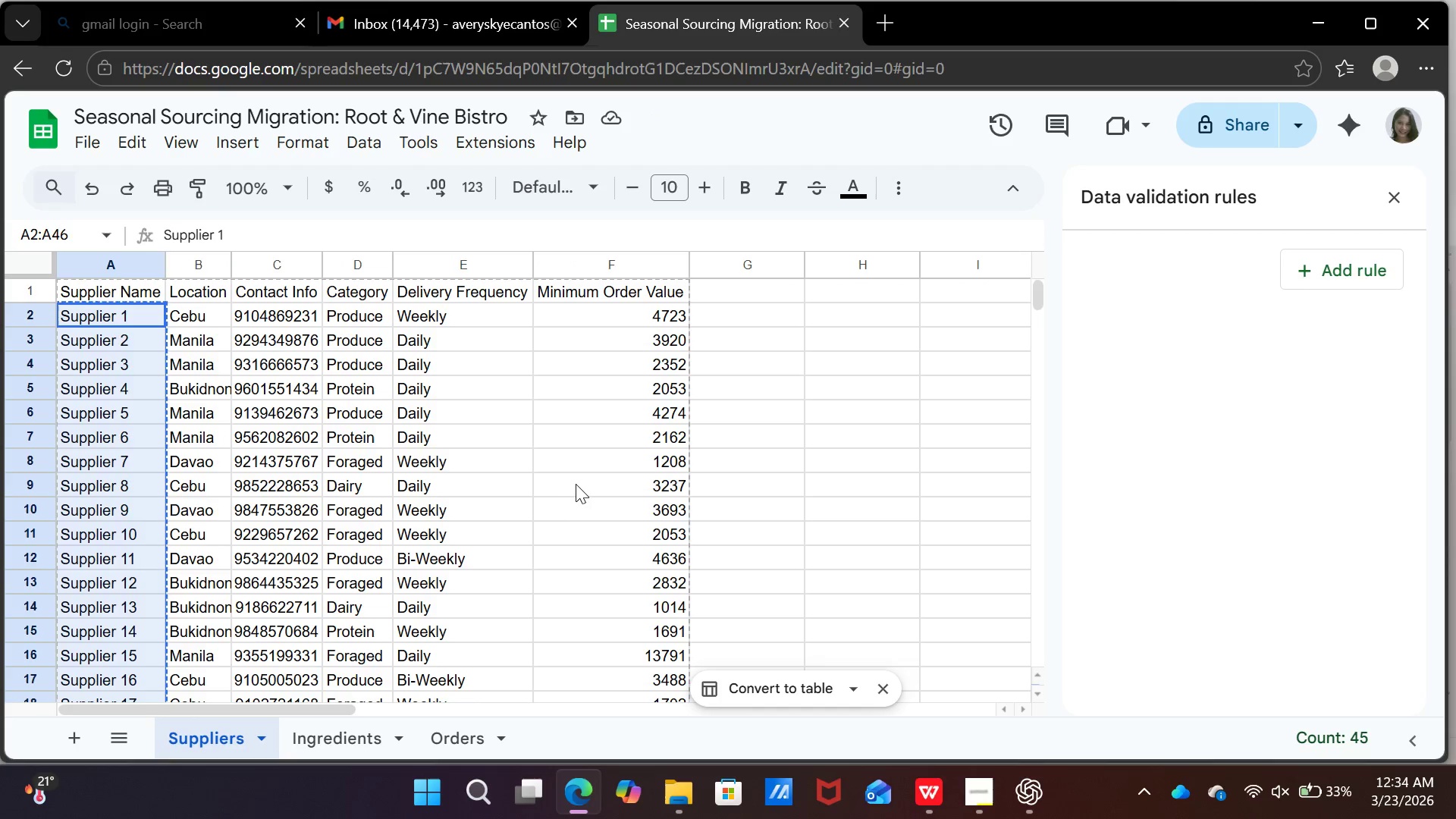 
left_click([578, 483])
 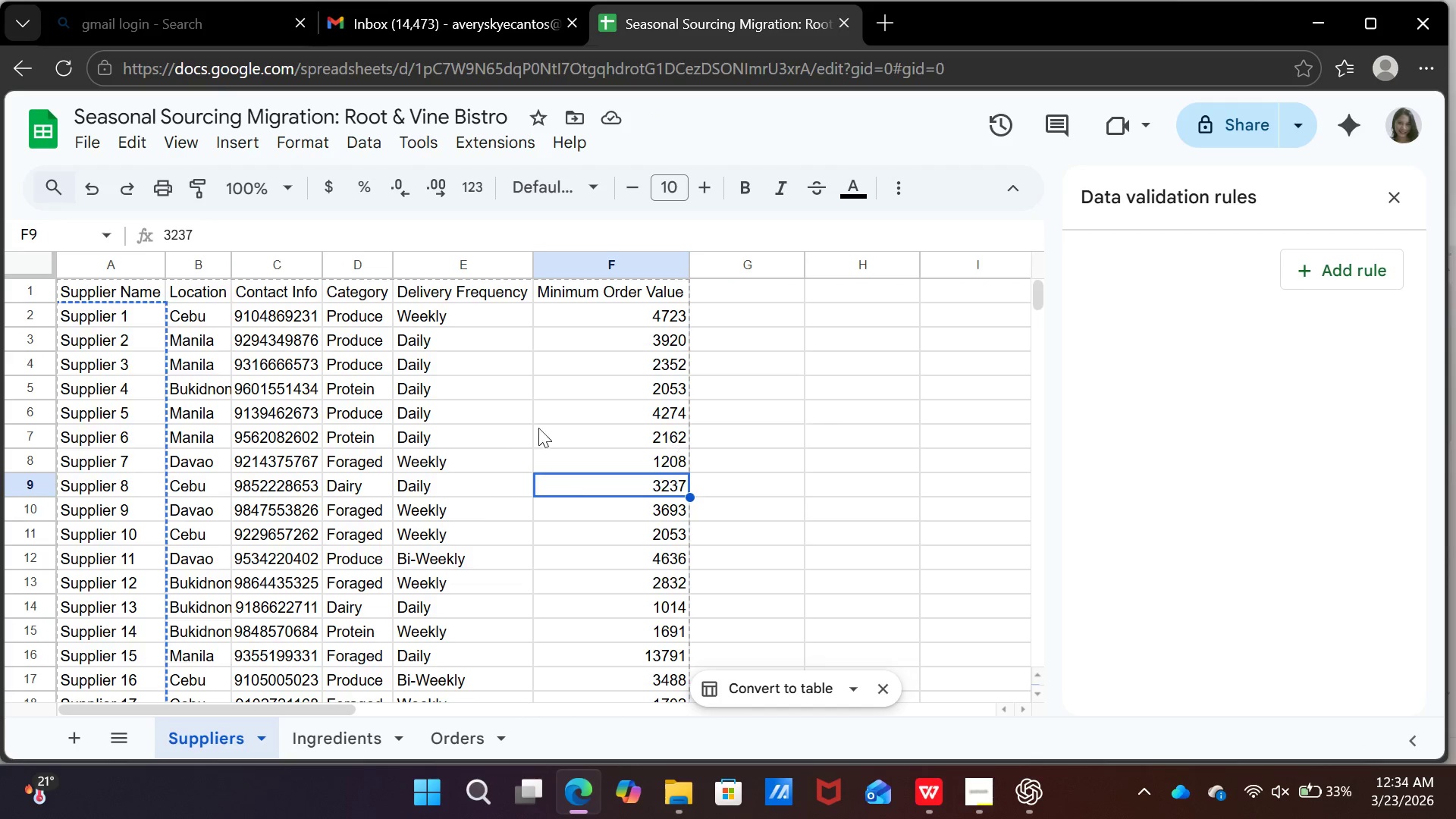 
left_click([522, 424])
 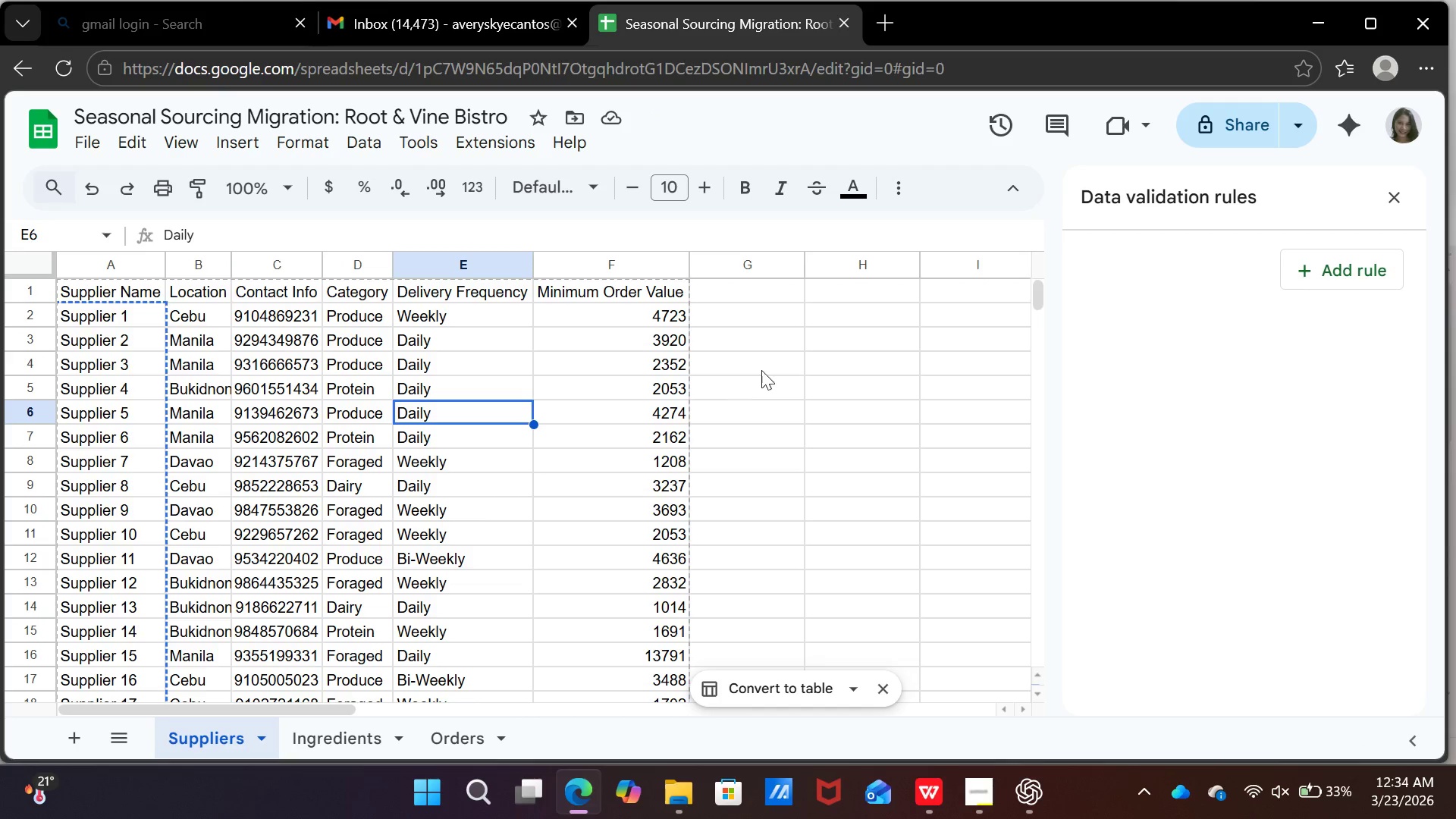 
left_click([762, 369])
 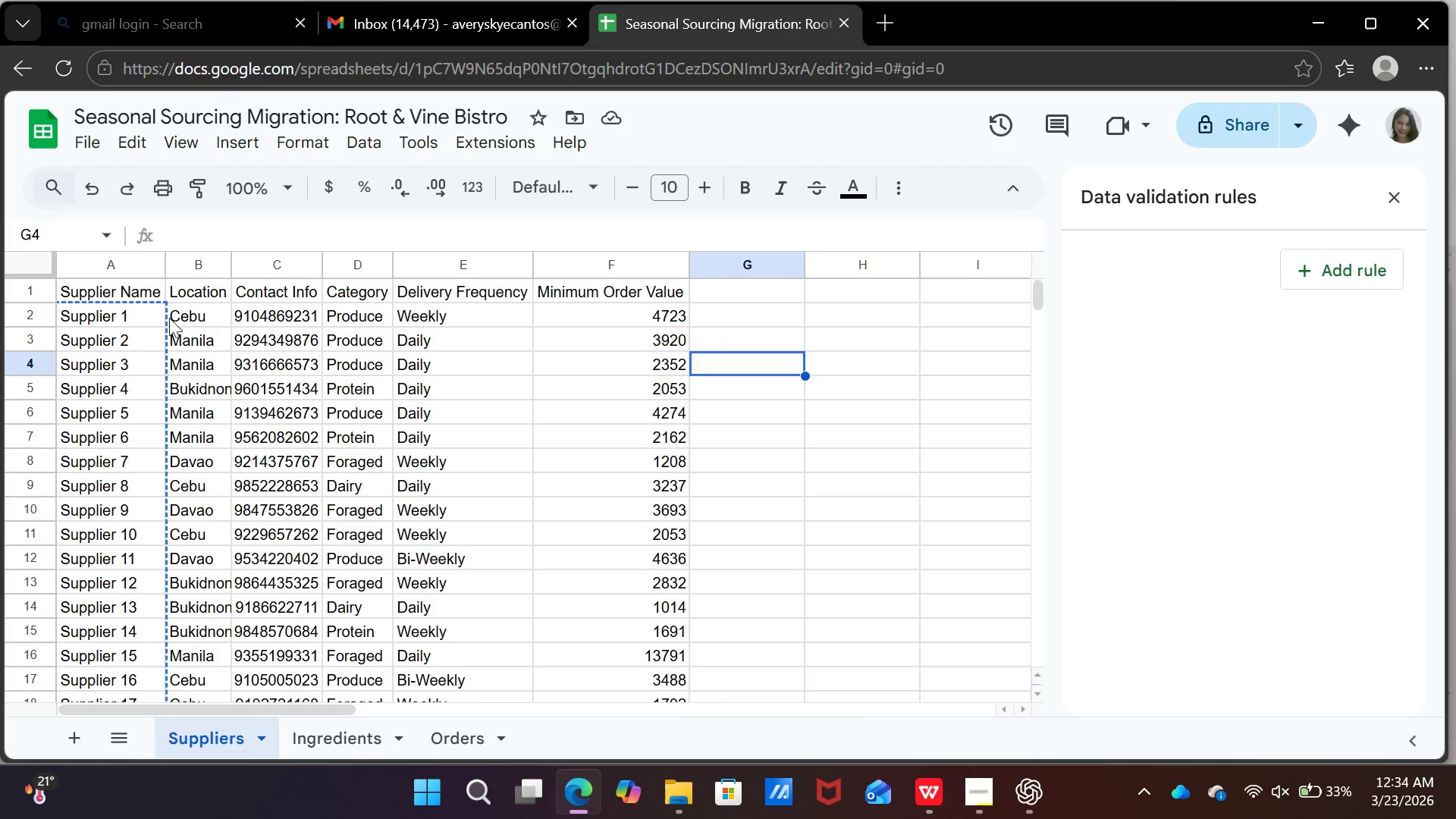 
left_click([169, 318])
 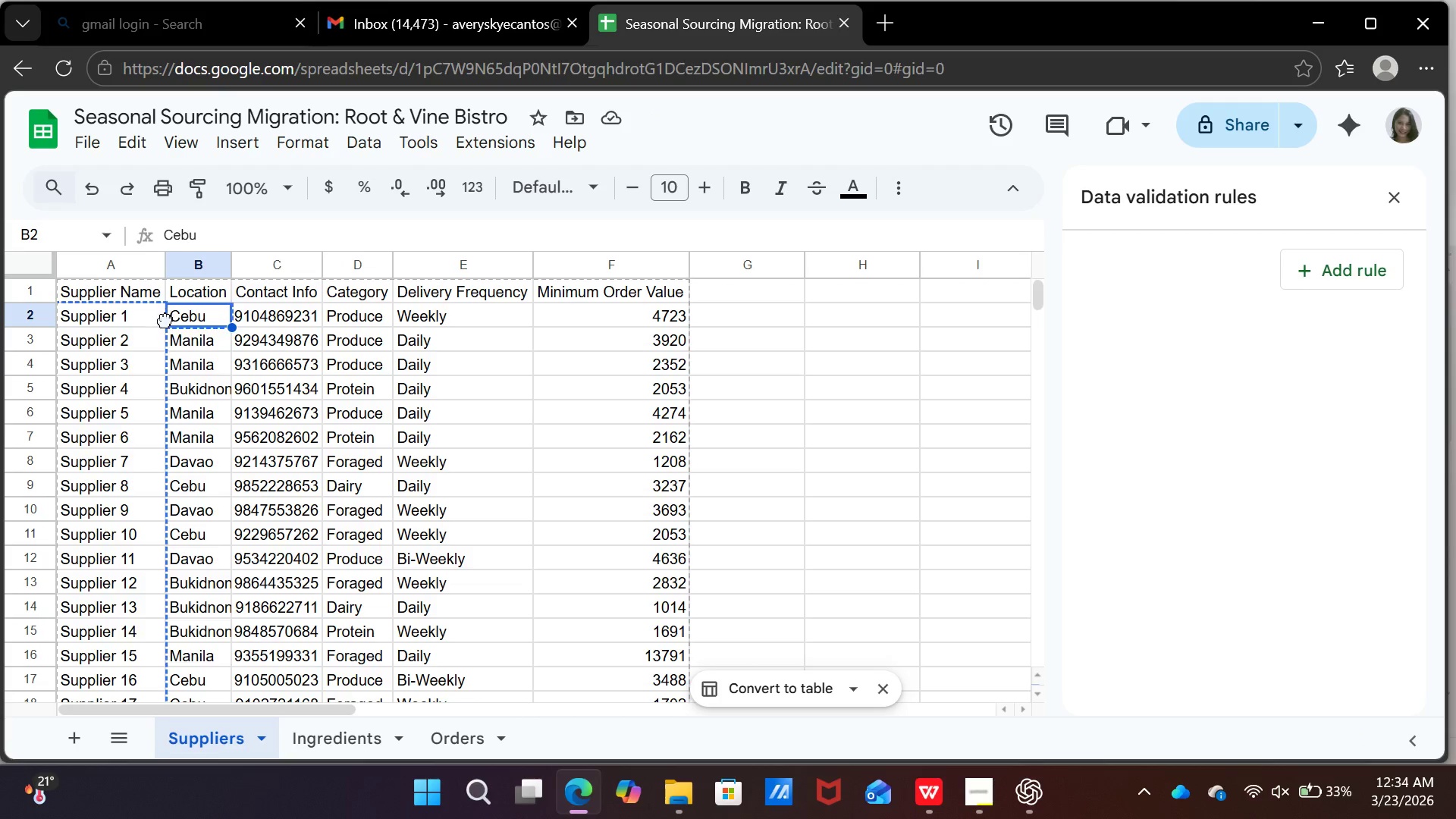 
left_click([165, 320])
 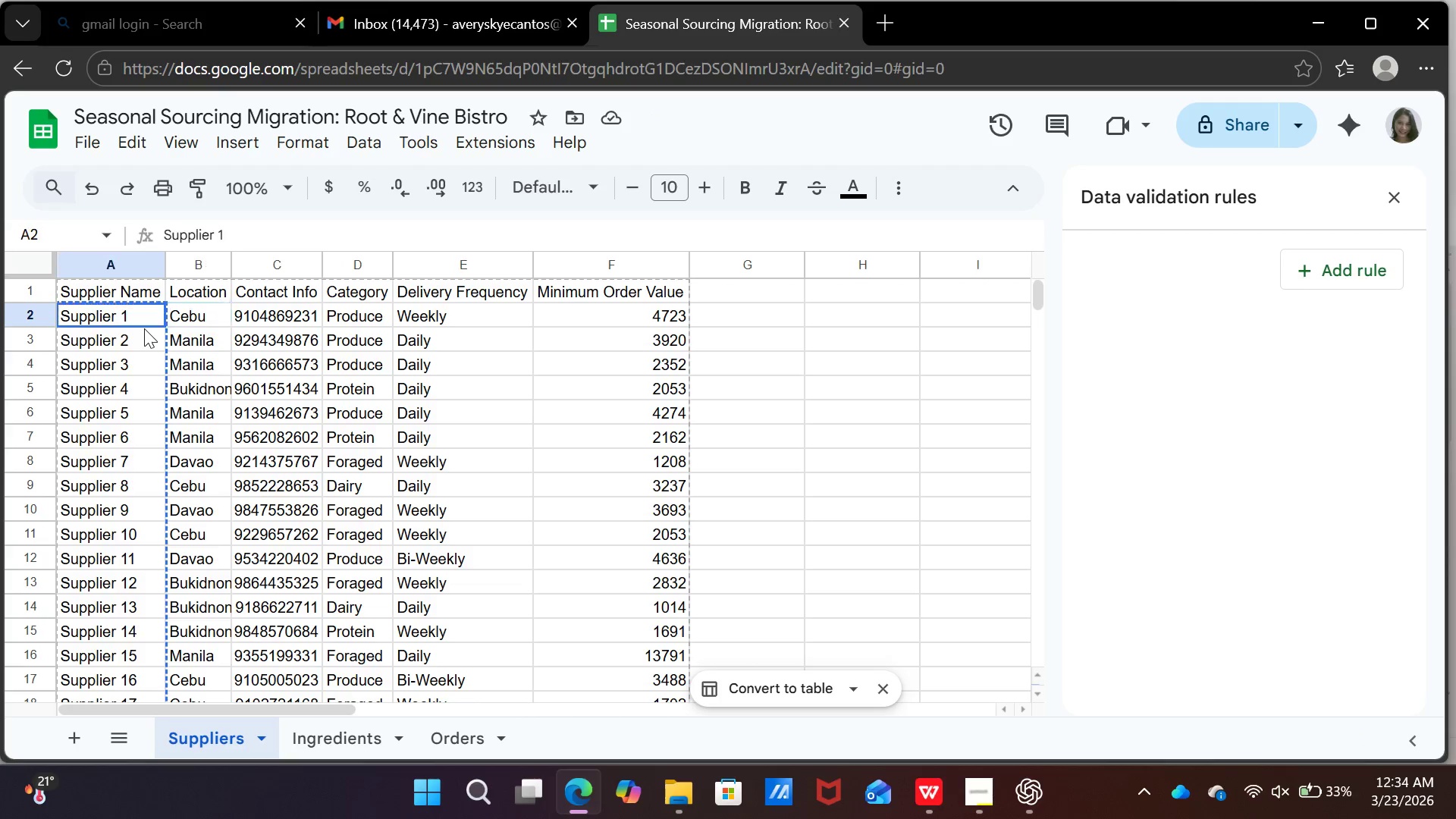 
left_click([144, 328])
 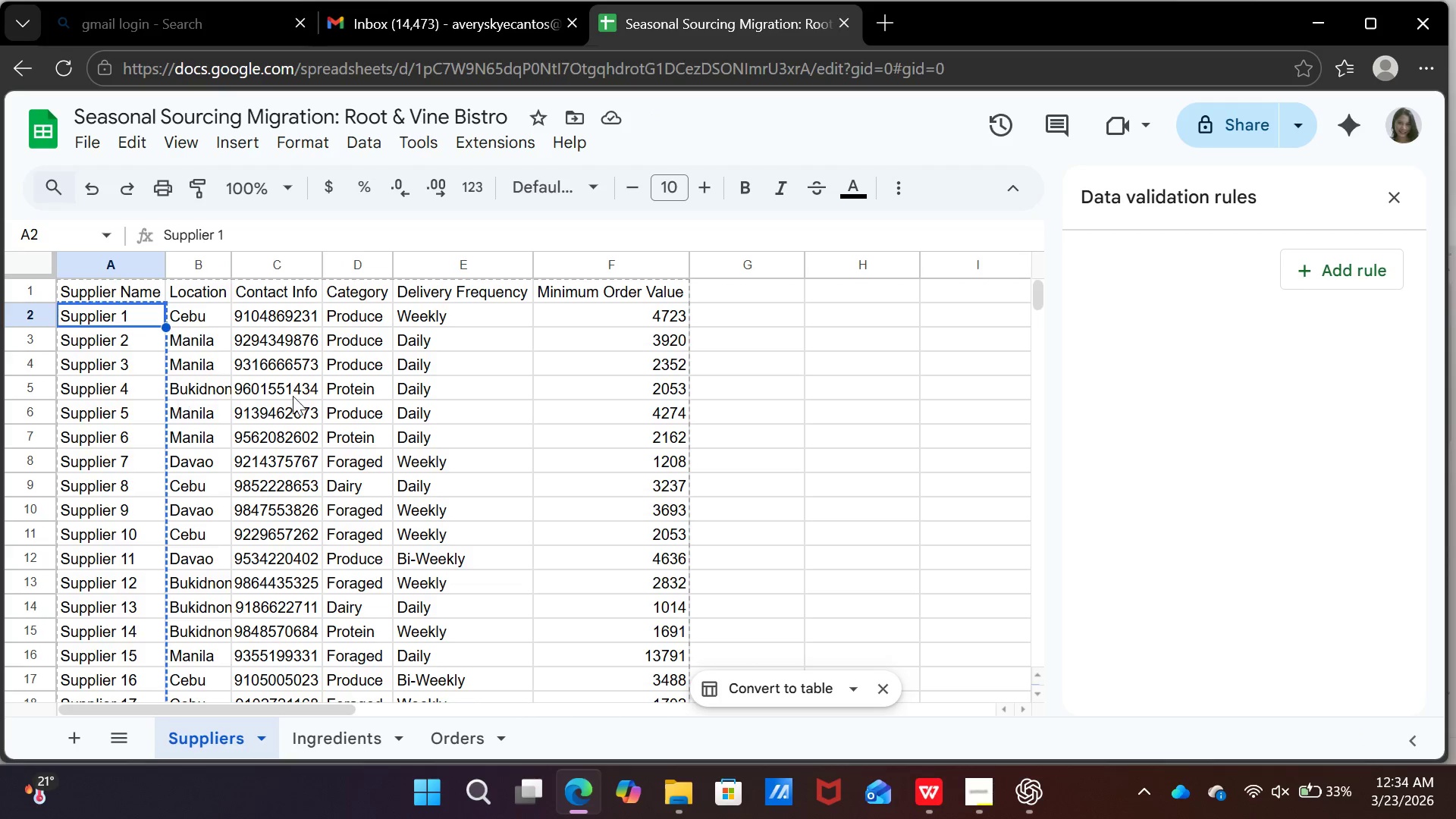 
left_click([293, 396])
 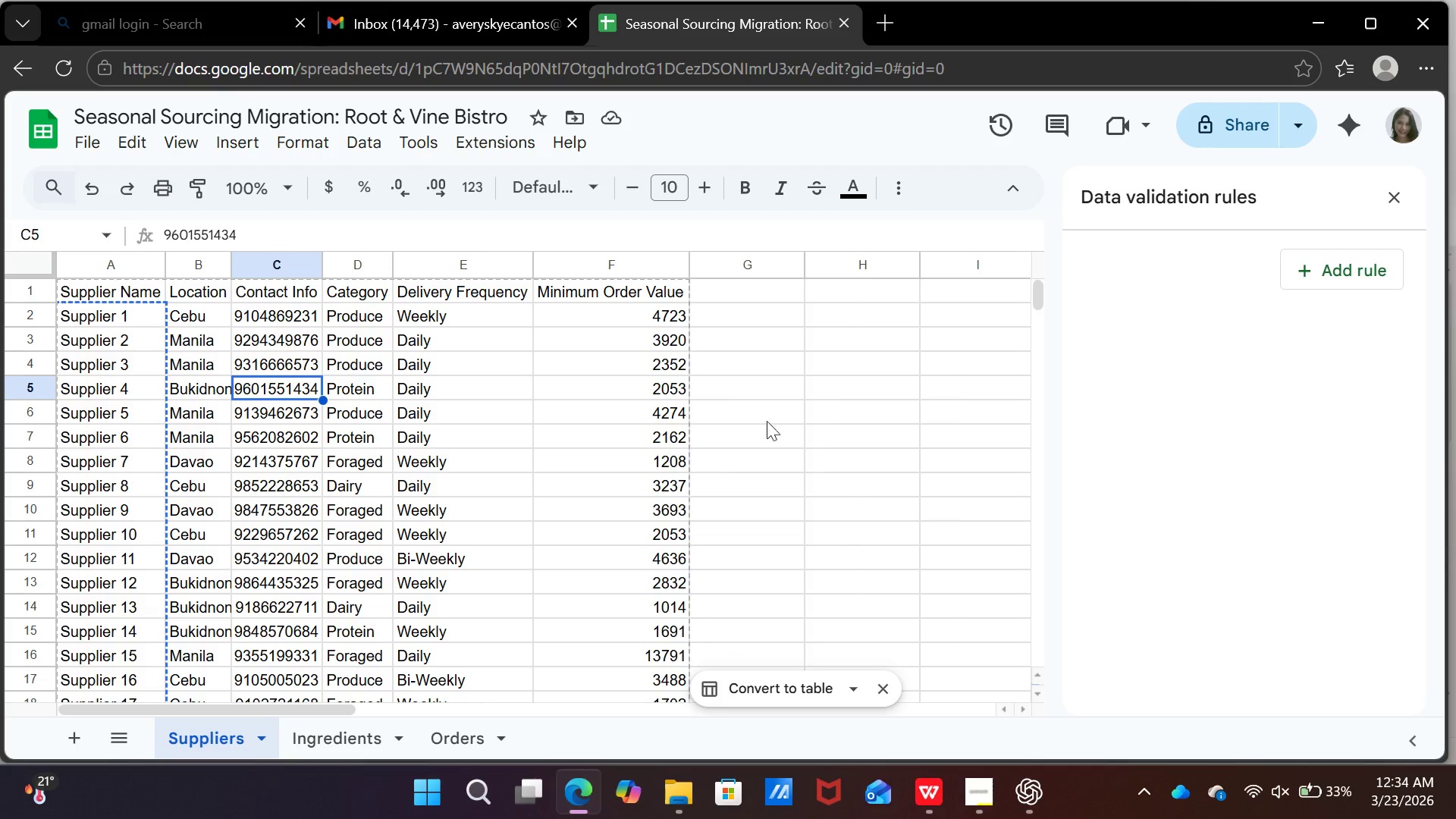 
scroll: coordinate [891, 590], scroll_direction: down, amount: 9.0
 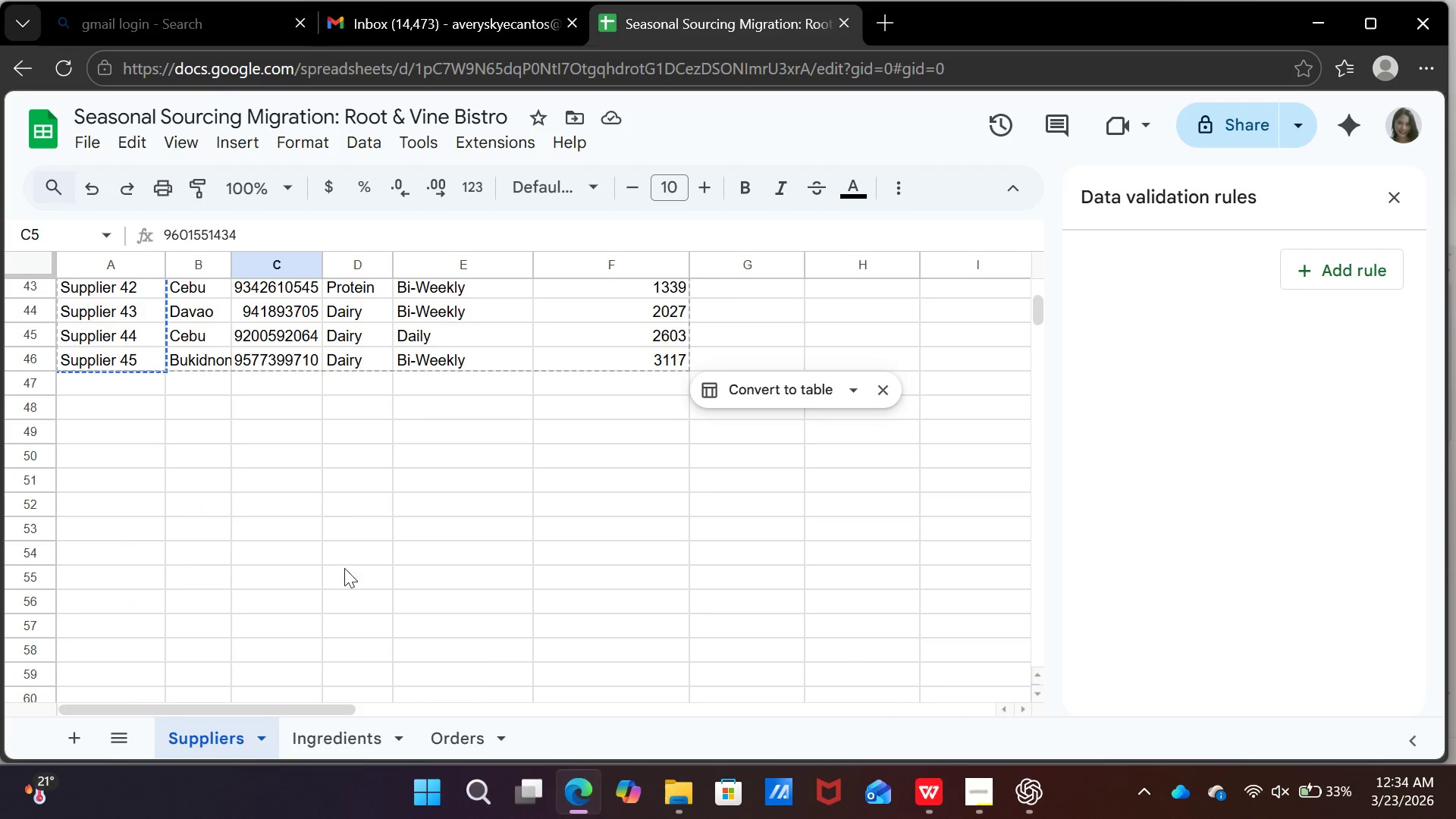 
left_click([291, 554])
 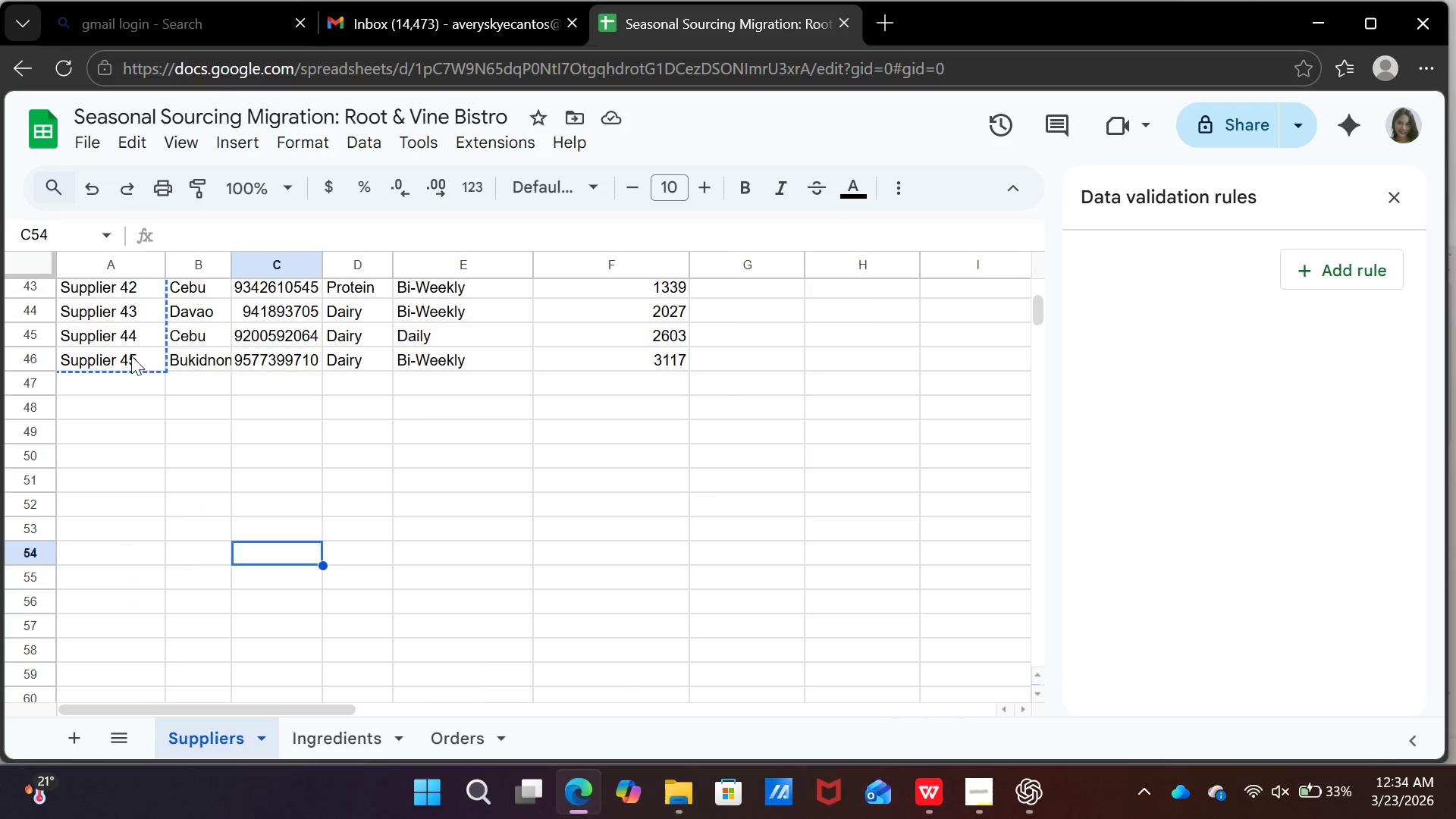 
left_click([130, 354])
 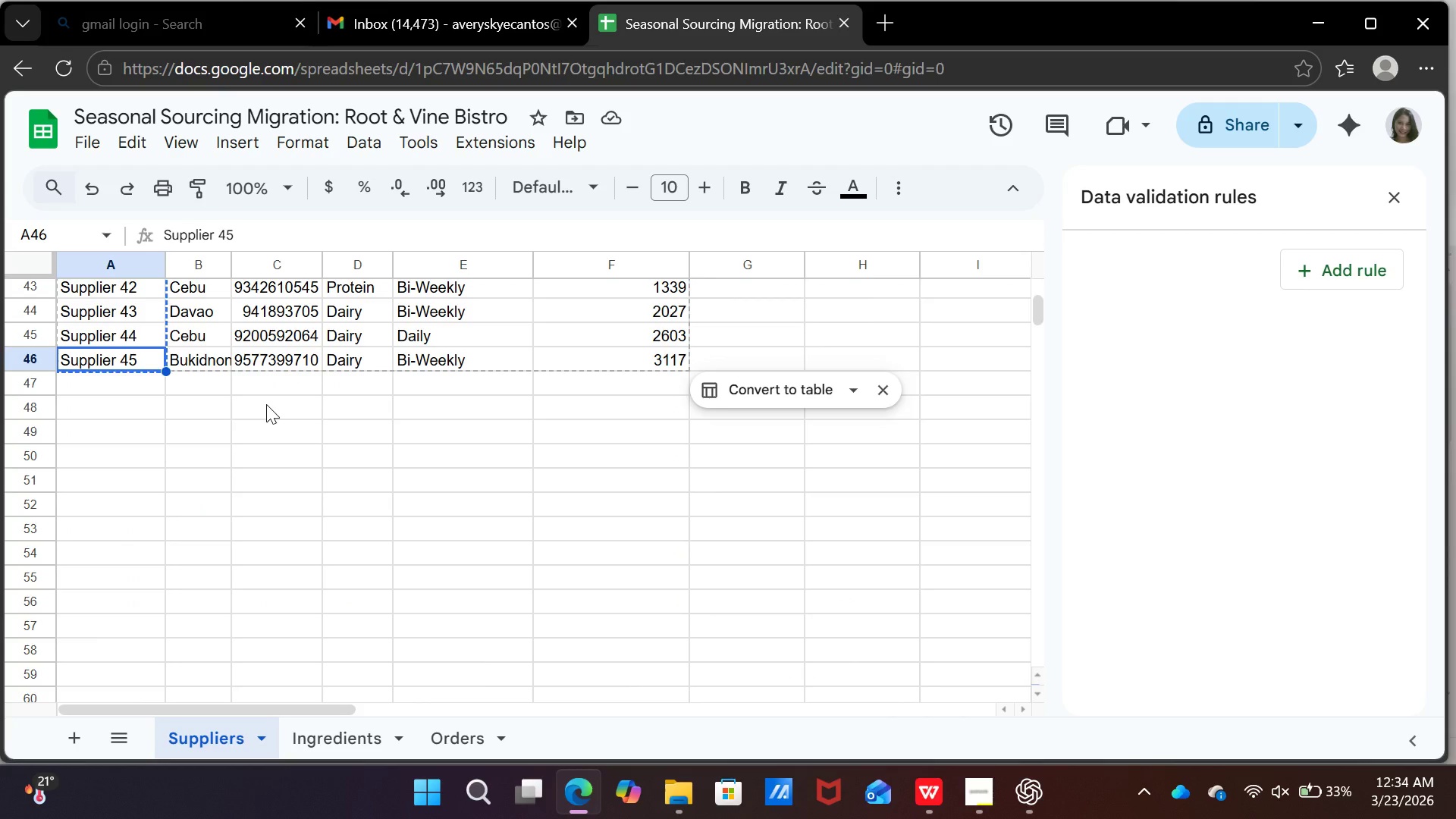 
key(Escape)
 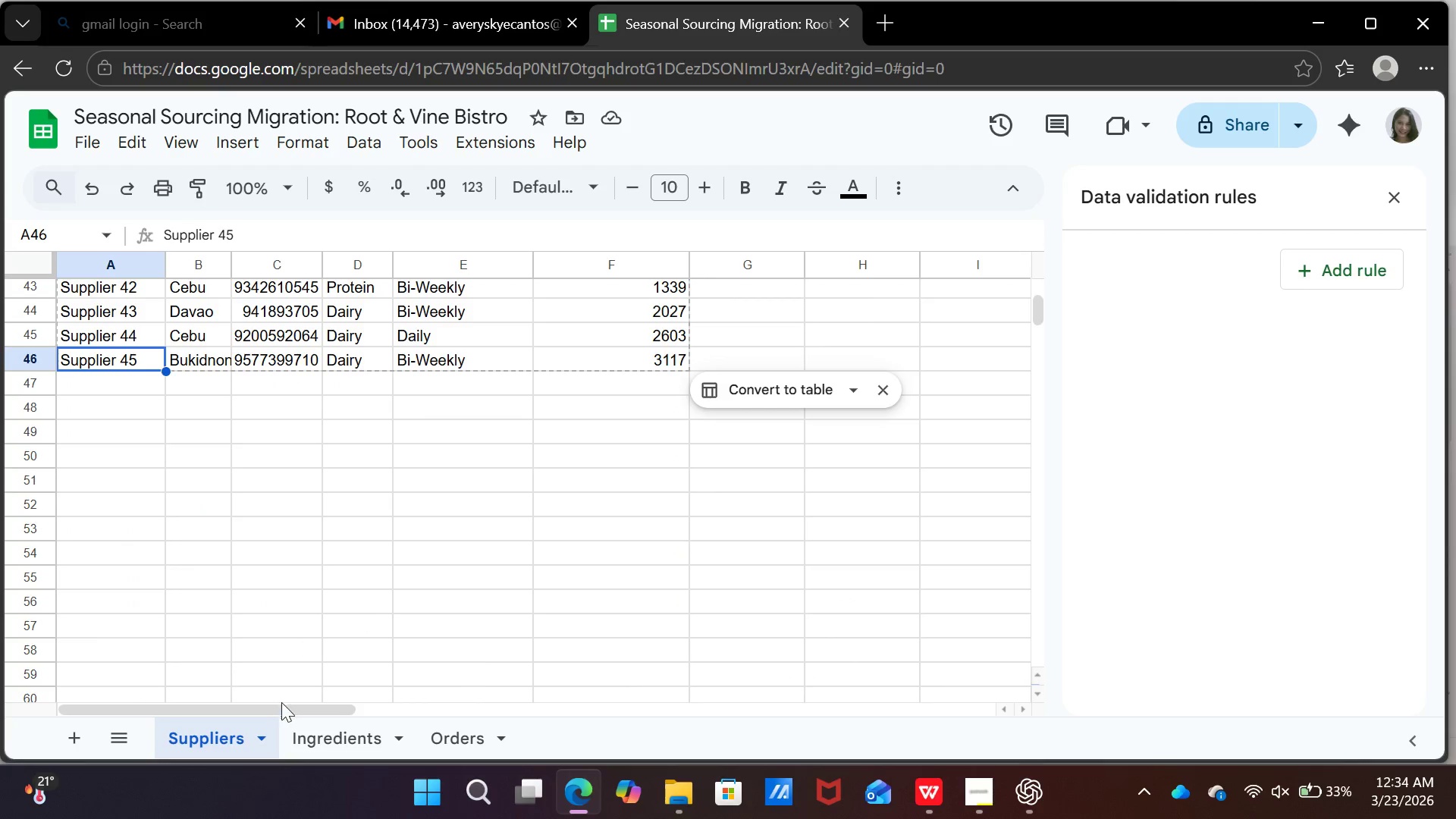 
left_click([318, 751])
 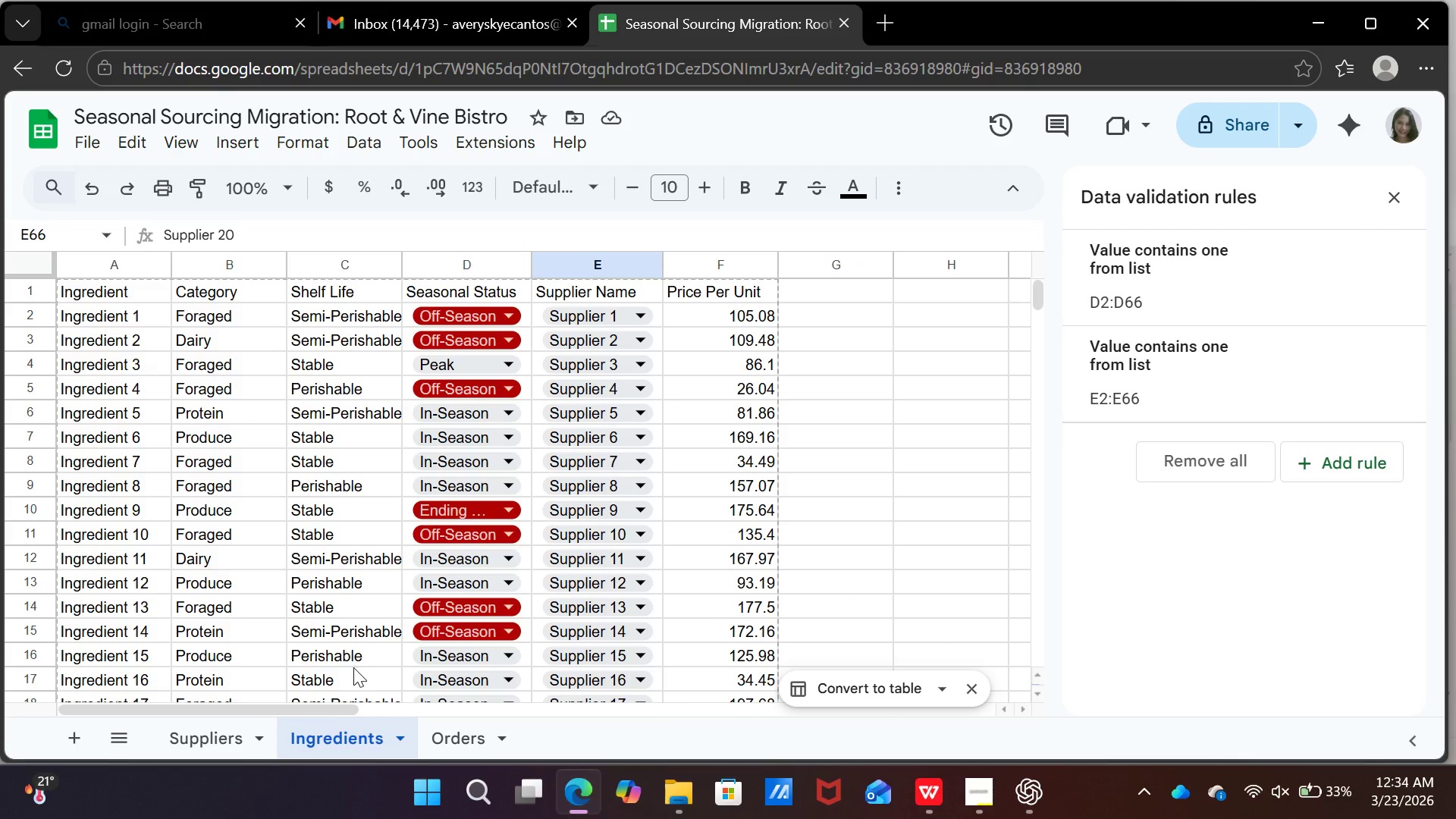 
scroll: coordinate [579, 592], scroll_direction: down, amount: 4.0
 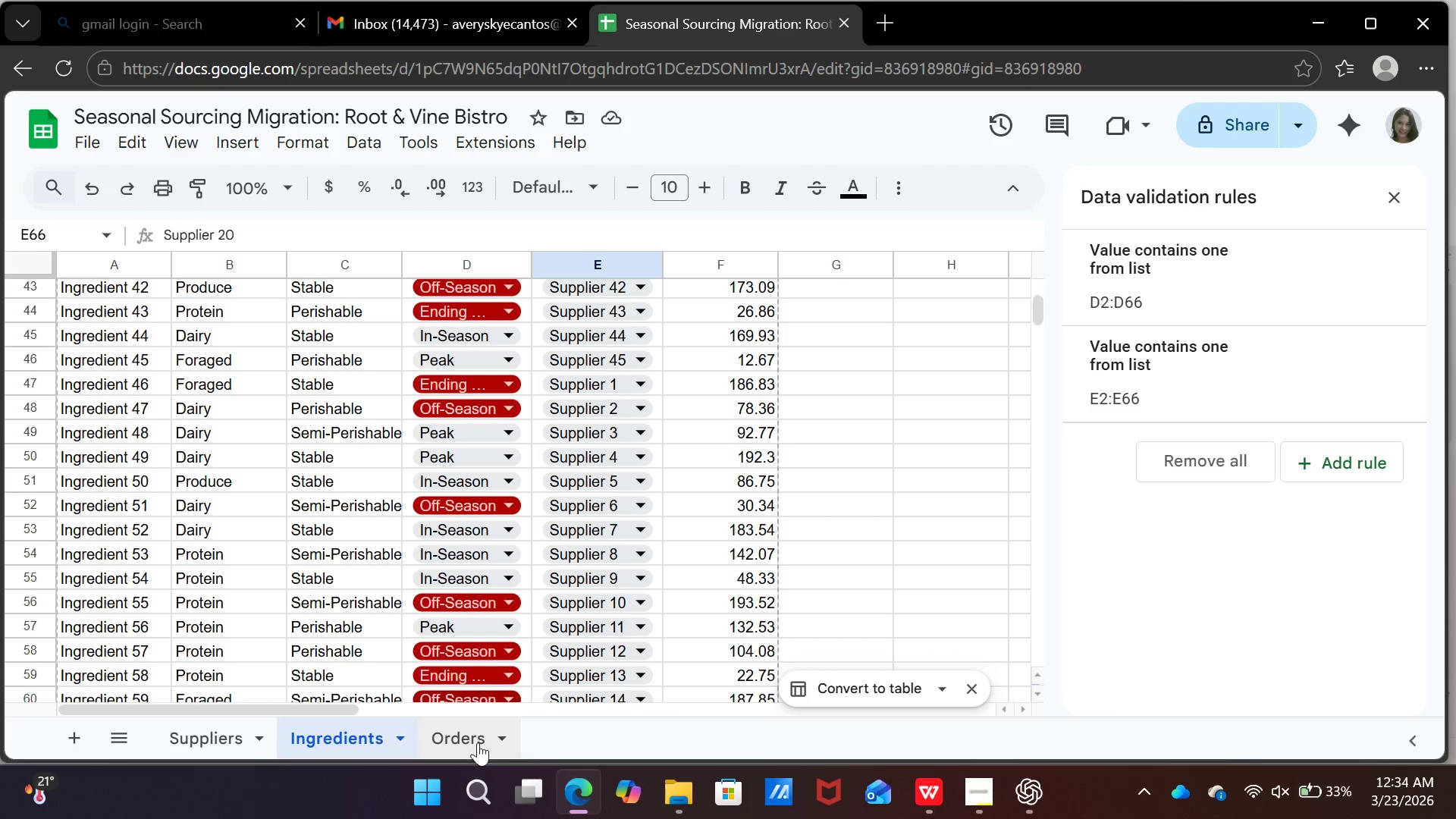 
left_click([479, 741])
 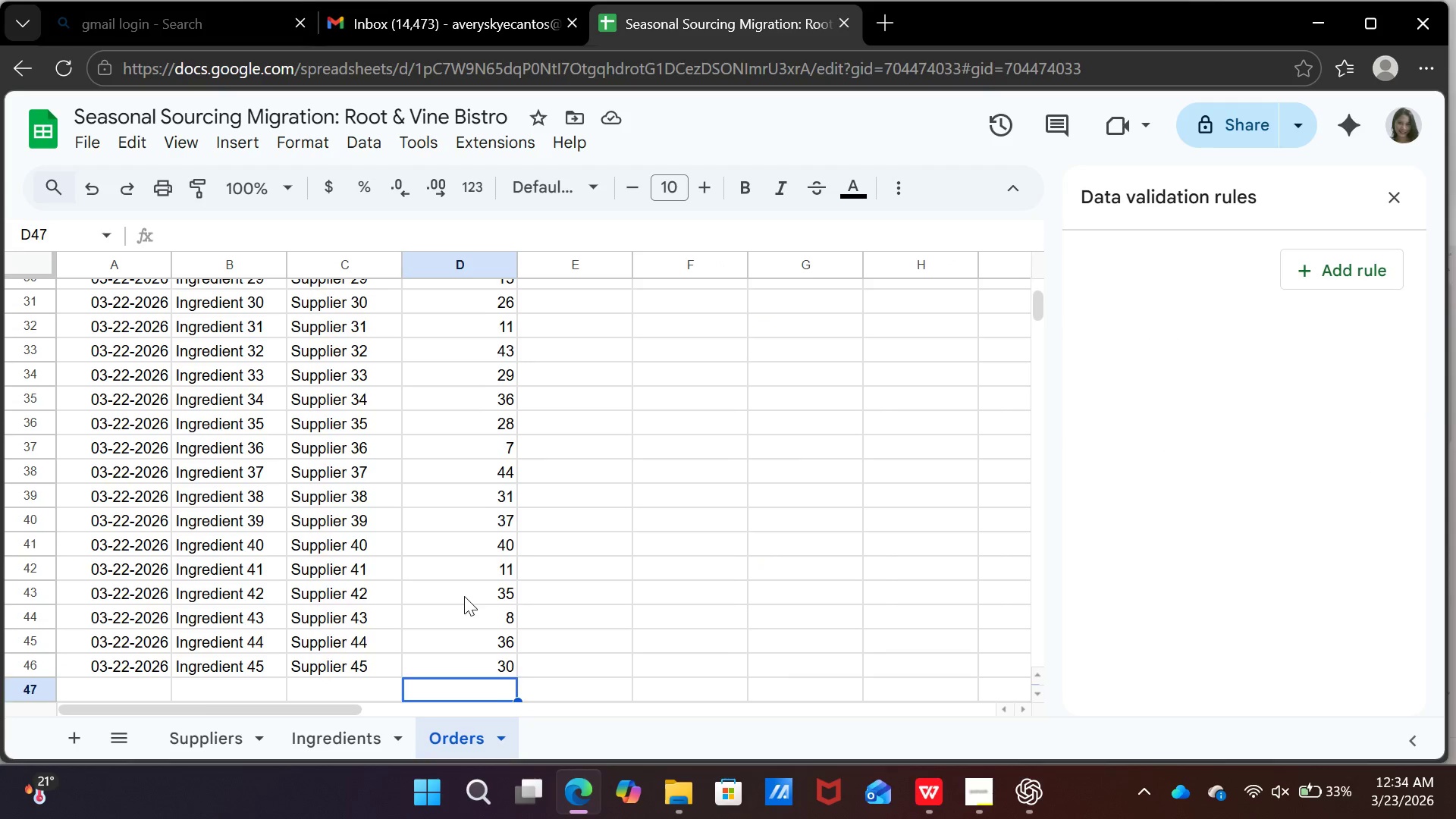 
scroll: coordinate [460, 599], scroll_direction: up, amount: 15.0
 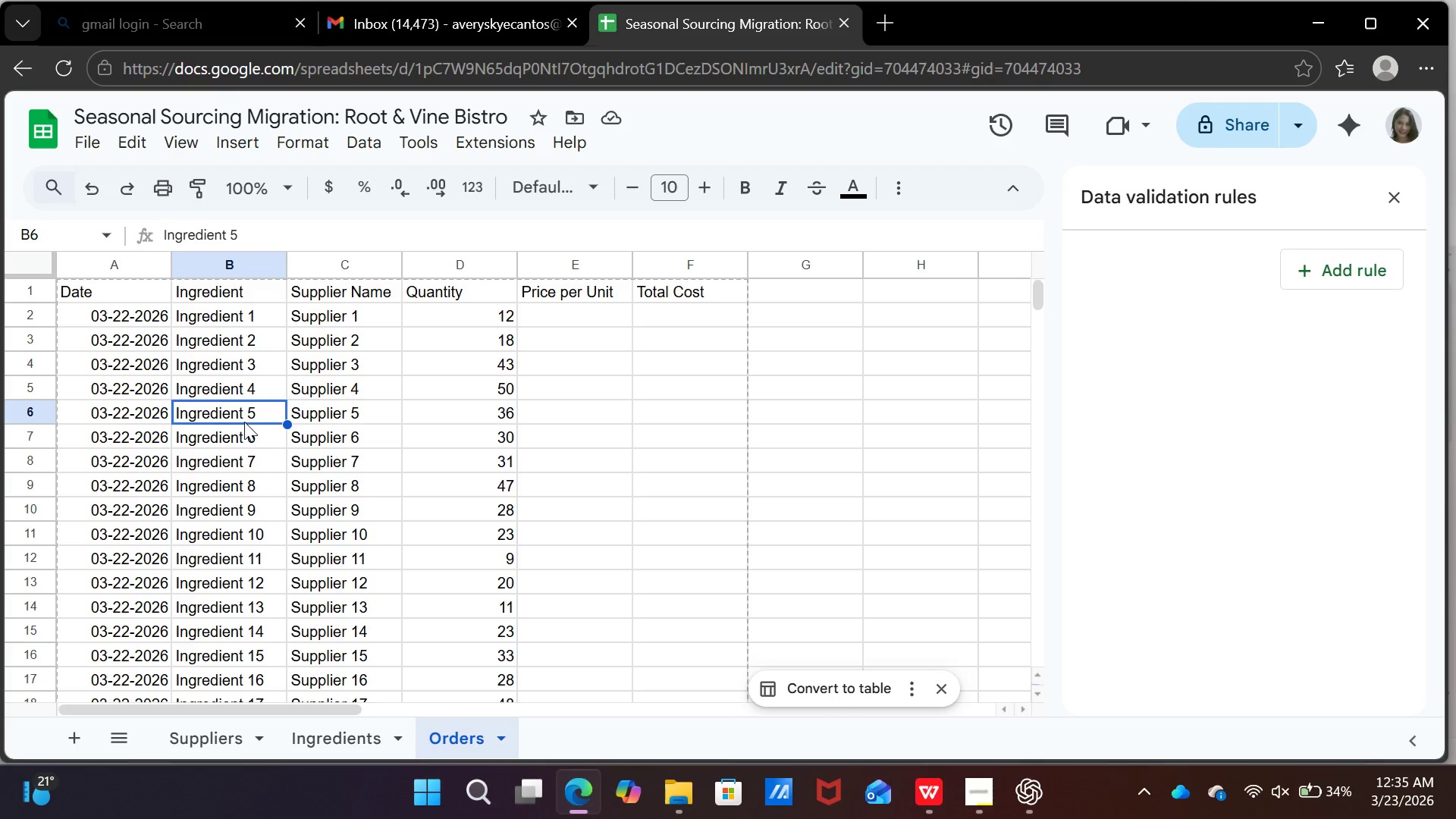 
wait(28.11)
 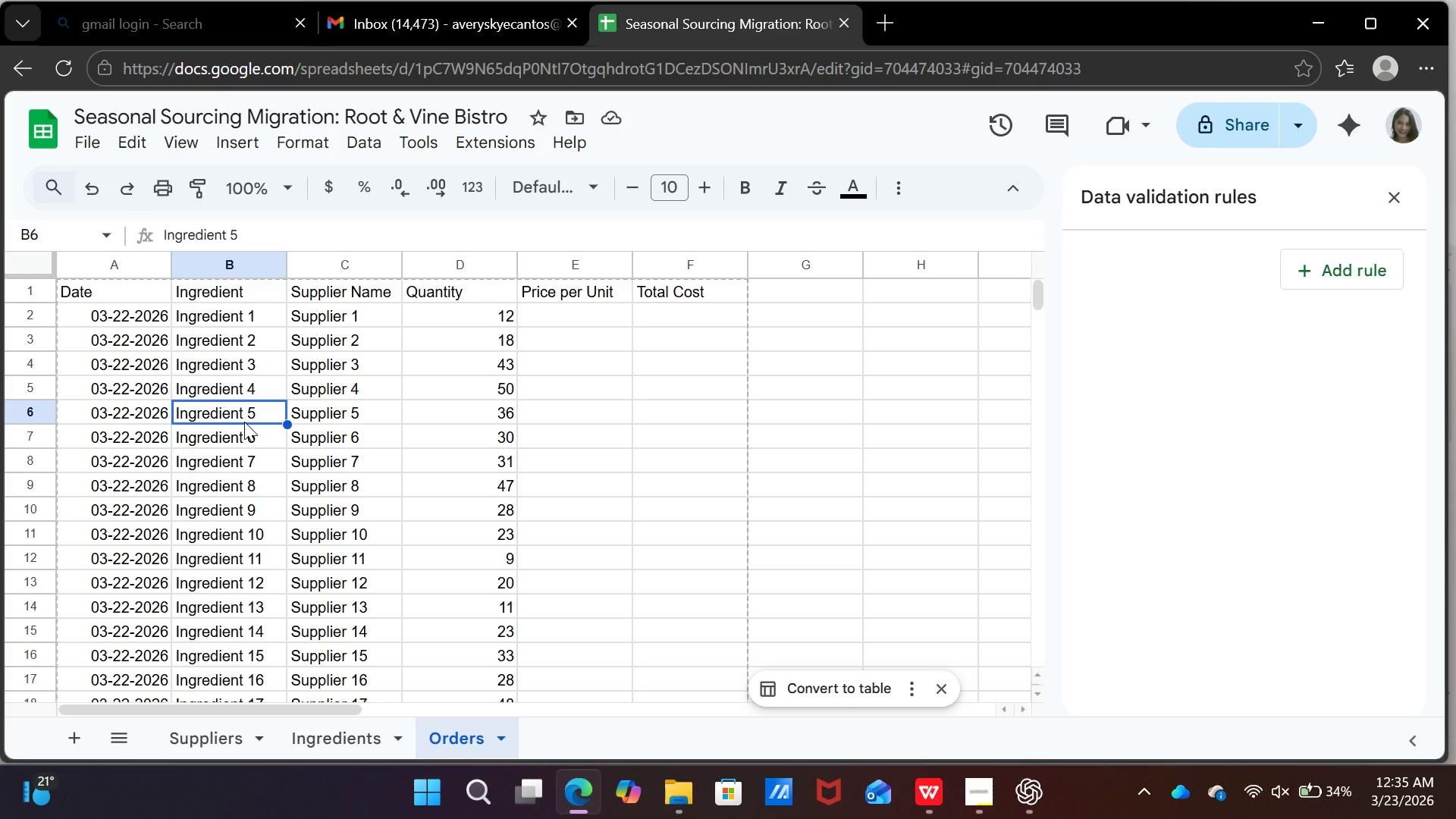 
left_click([594, 318])
 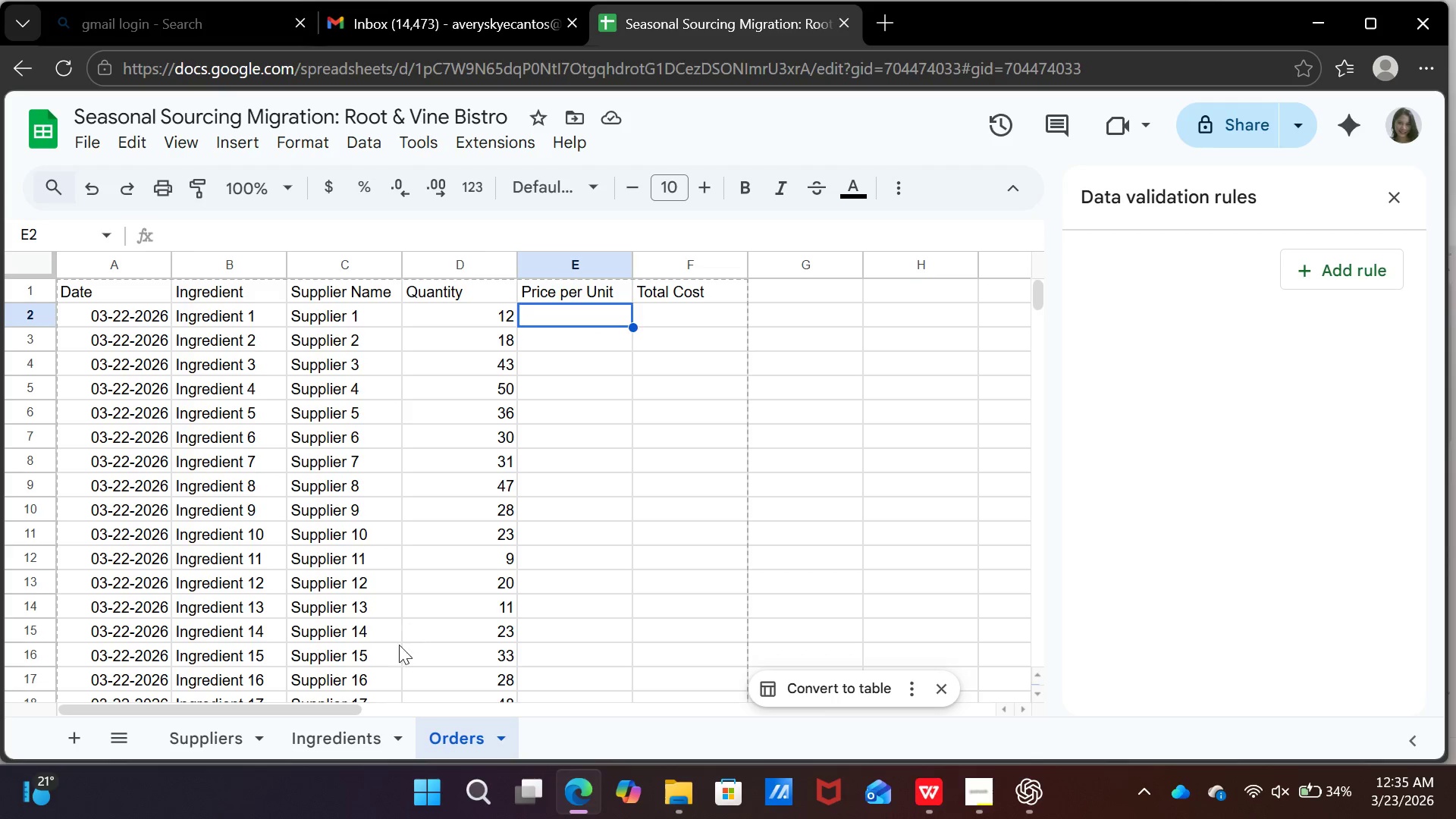 
left_click([378, 744])
 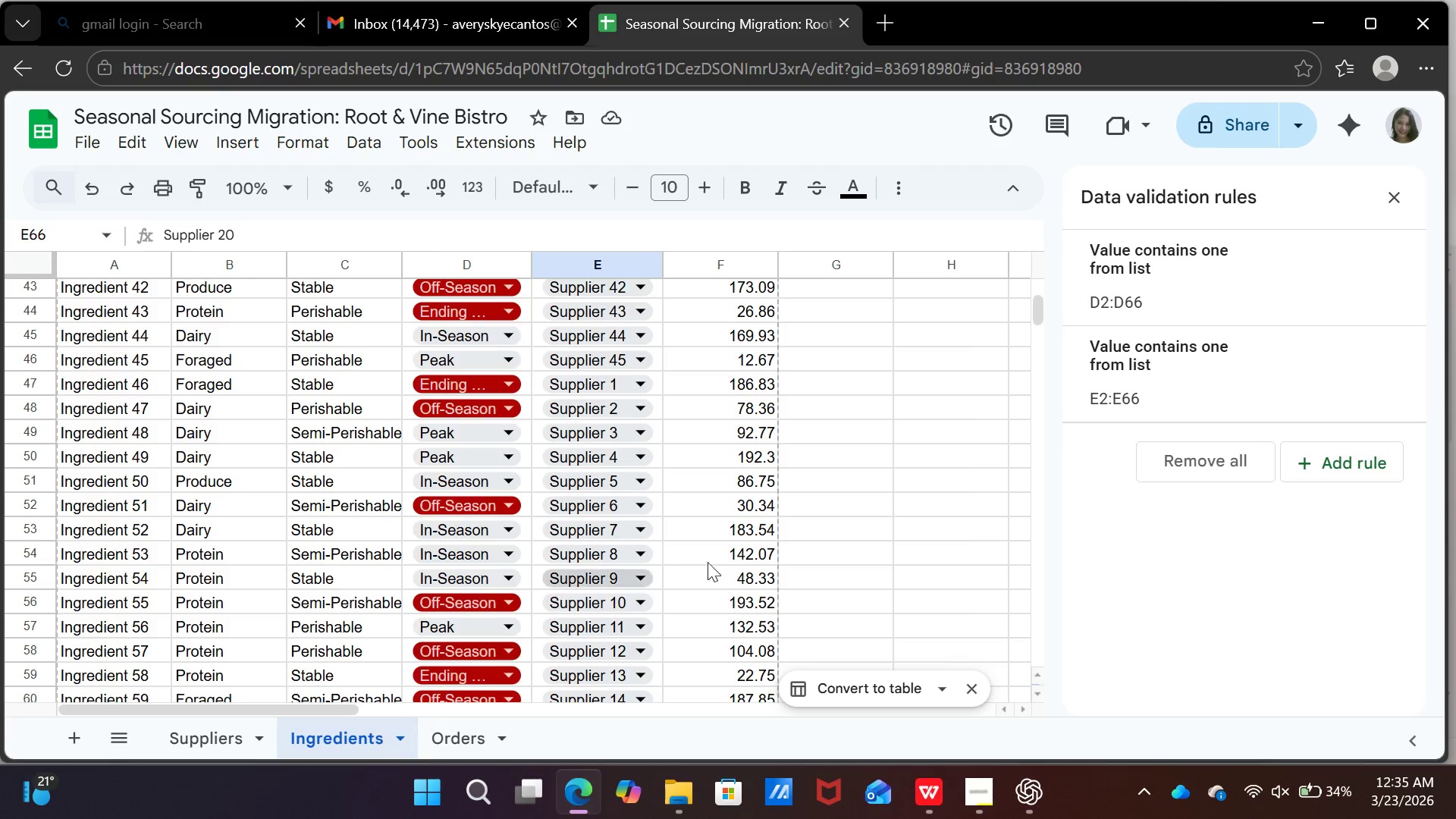 
scroll: coordinate [619, 474], scroll_direction: up, amount: 16.0
 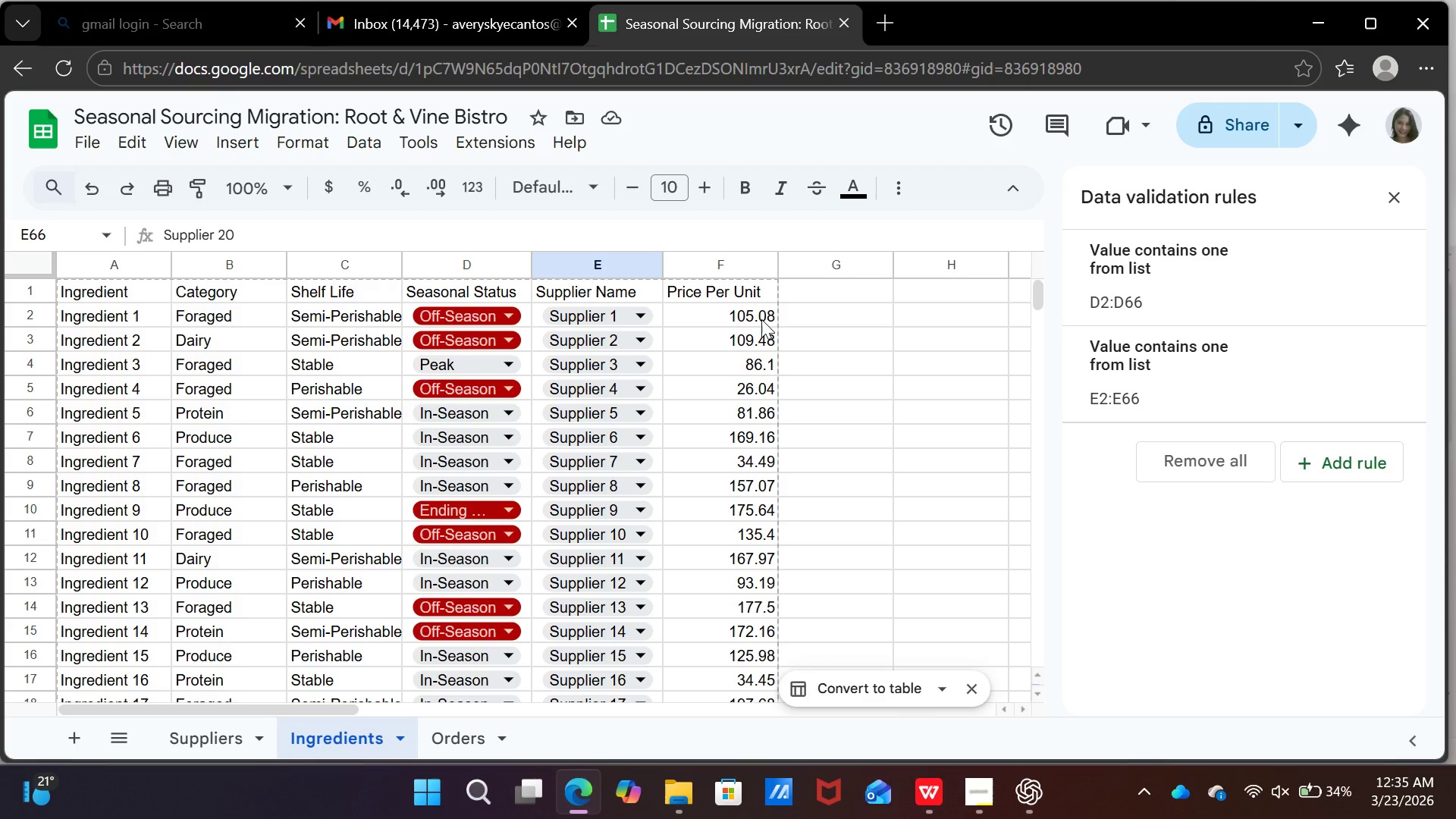 
left_click([761, 318])
 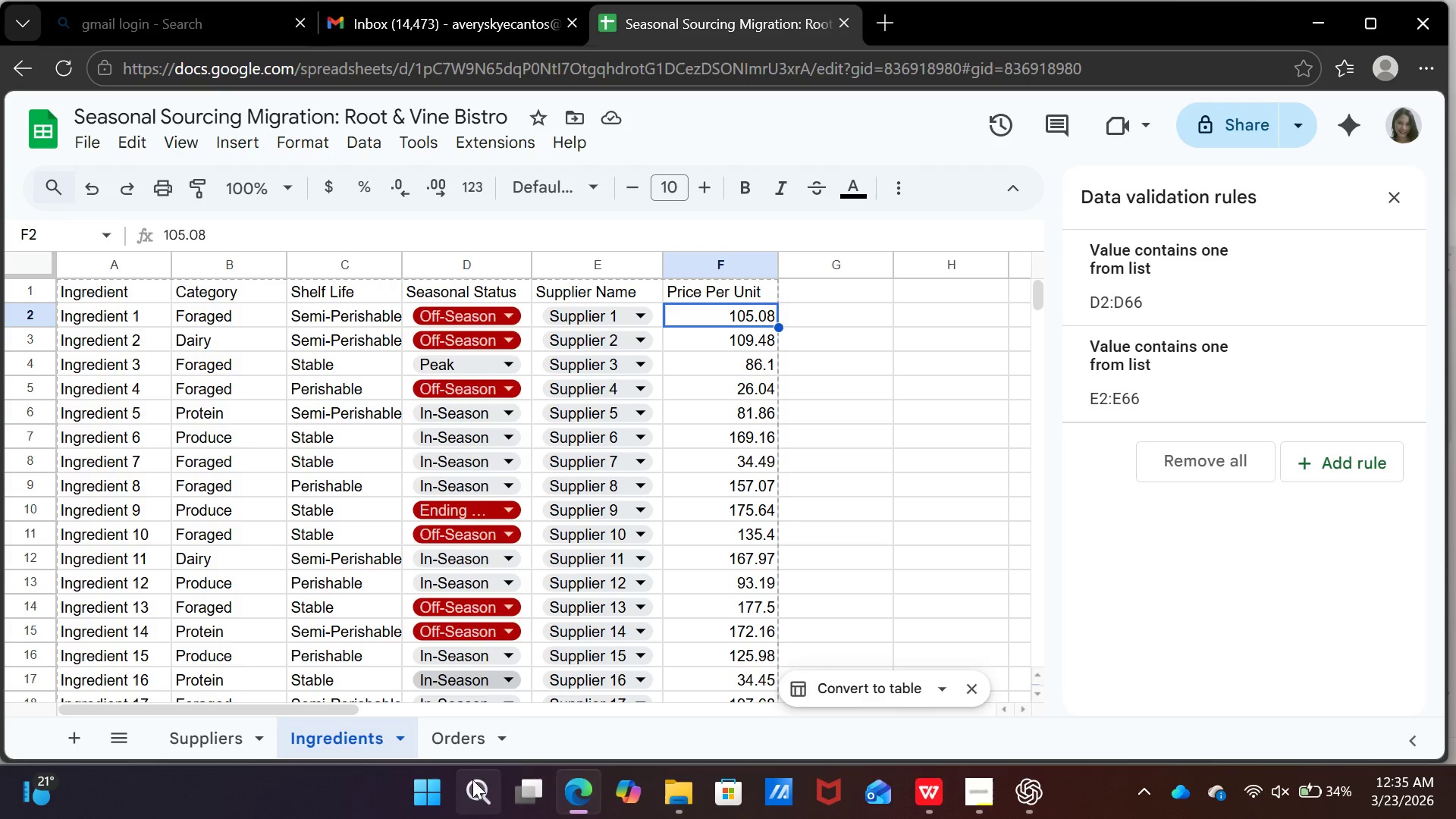 
left_click([458, 742])
 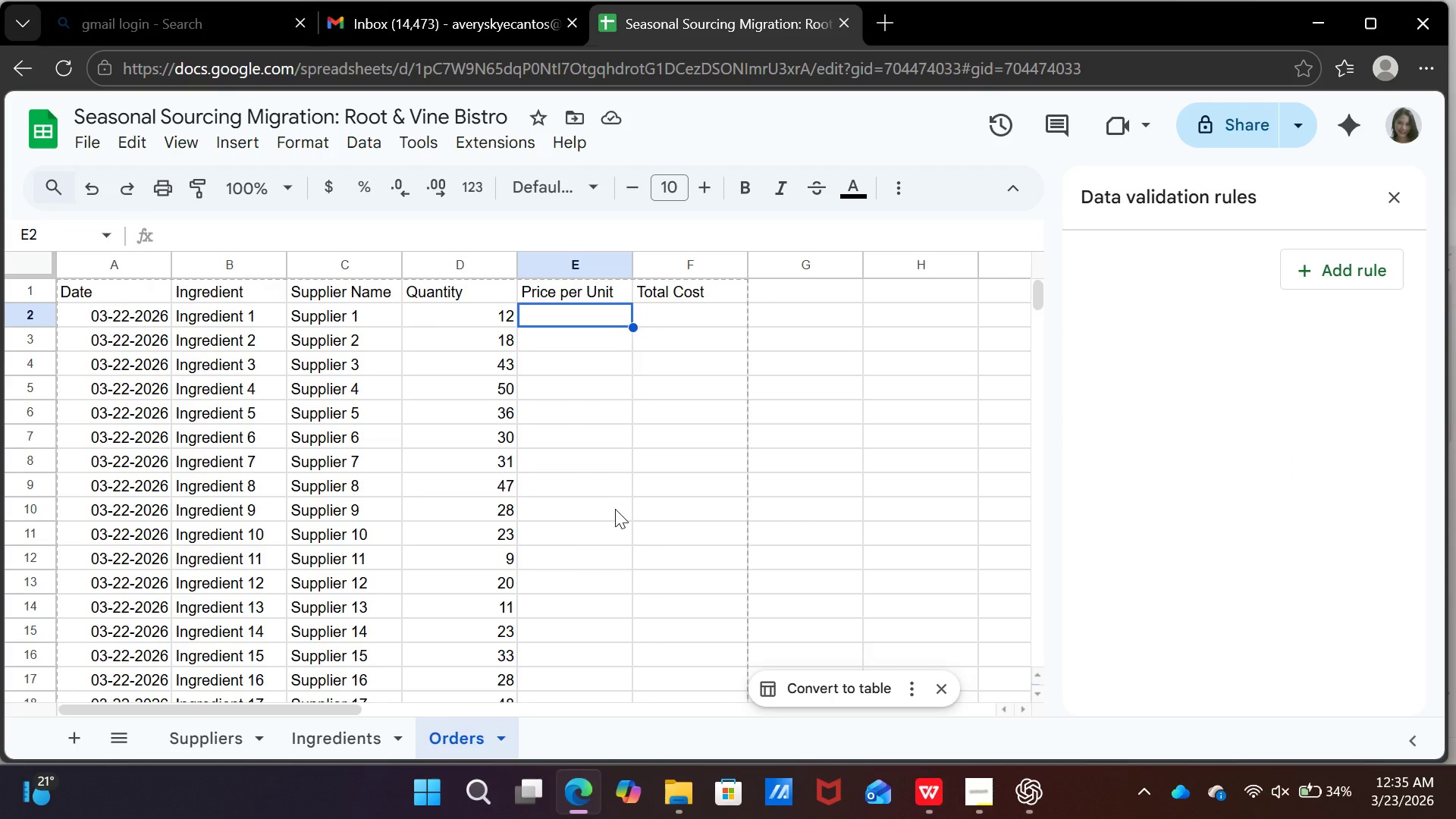 
key(Equal)
 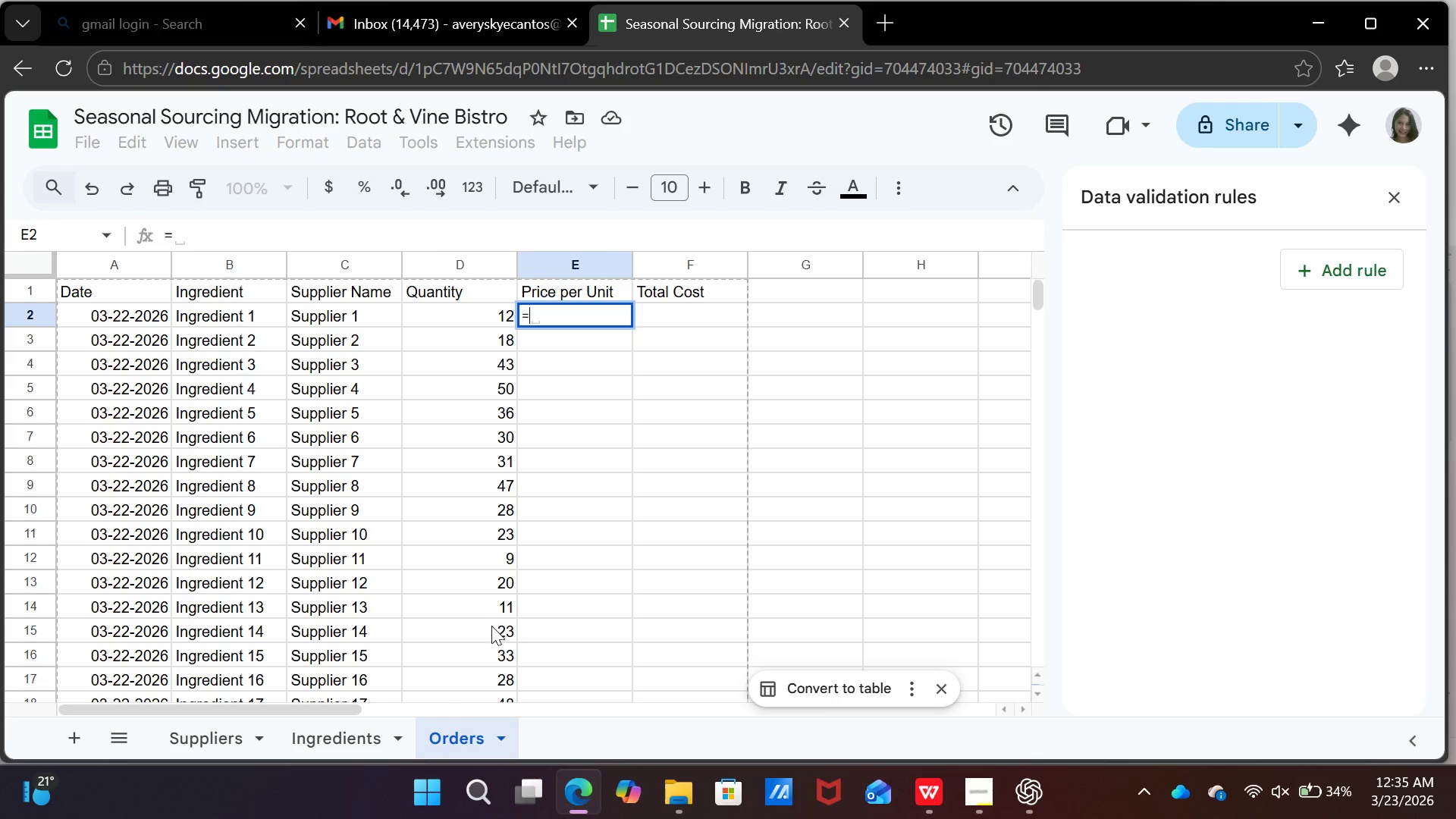 
left_click([384, 743])
 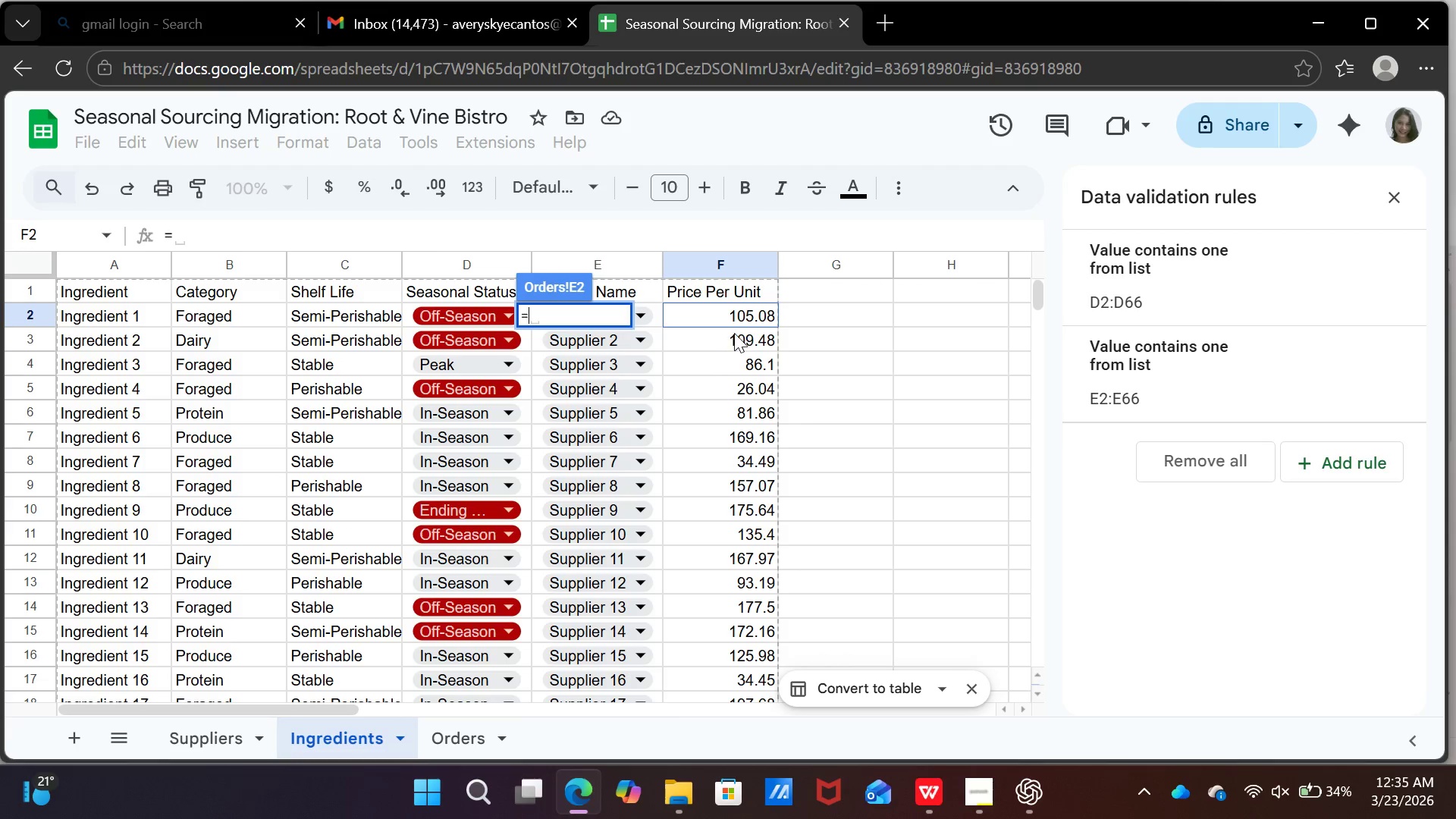 
left_click([748, 311])
 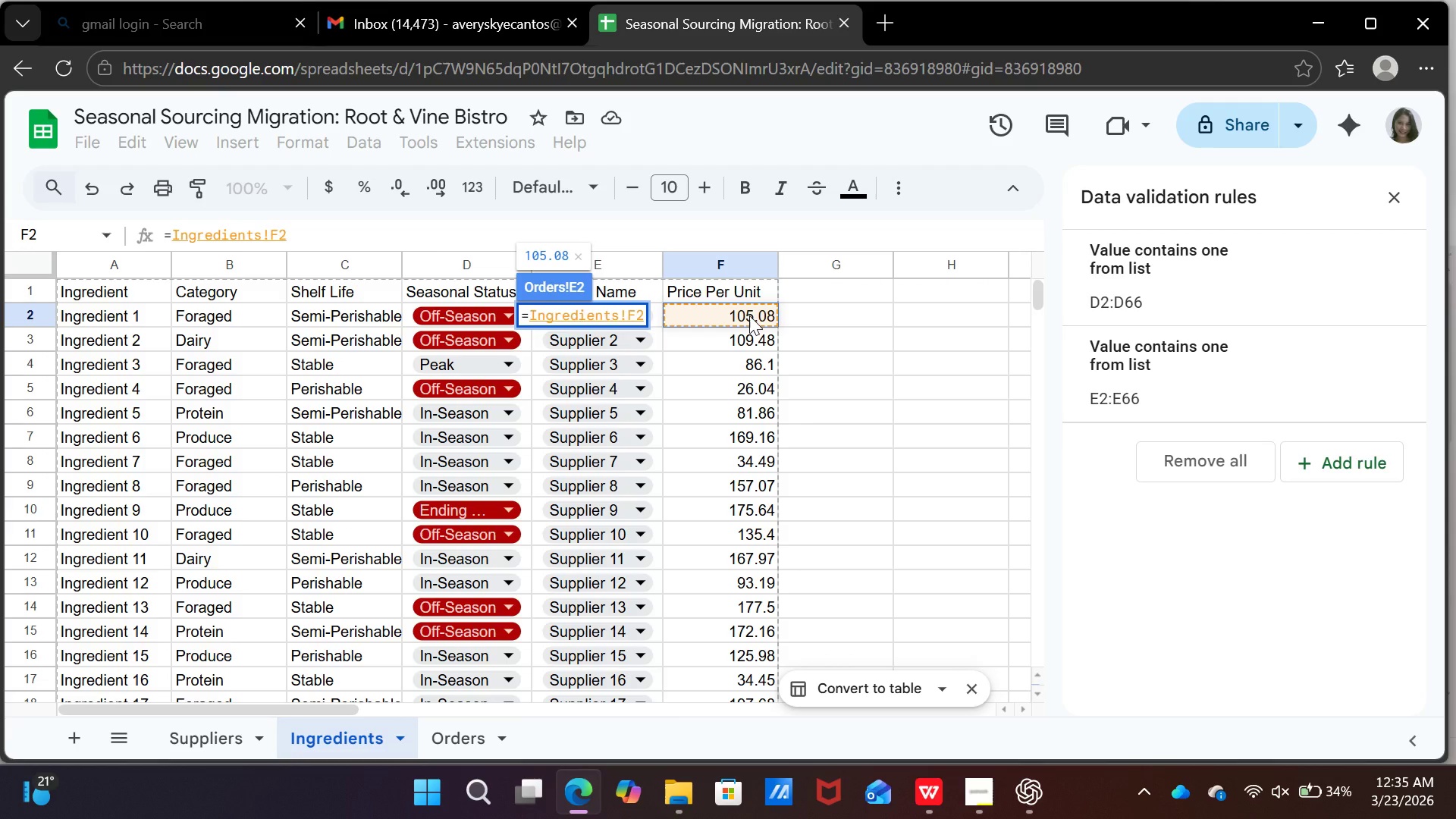 
key(Enter)
 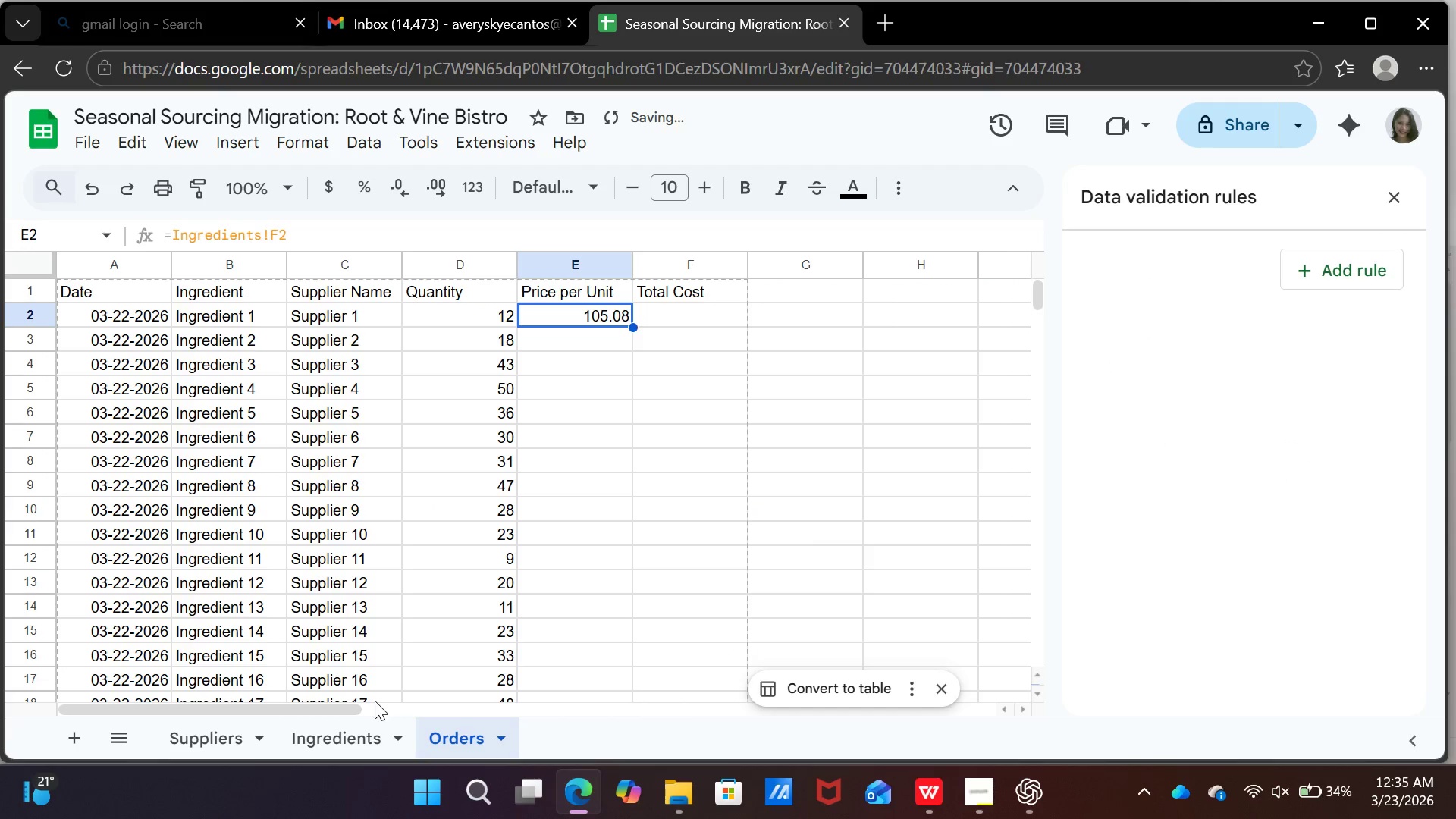 
left_click([357, 735])
 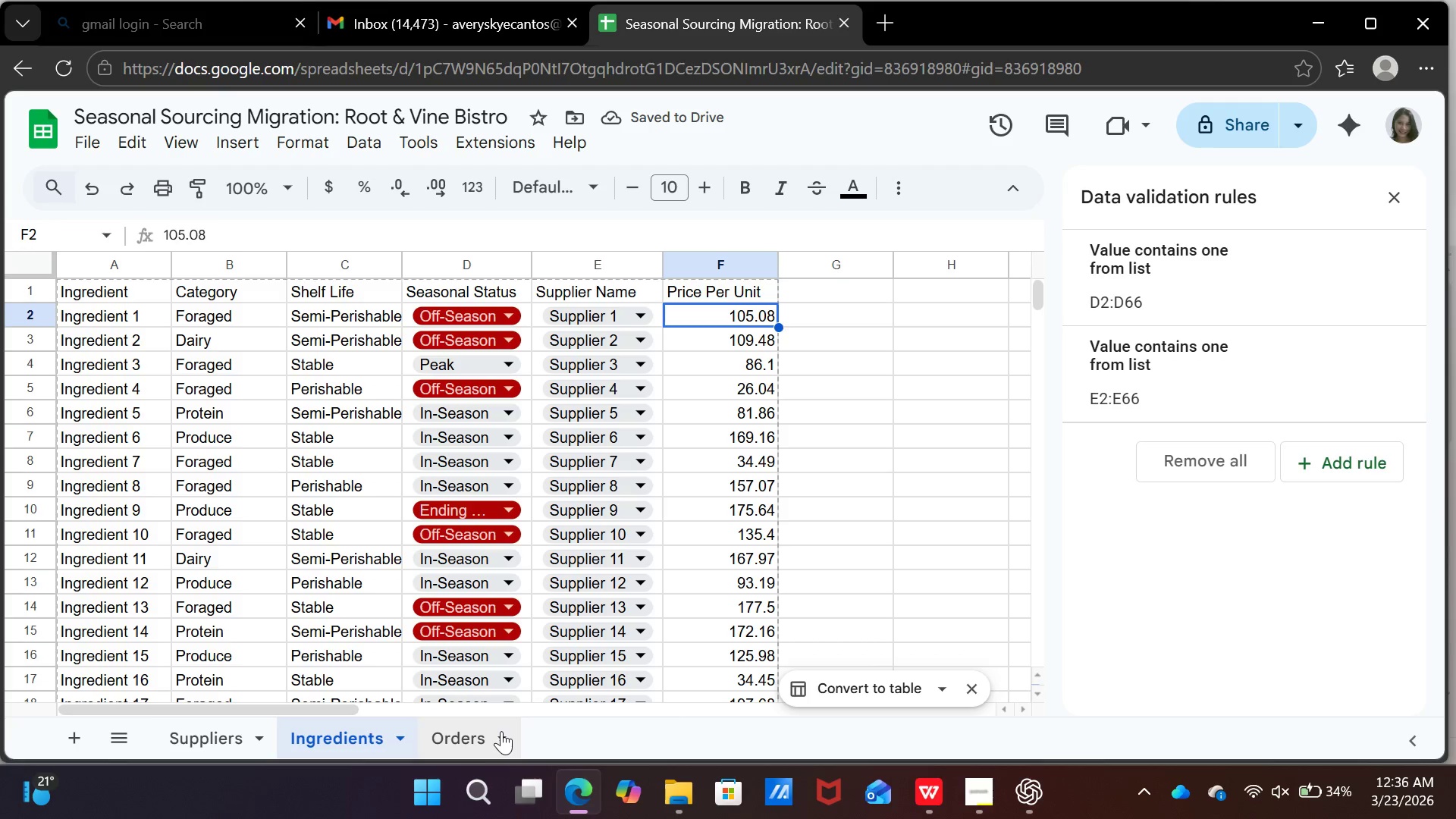 
left_click([497, 731])
 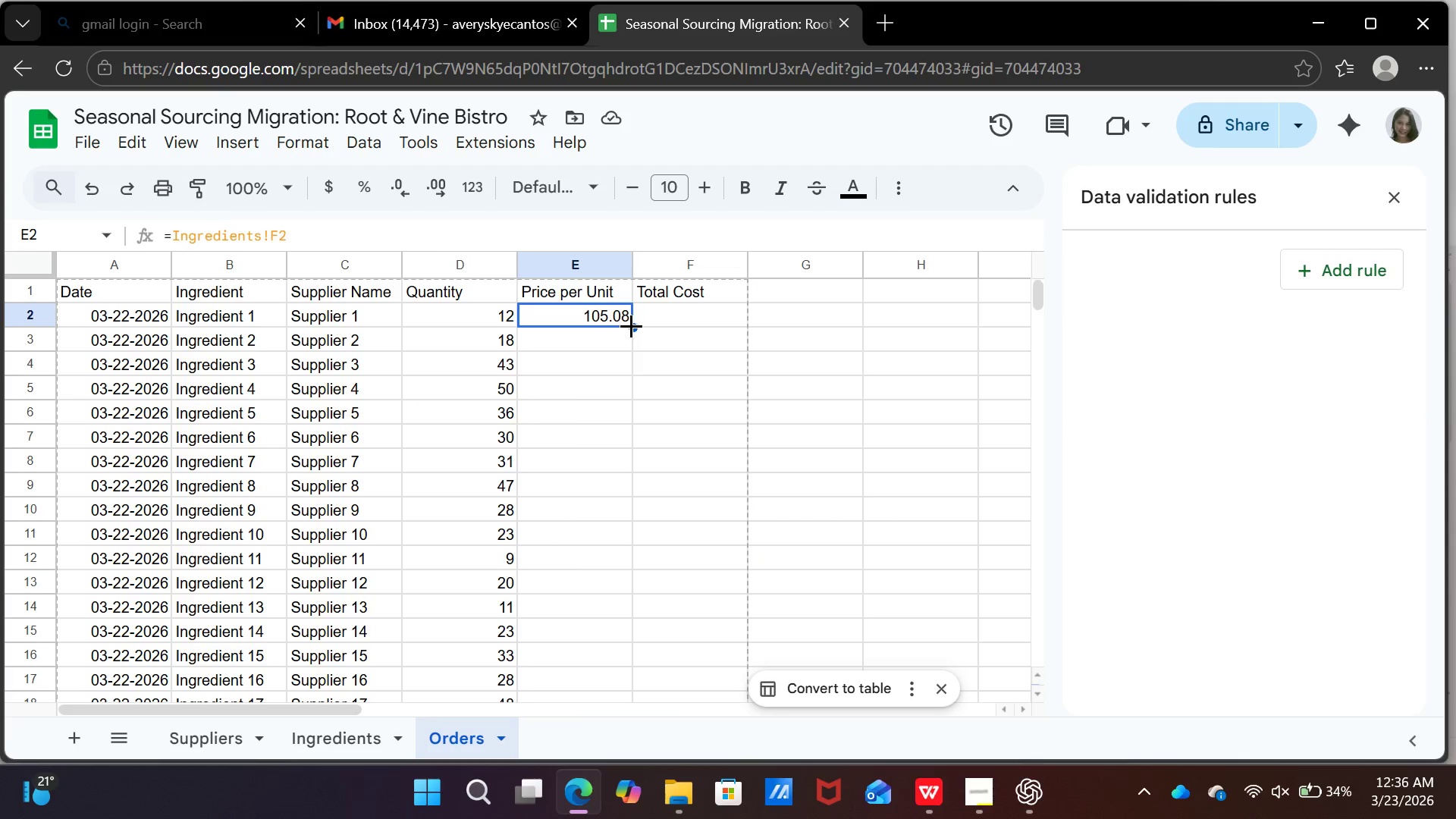 
left_click_drag(start_coordinate=[634, 327], to_coordinate=[635, 347])
 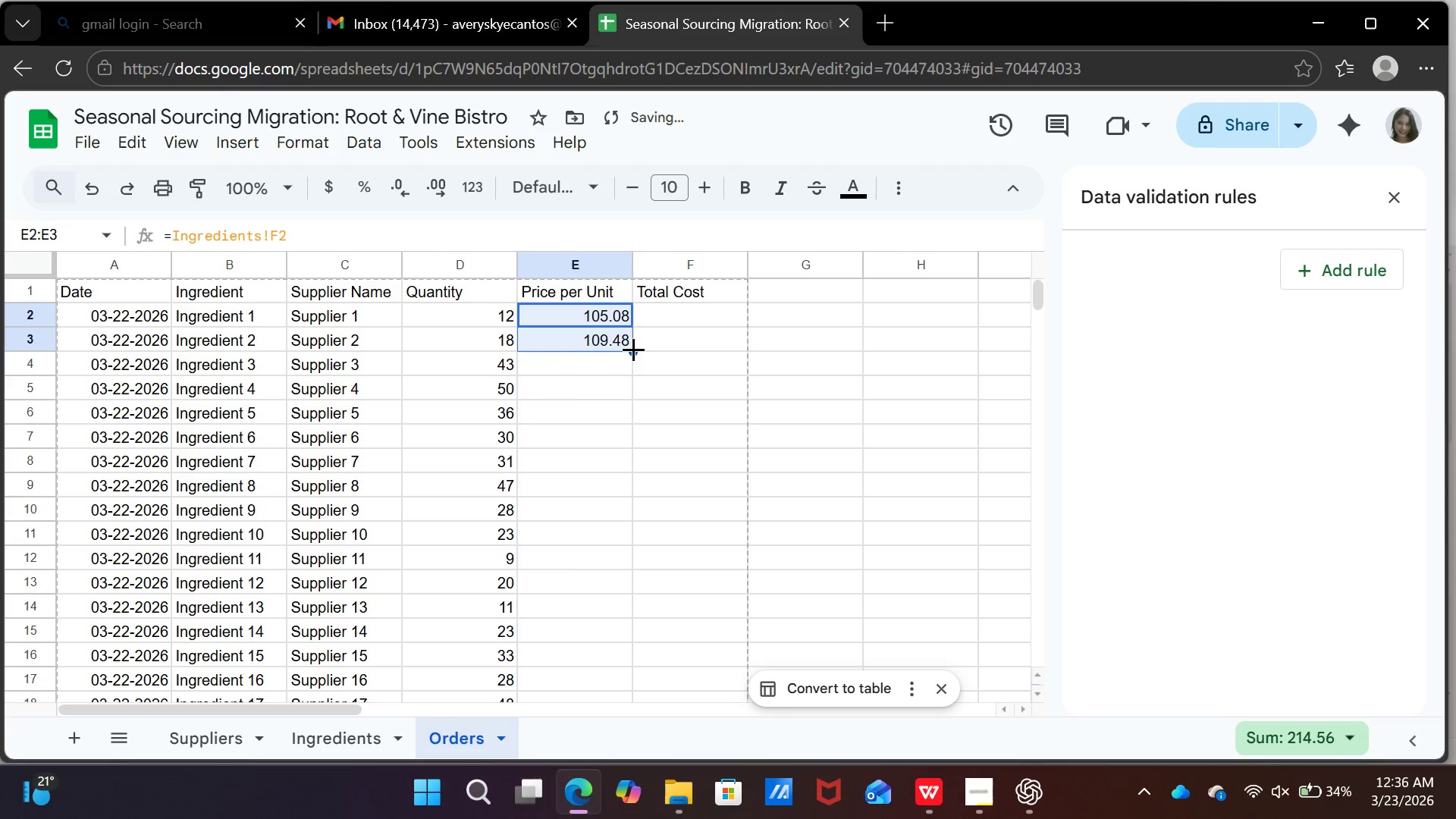 
left_click_drag(start_coordinate=[633, 349], to_coordinate=[633, 375])
 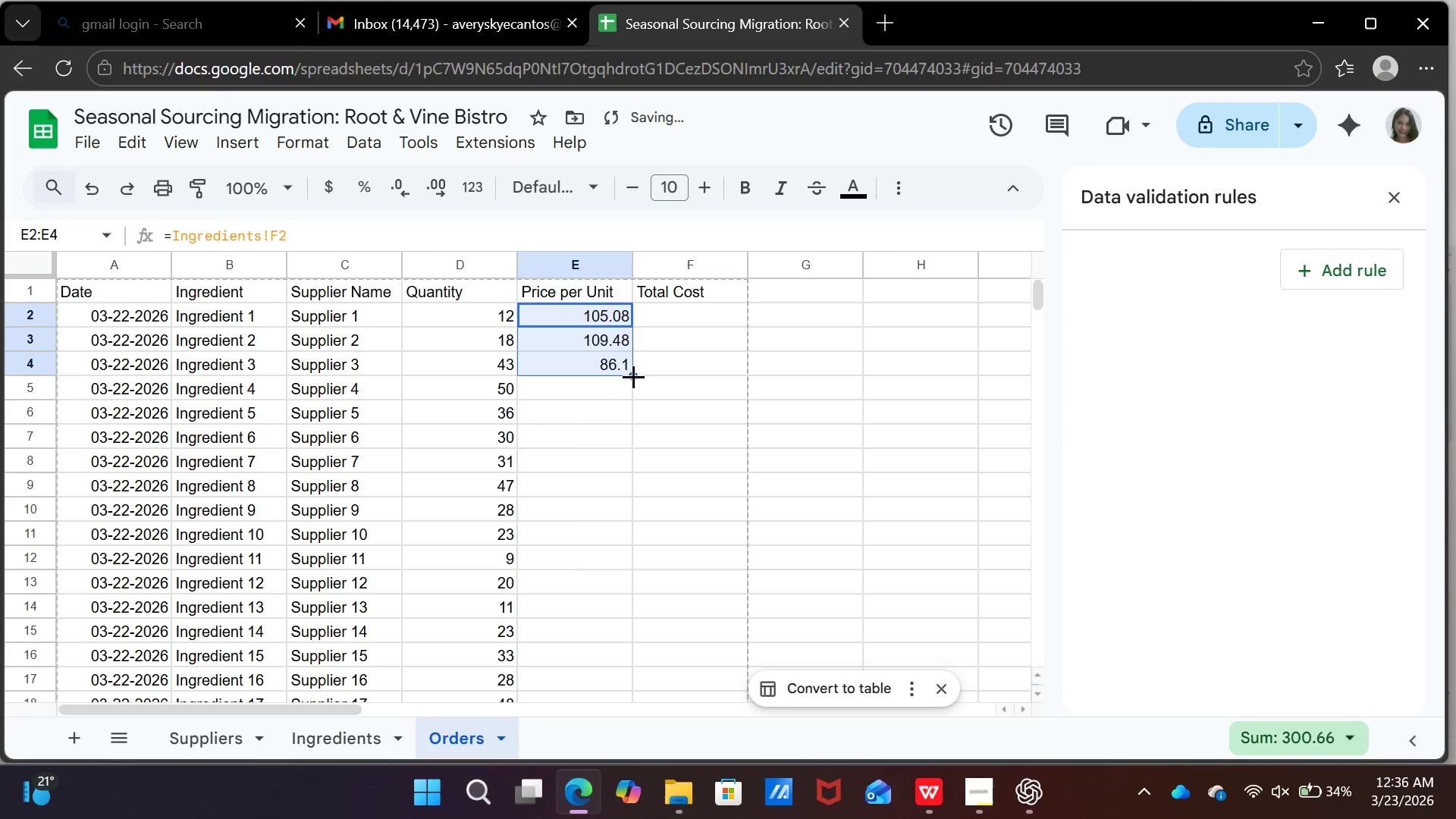 
left_click_drag(start_coordinate=[633, 376], to_coordinate=[626, 576])
 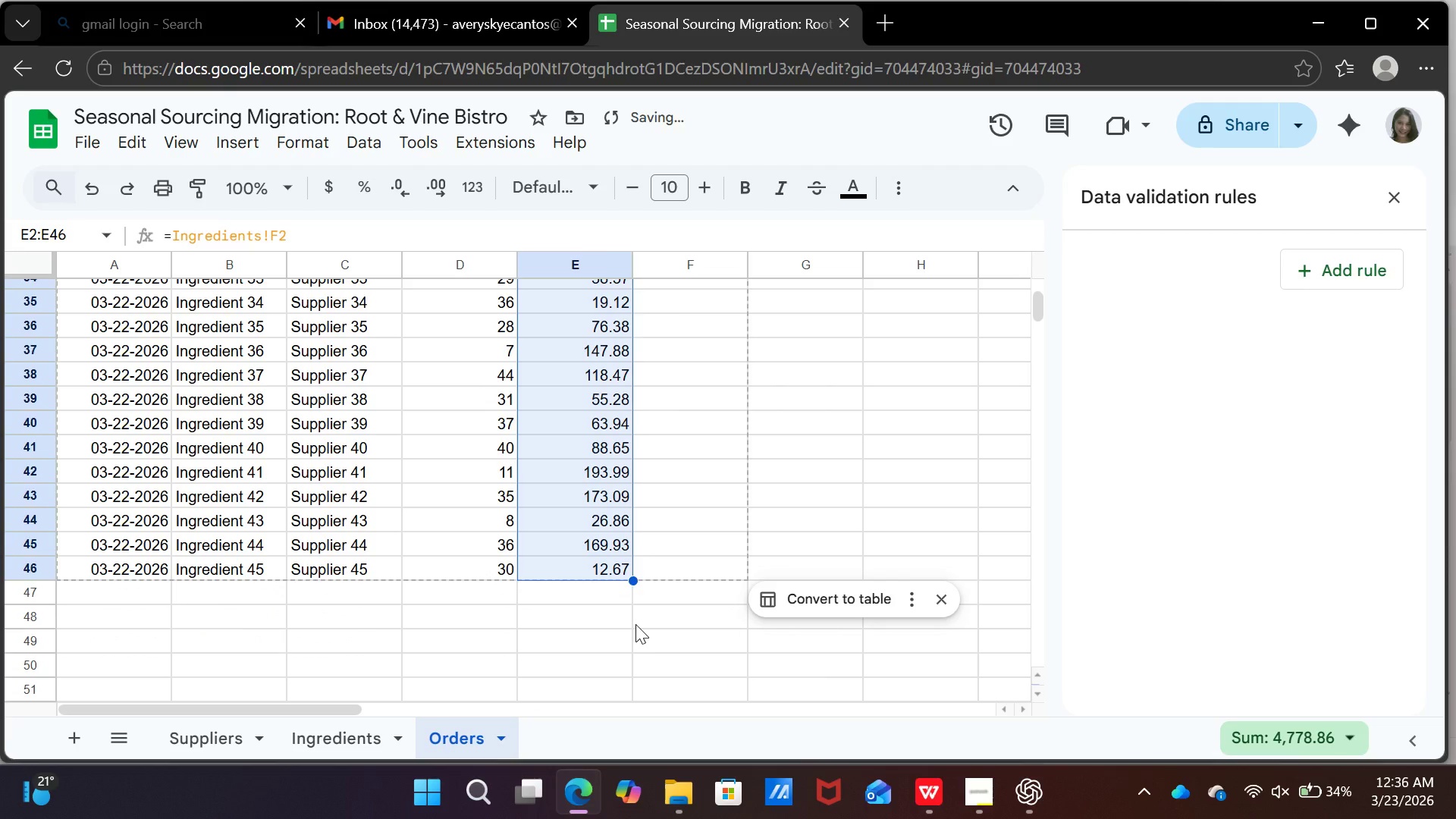 
left_click([635, 624])
 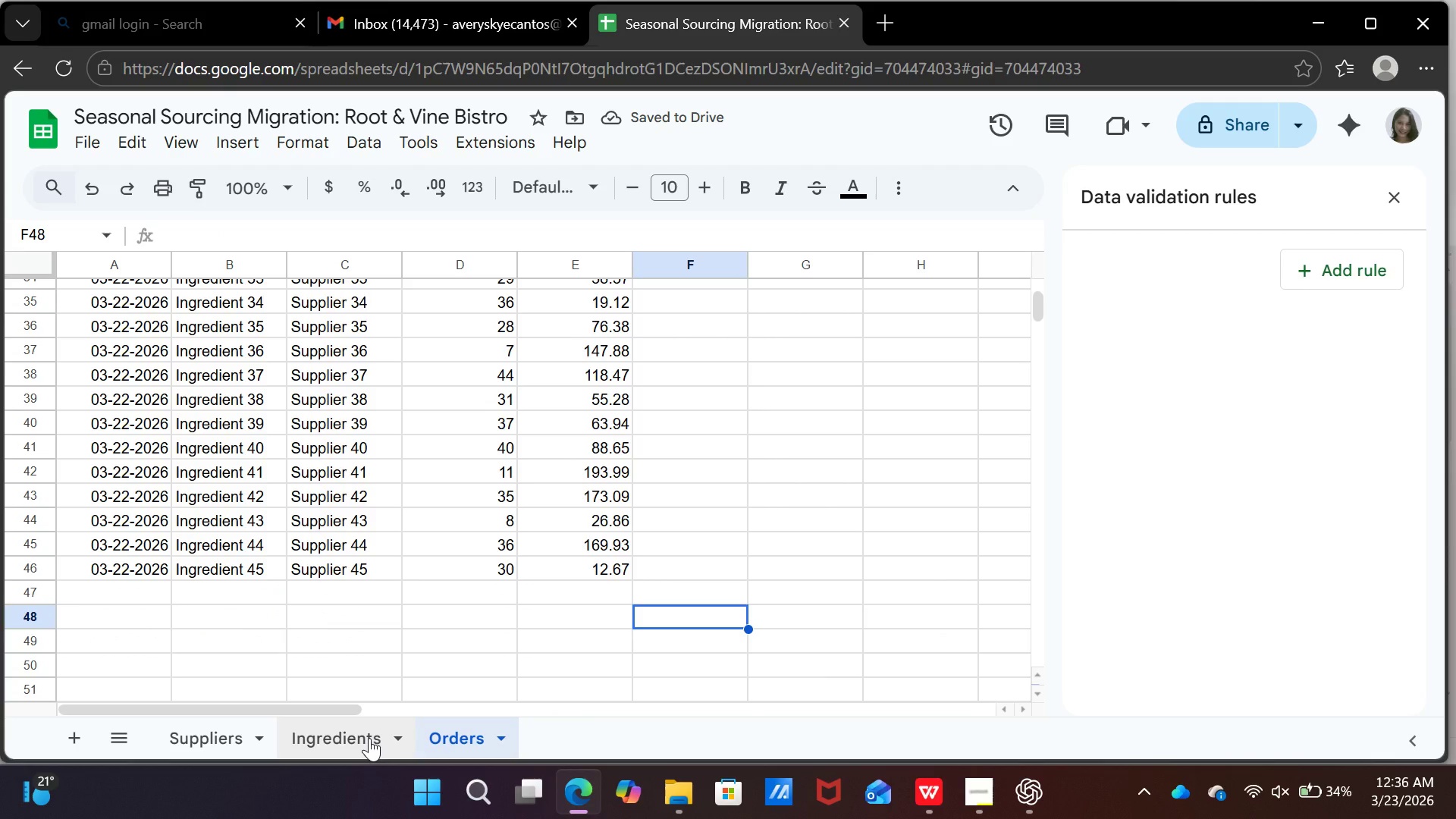 
left_click([369, 738])
 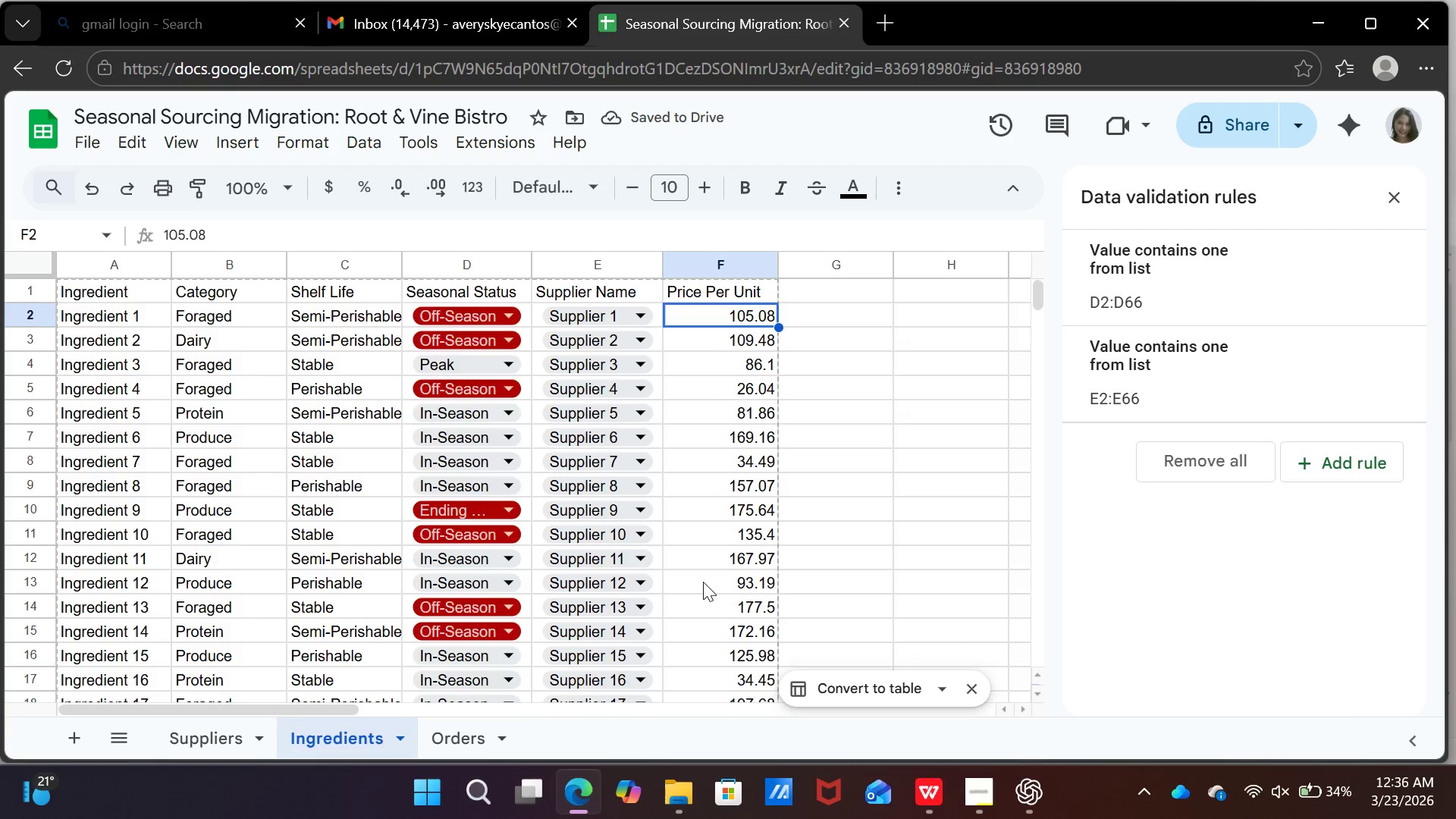 
scroll: coordinate [705, 596], scroll_direction: down, amount: 8.0
 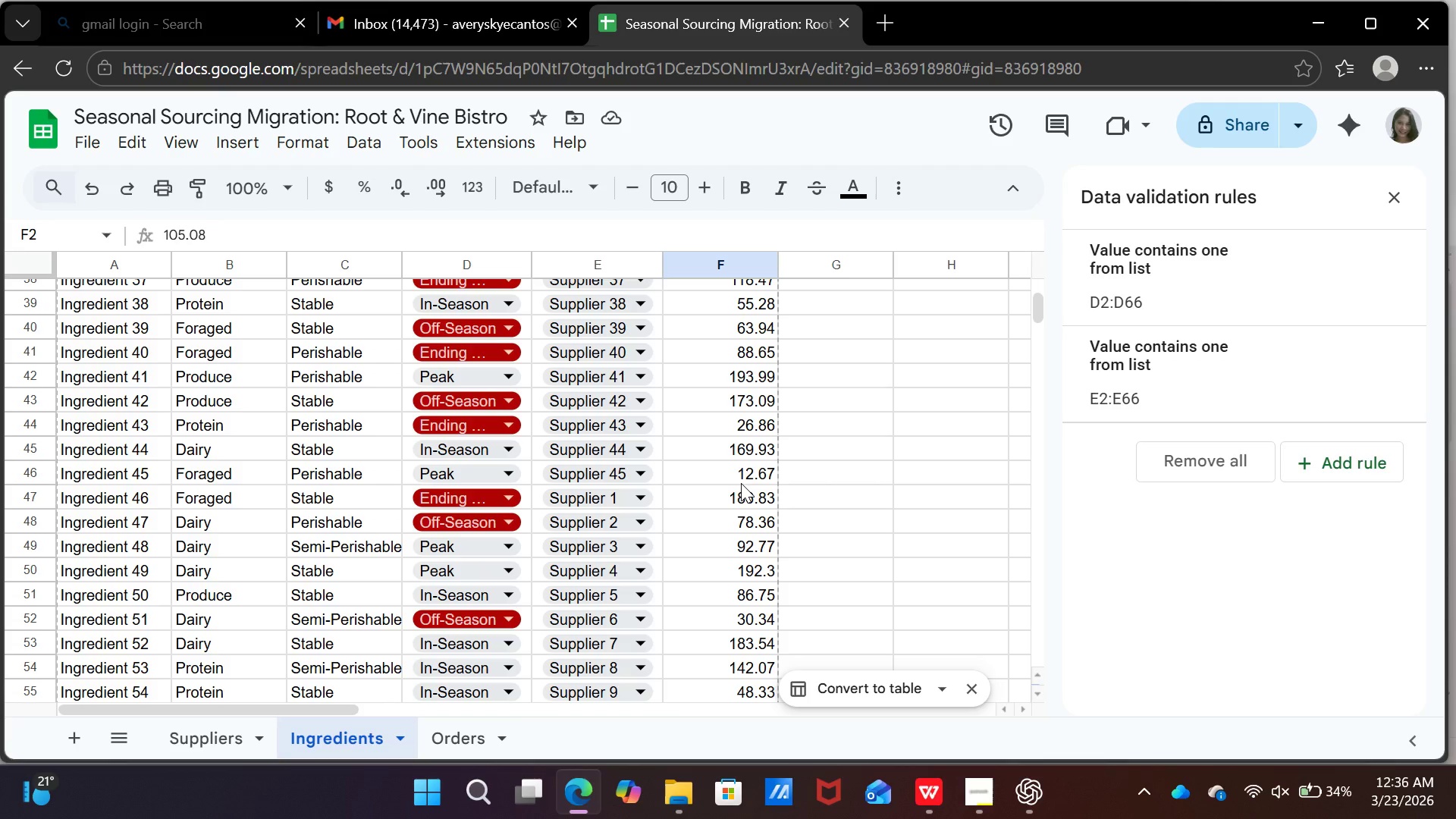 
left_click([741, 483])
 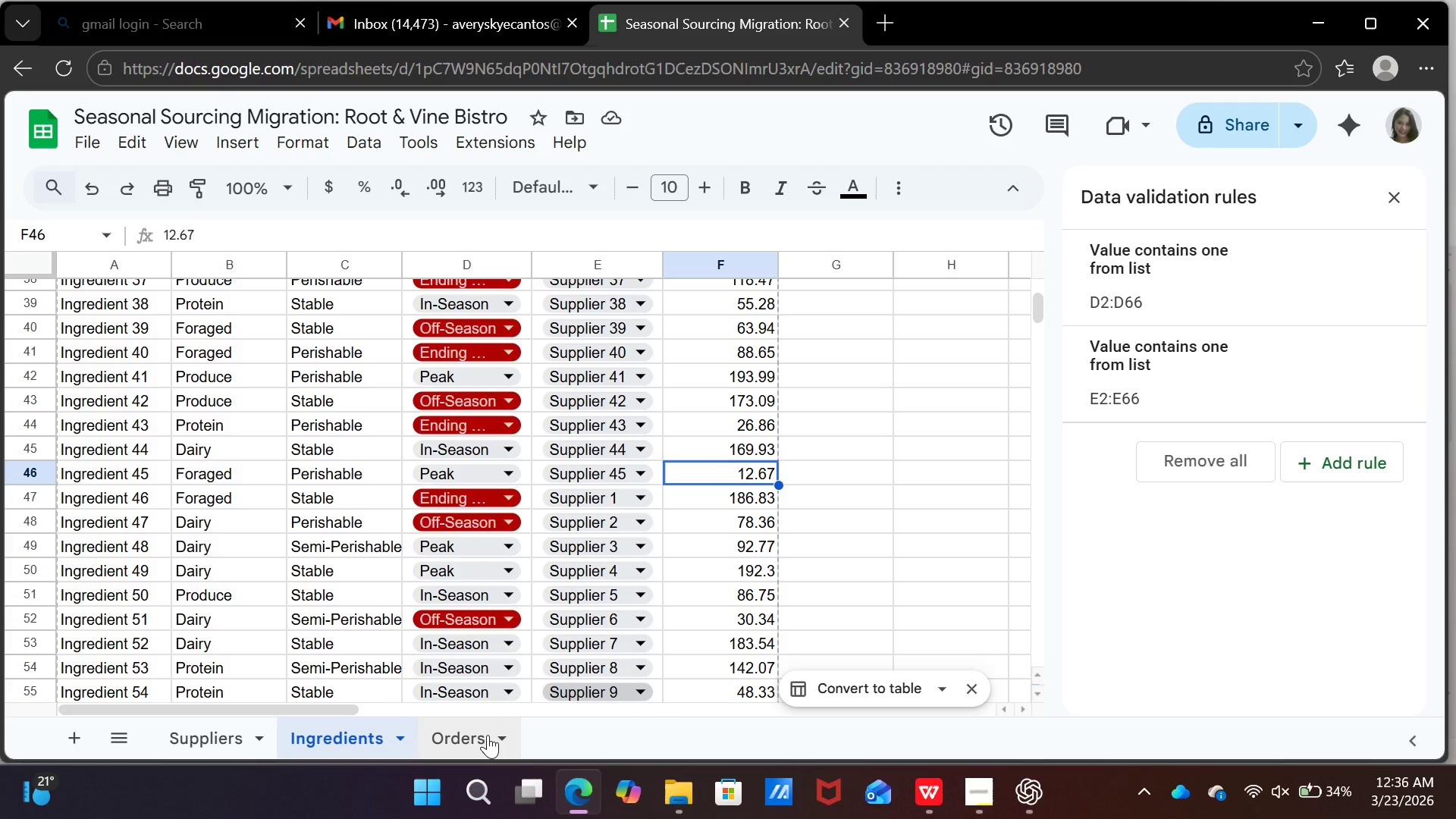 
left_click([488, 735])
 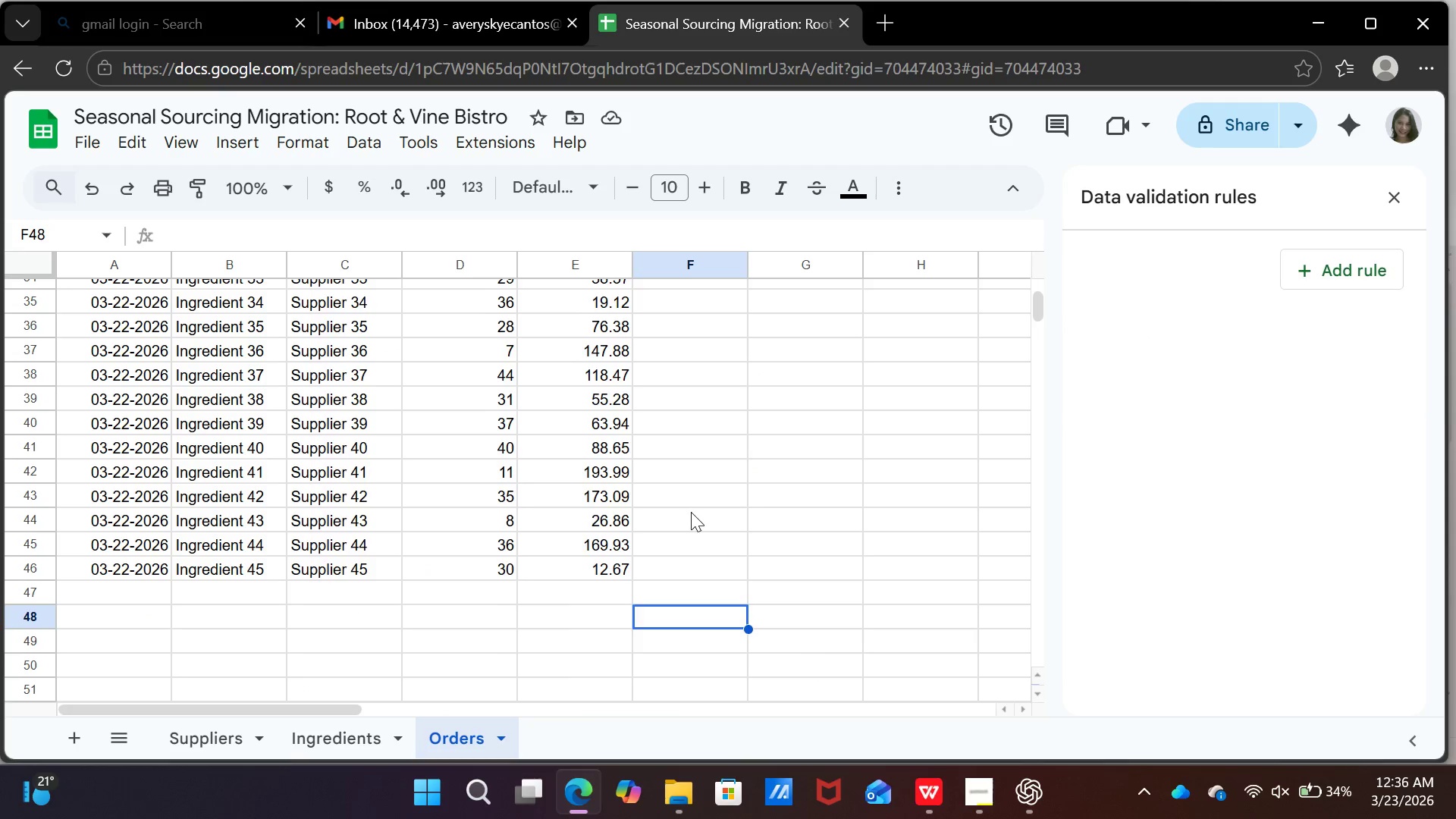 
scroll: coordinate [755, 508], scroll_direction: up, amount: 10.0
 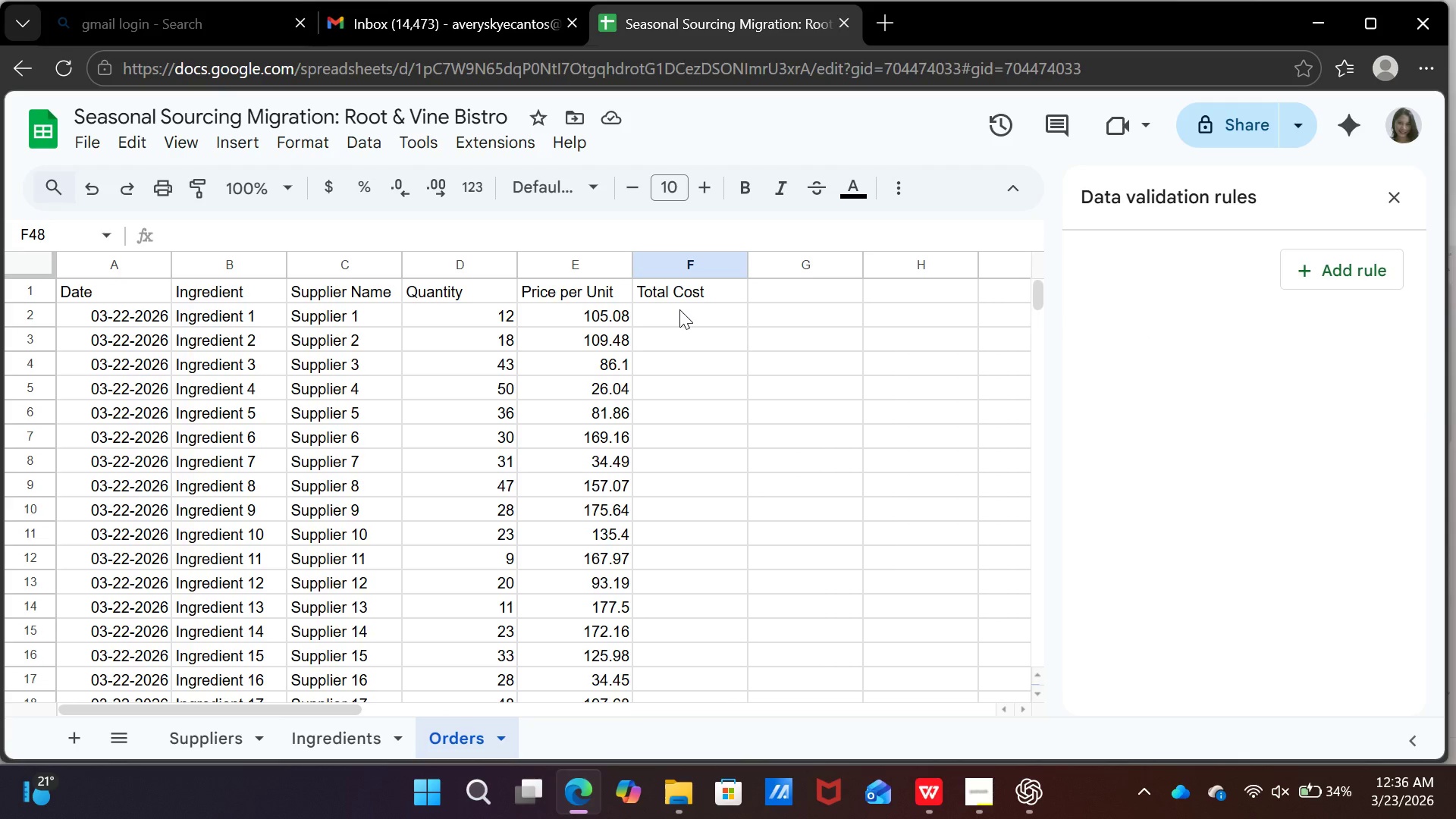 
left_click([679, 309])
 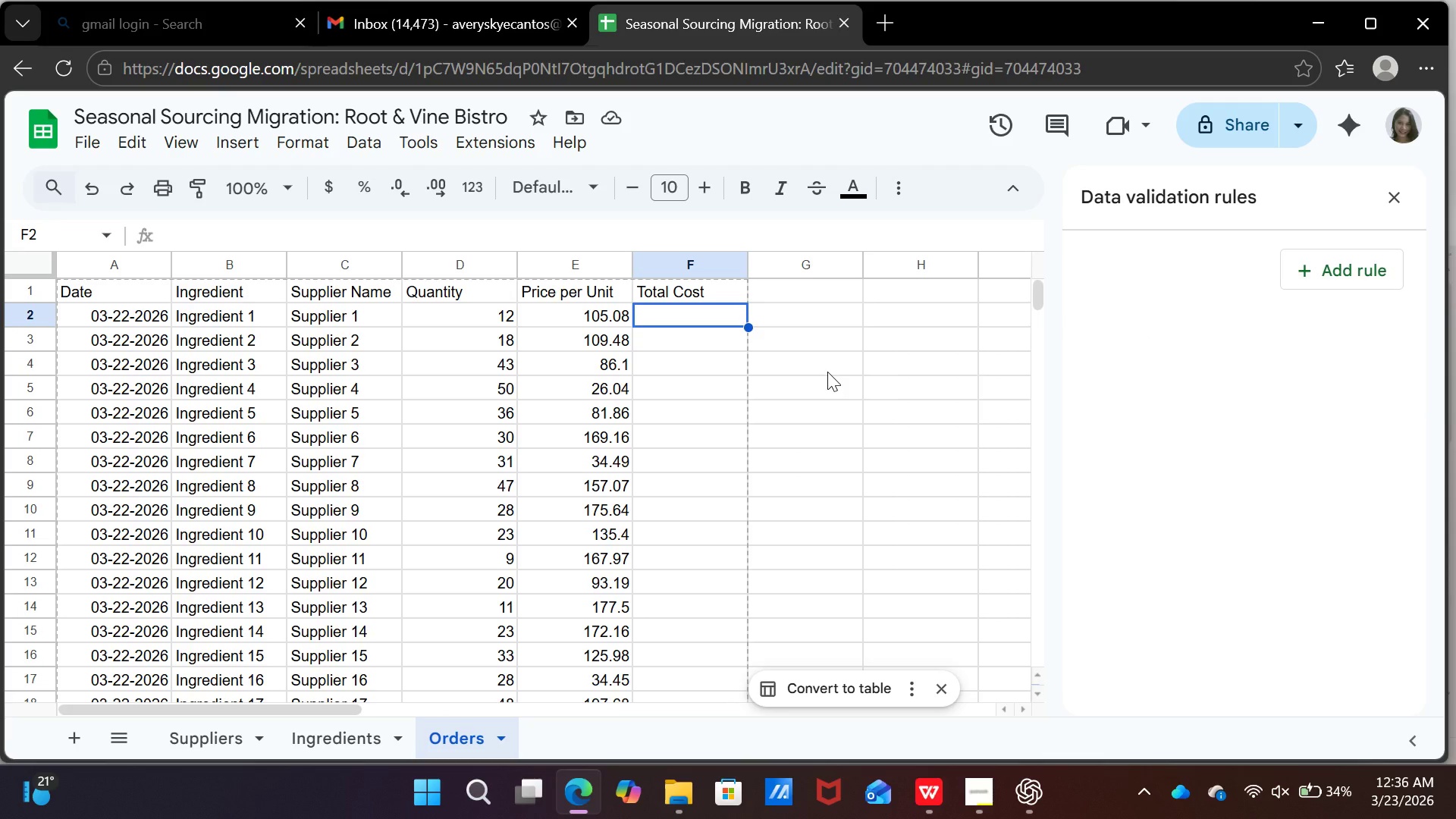 
key(Equal)
 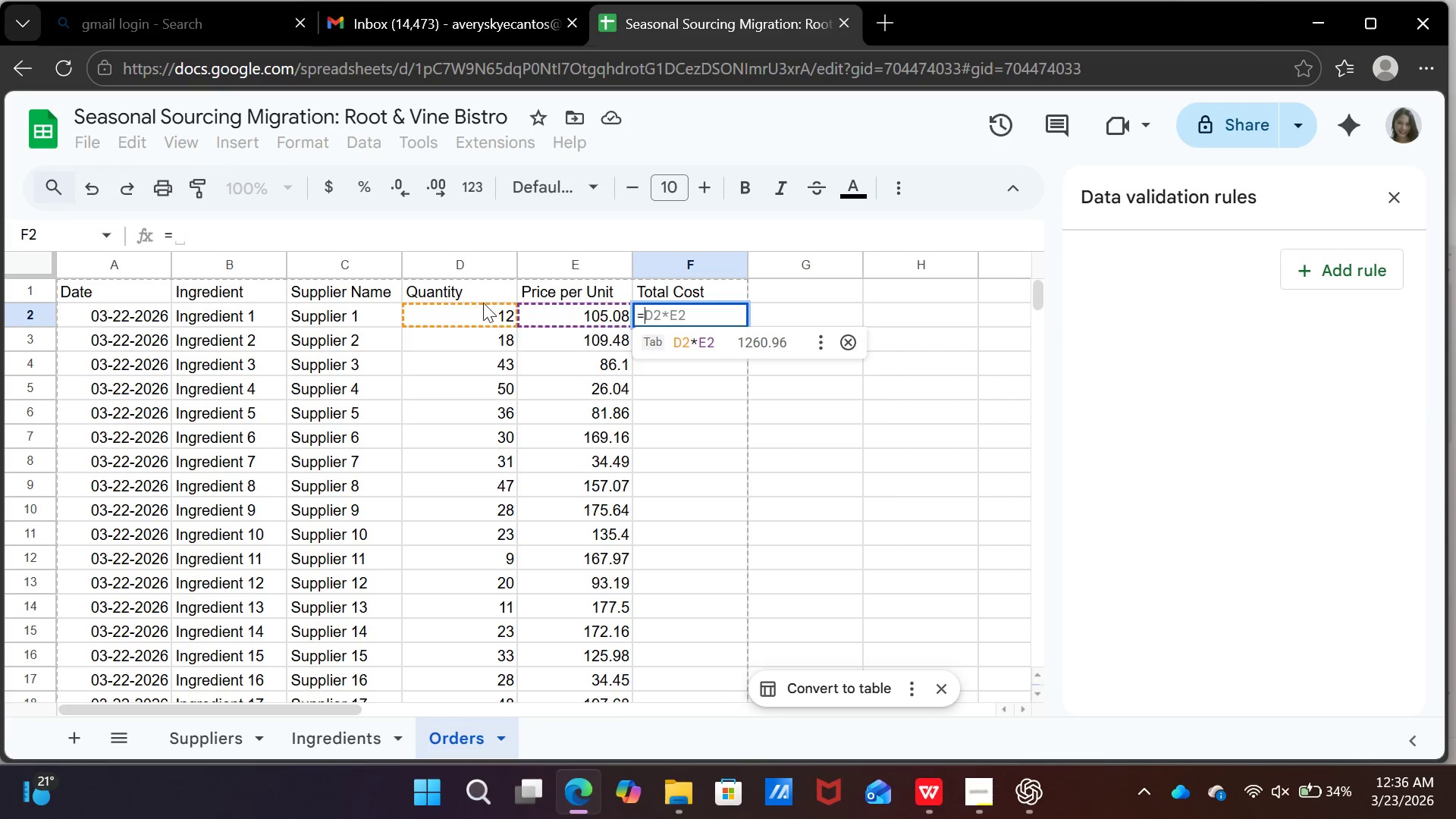 
left_click([473, 316])
 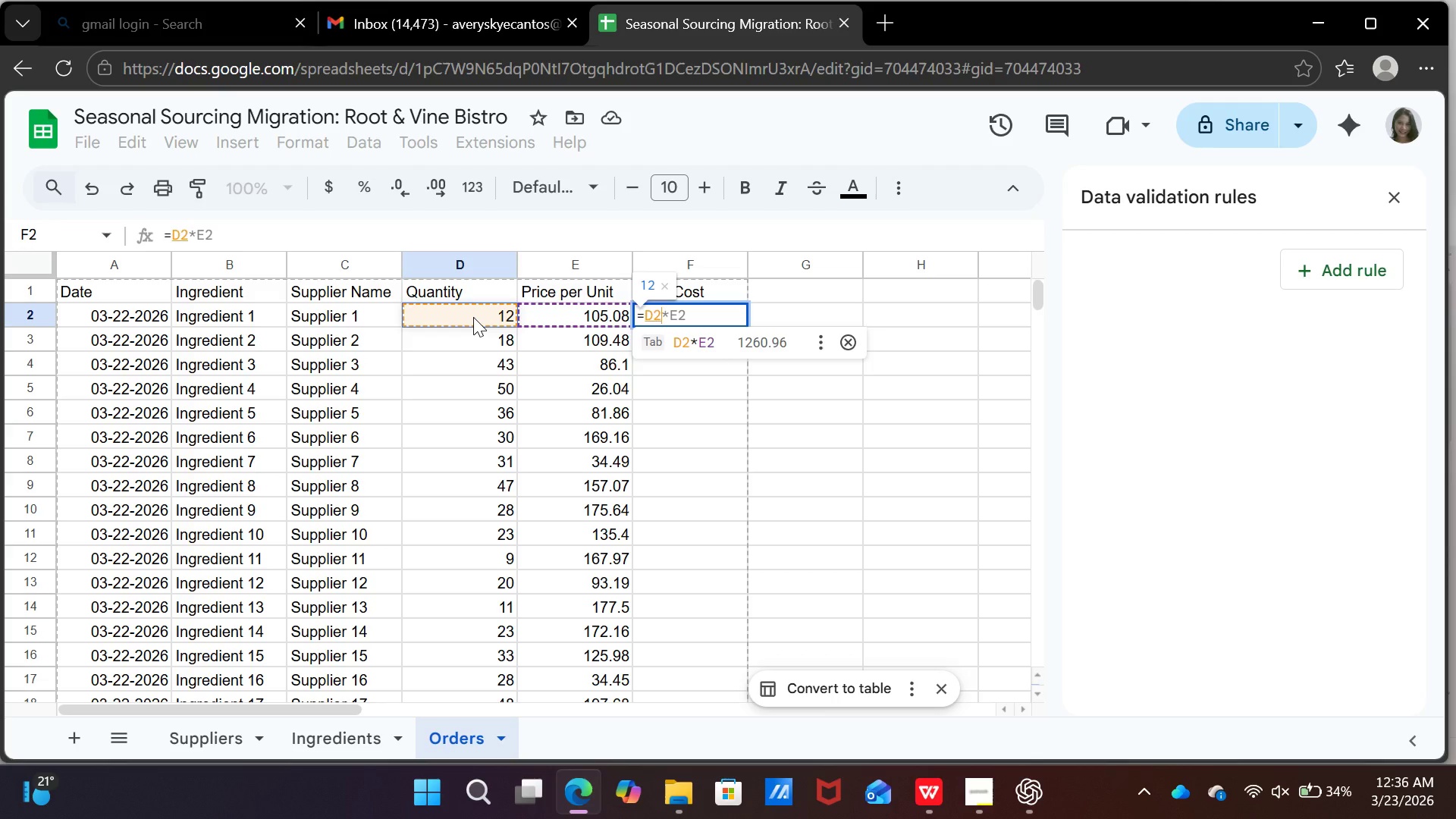 
key(Shift+8)
 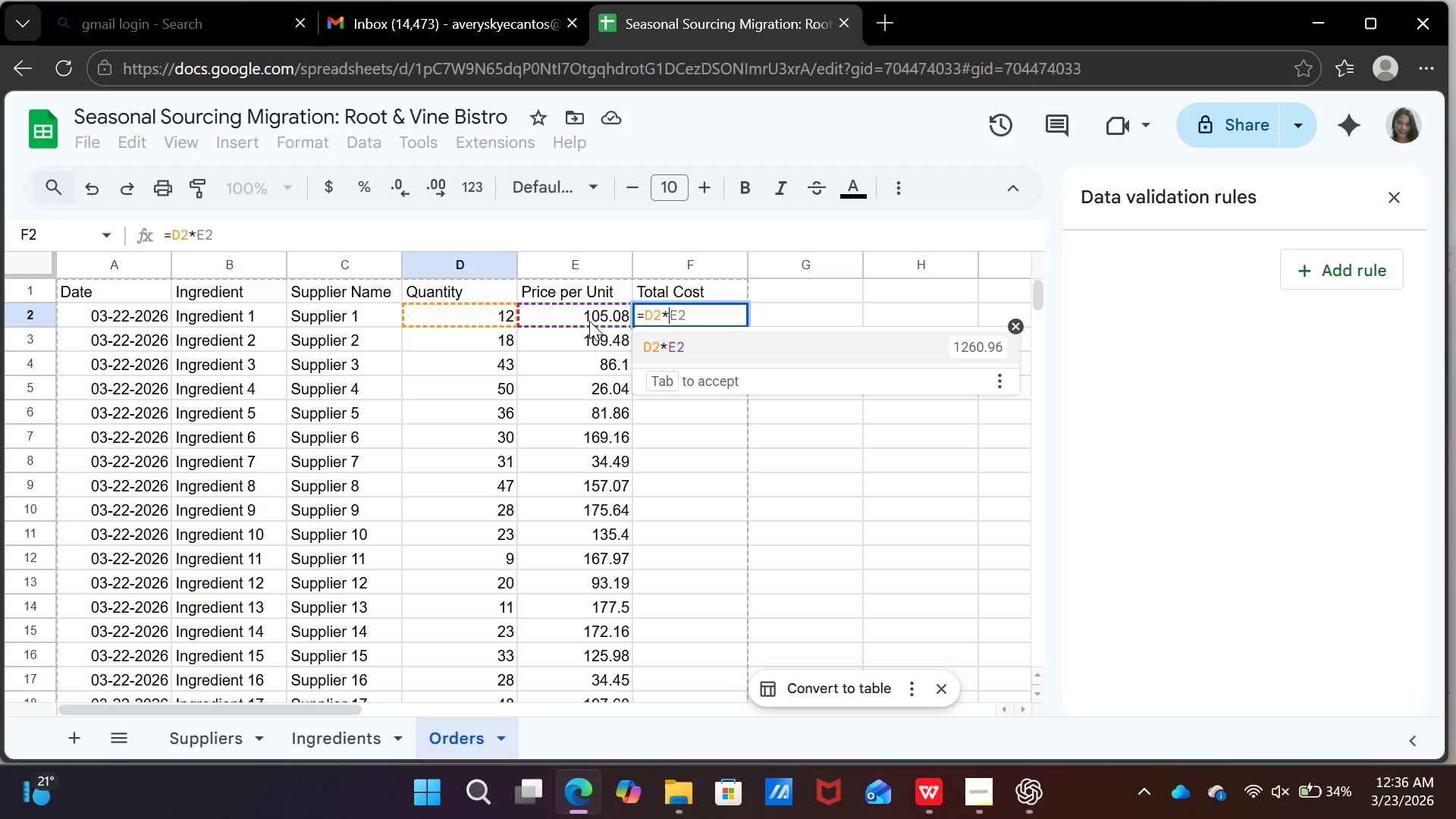 
left_click([588, 315])
 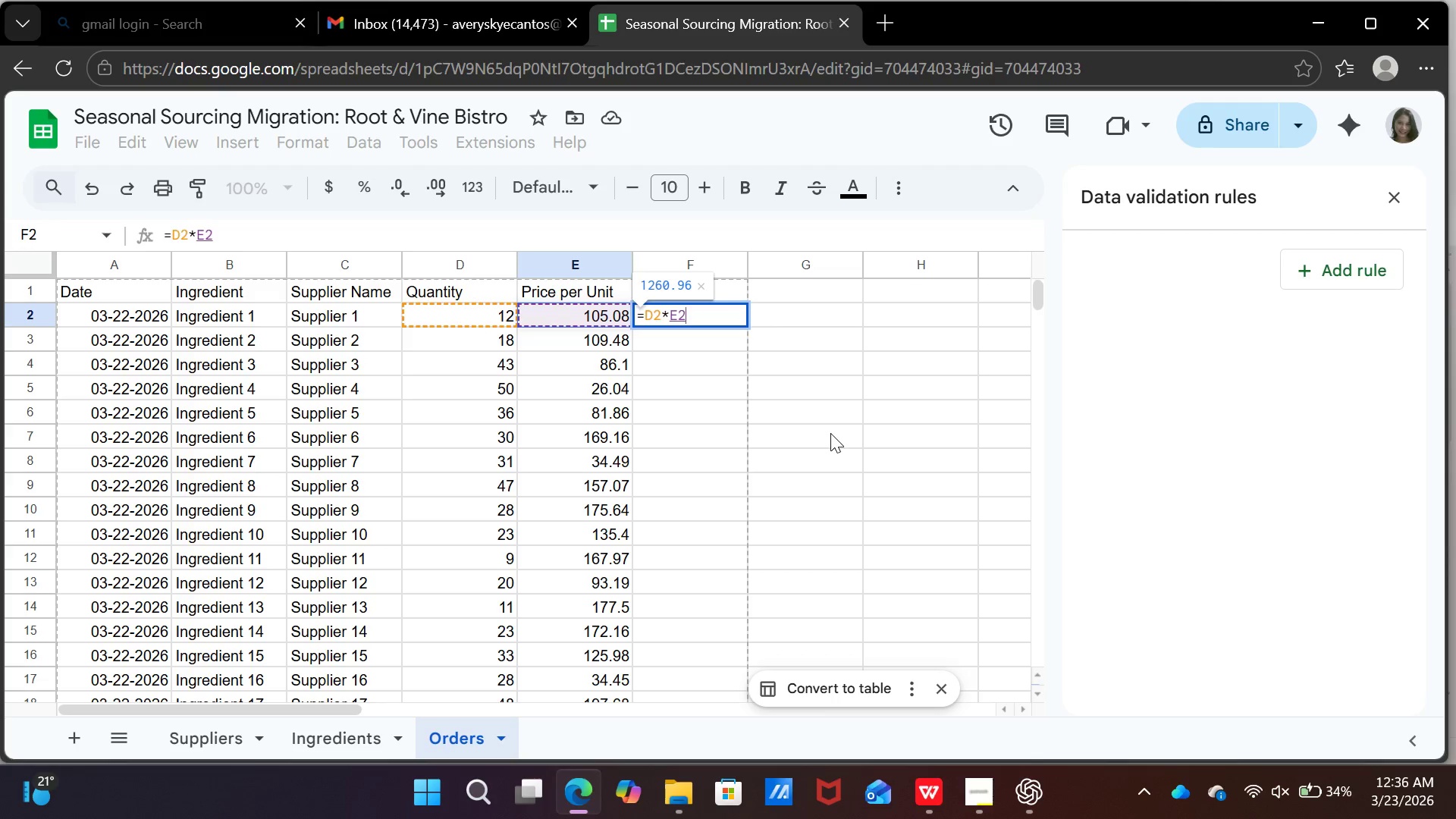 
key(Enter)
 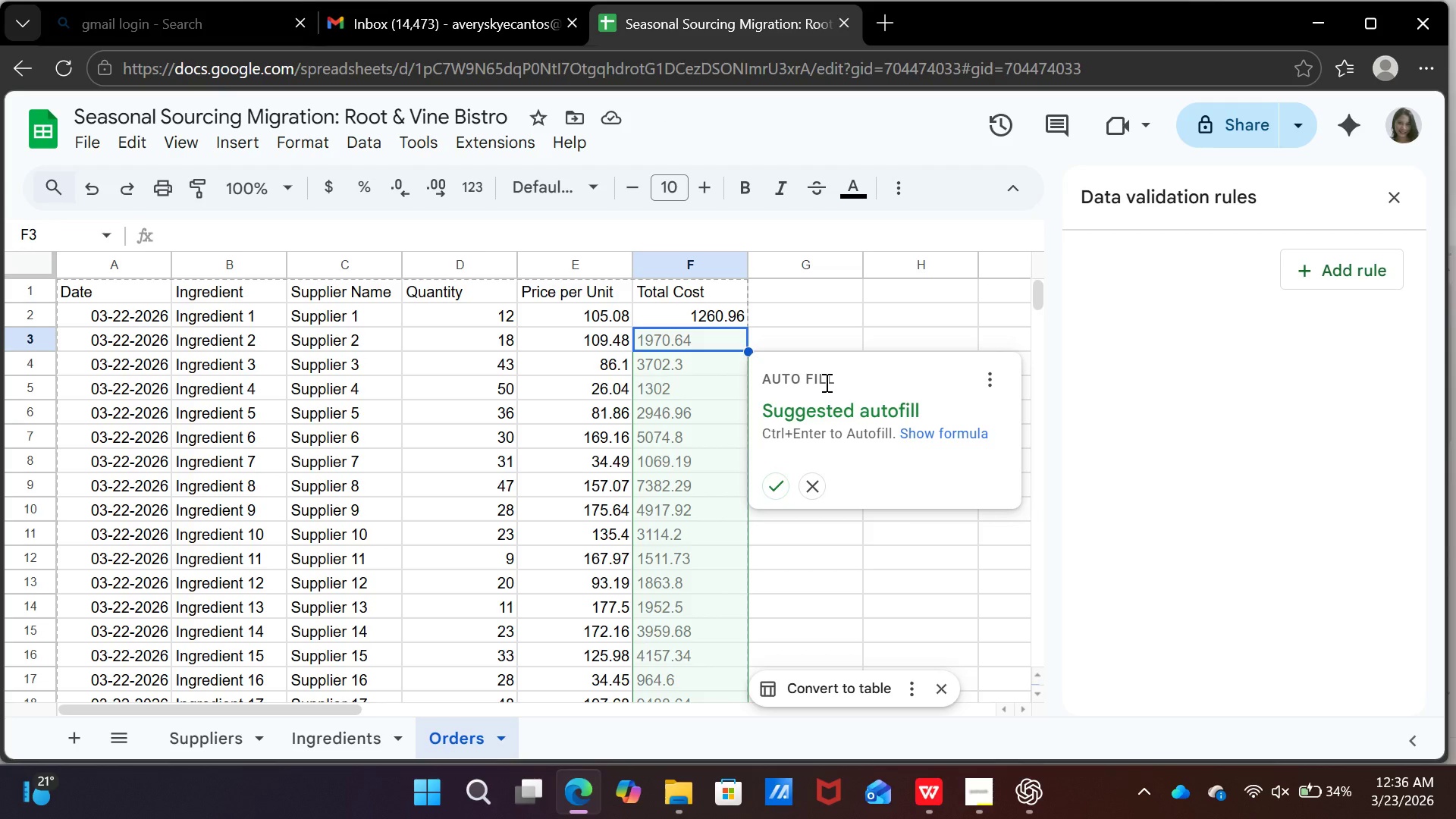 
wait(13.72)
 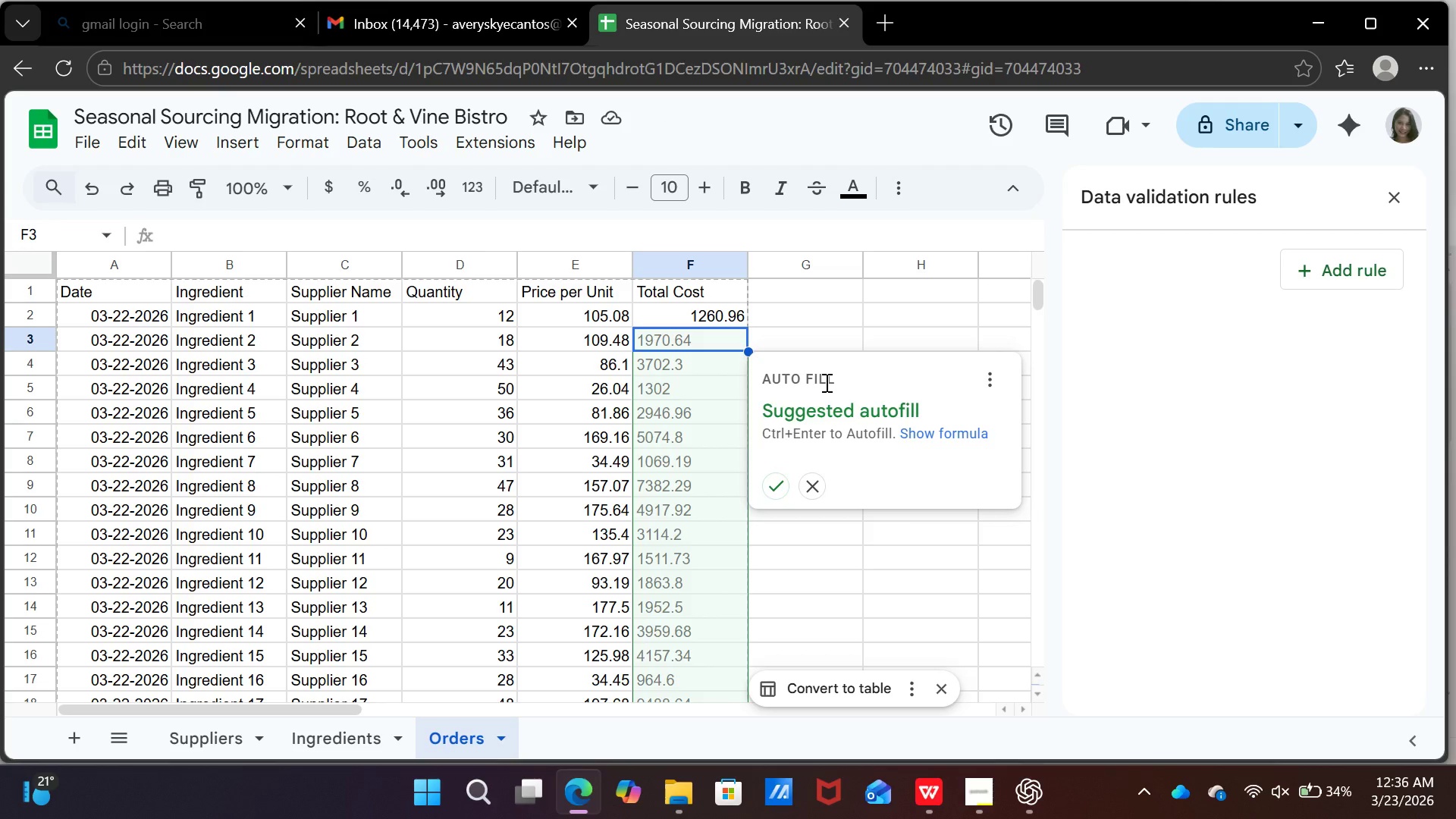 
key(Control+Enter)
 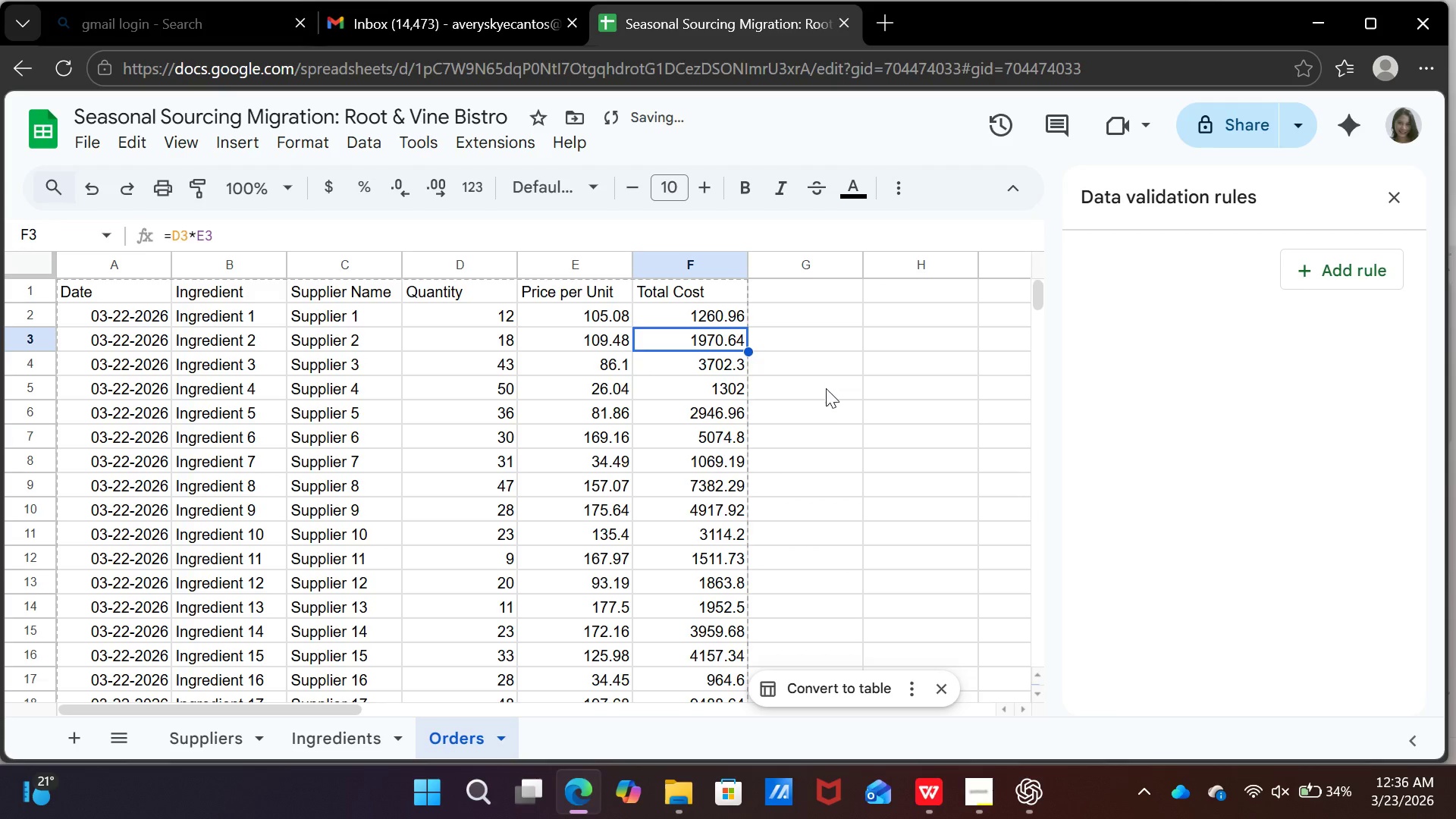 
scroll: coordinate [905, 518], scroll_direction: down, amount: 9.0
 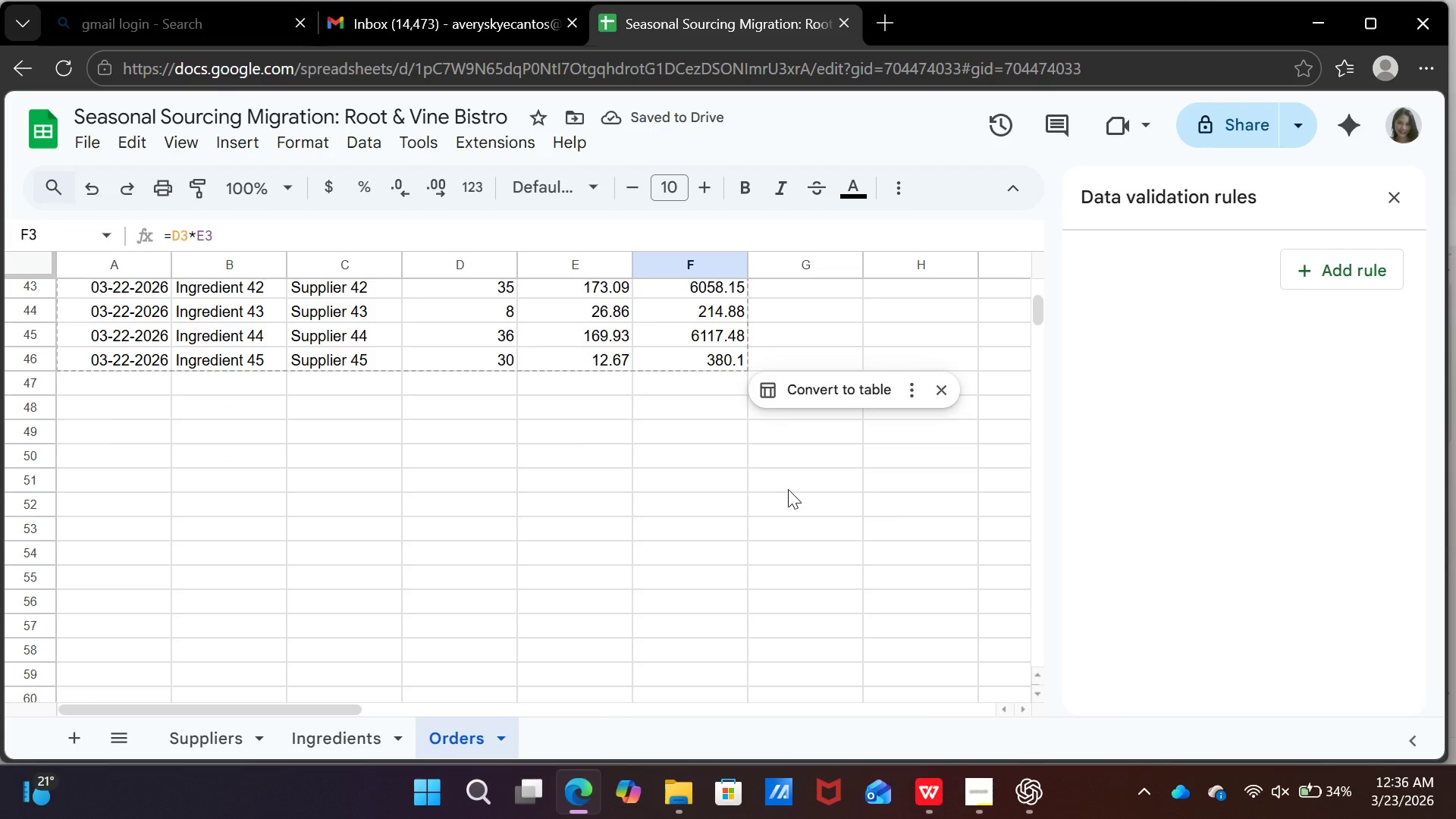 
scroll: coordinate [788, 489], scroll_direction: up, amount: 1.0
 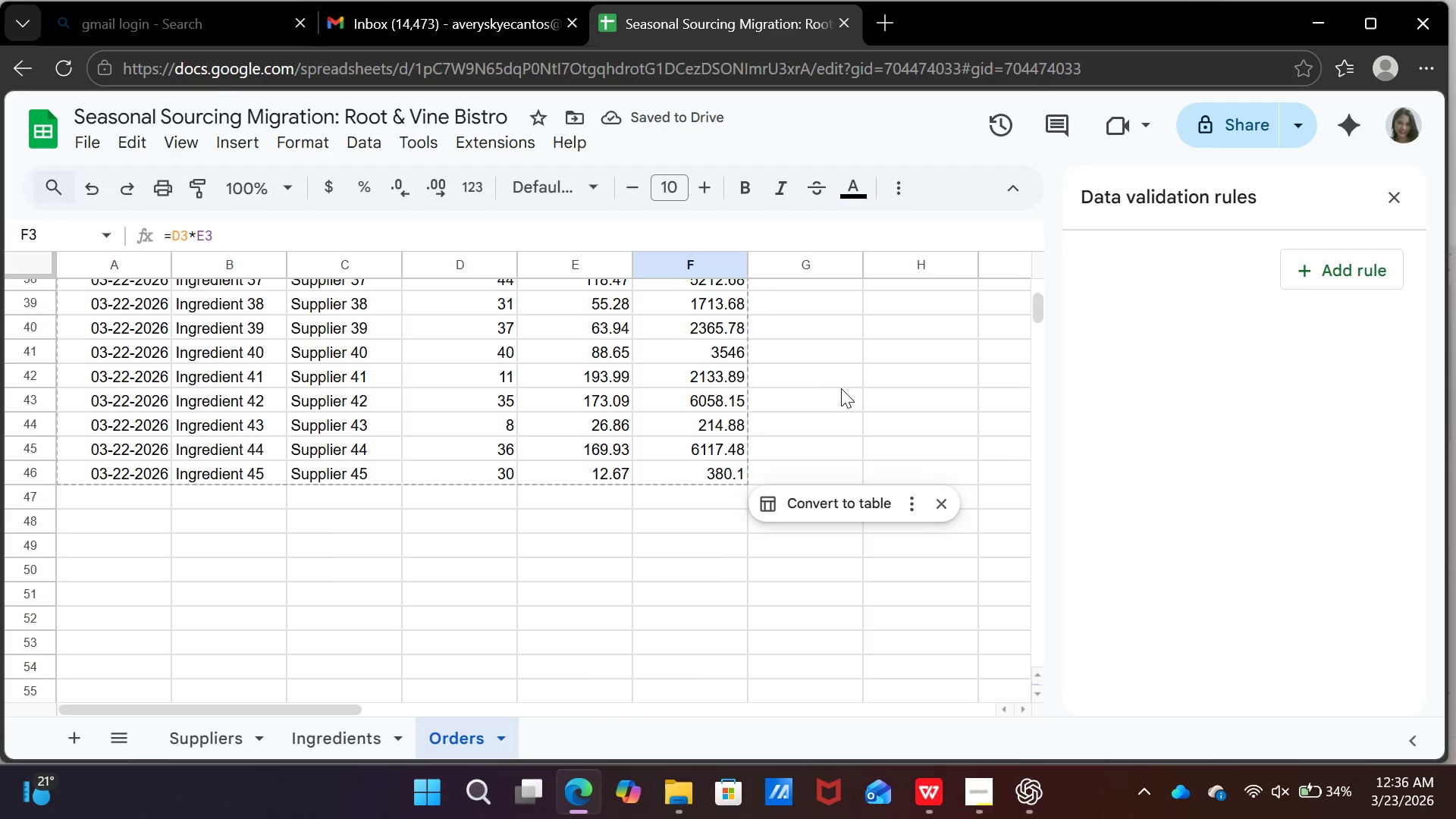 
left_click([841, 388])
 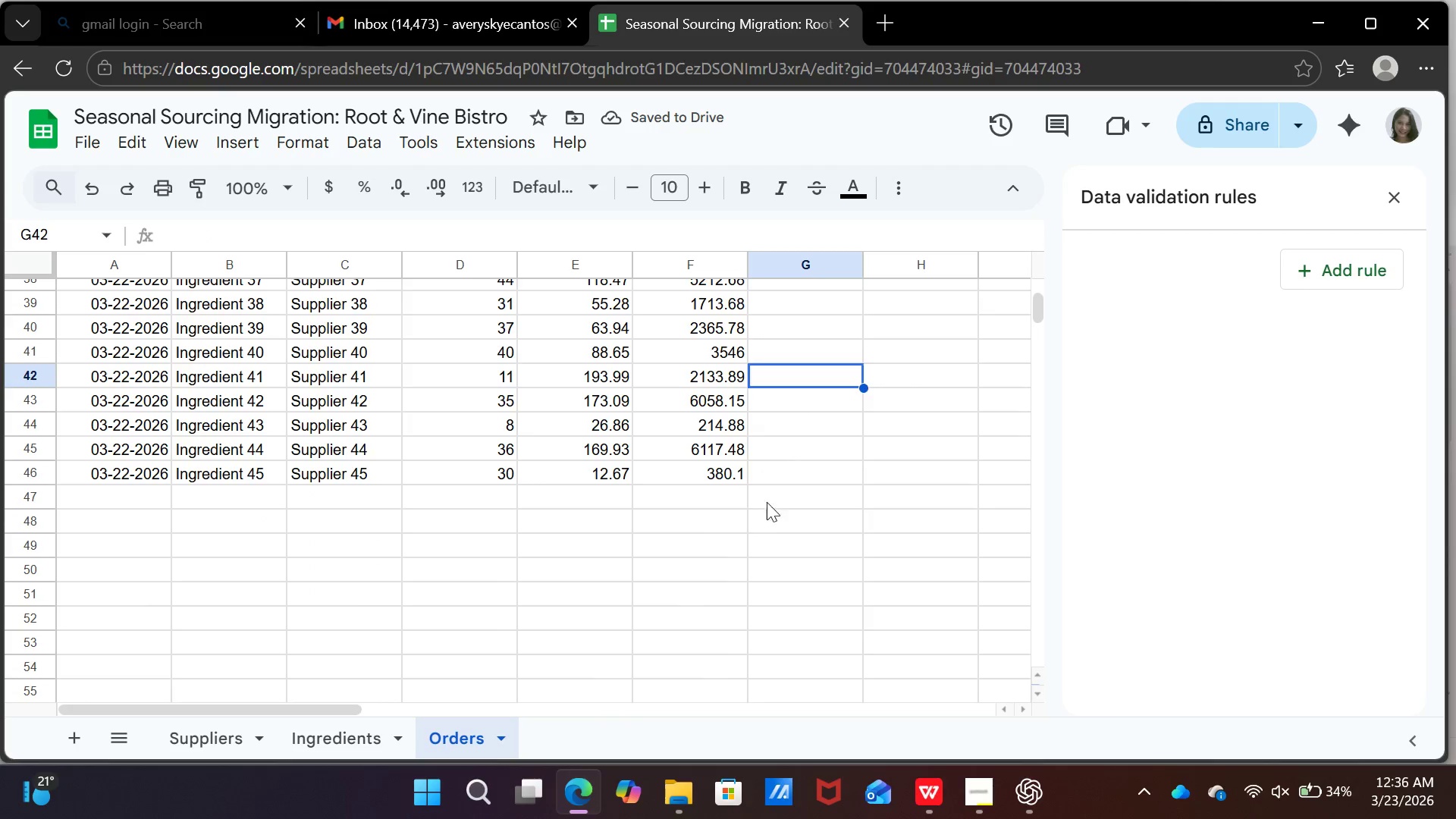 
scroll: coordinate [767, 547], scroll_direction: up, amount: 12.0
 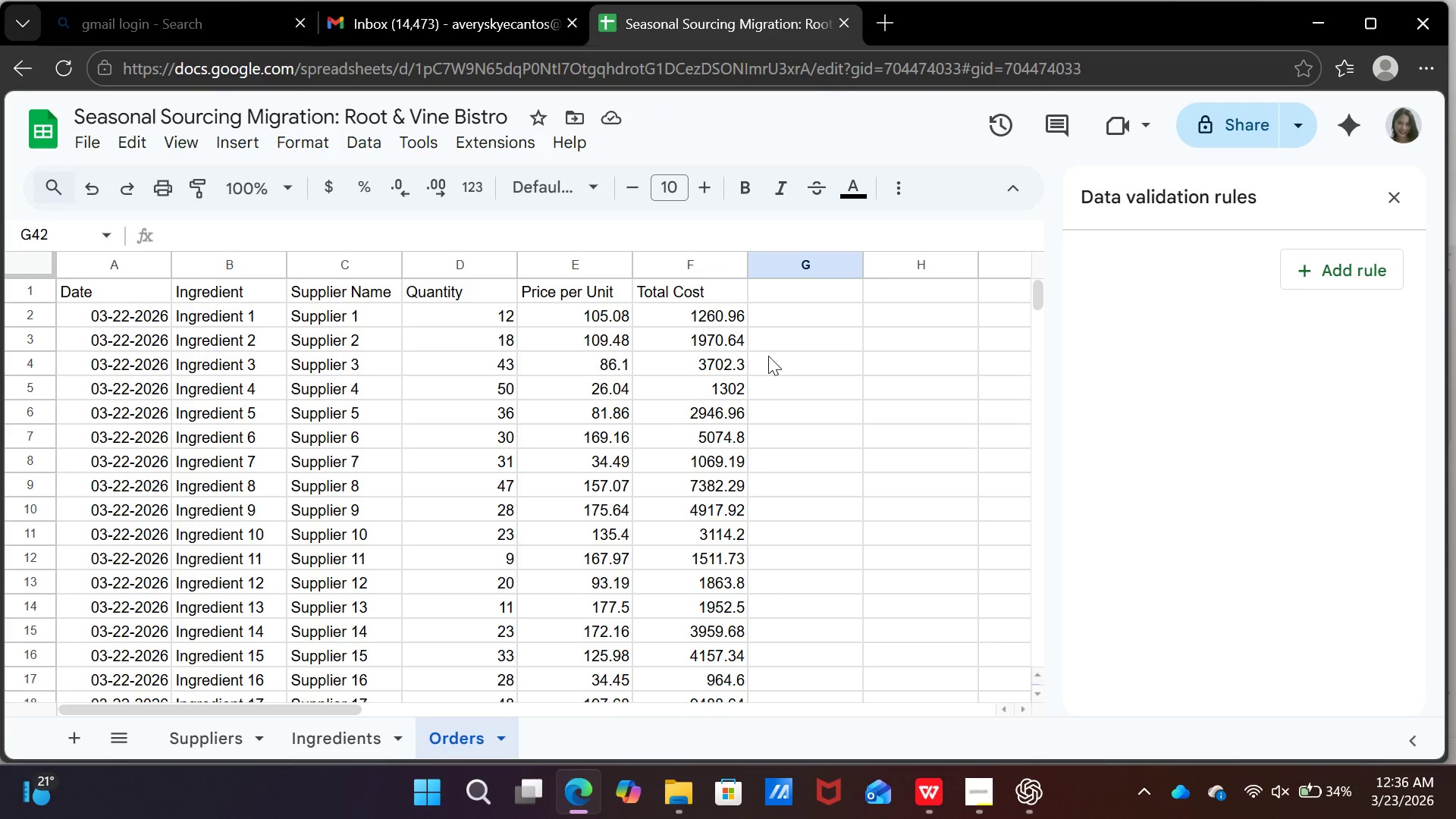 
left_click([772, 355])
 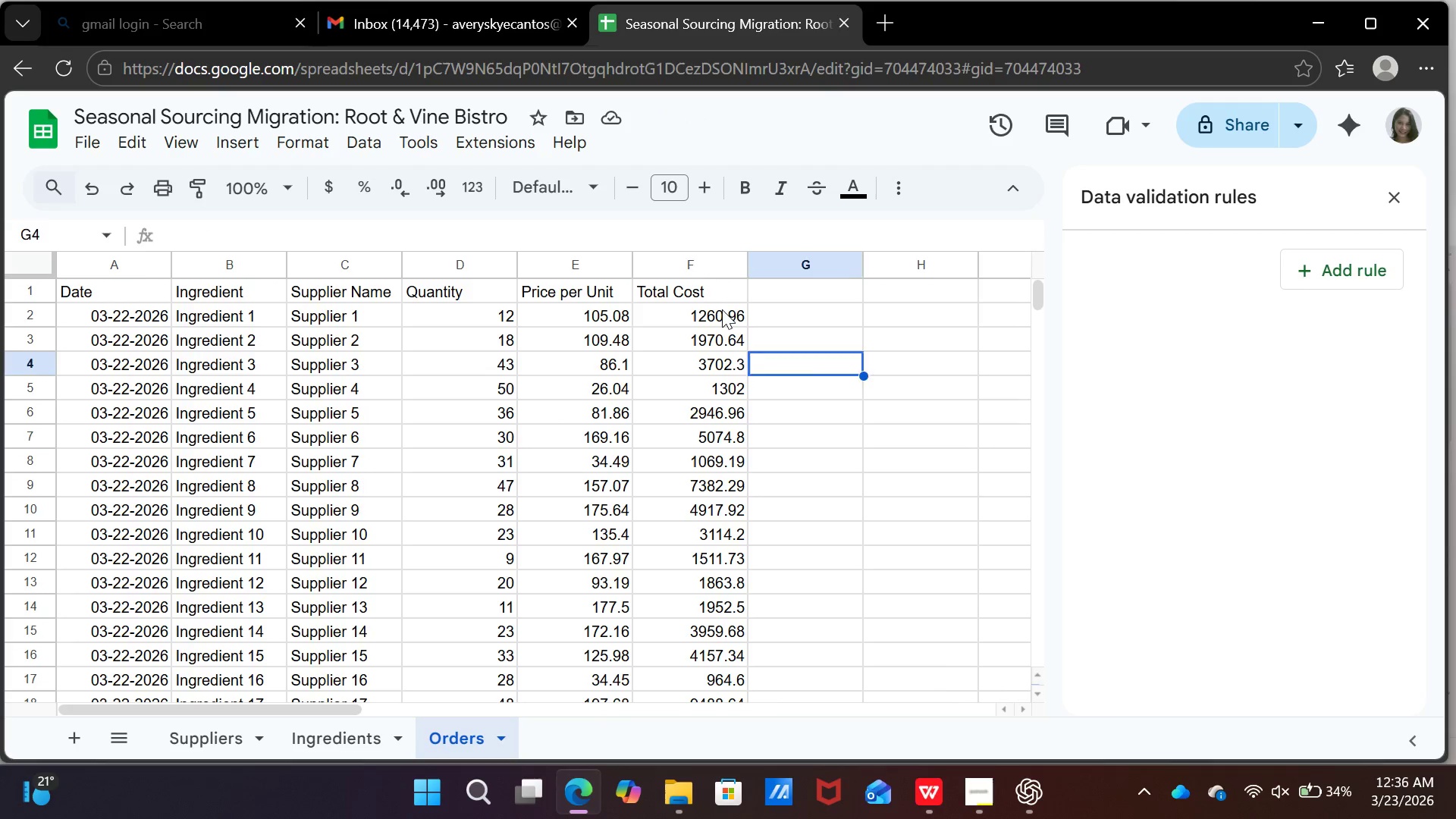 
left_click([722, 309])
 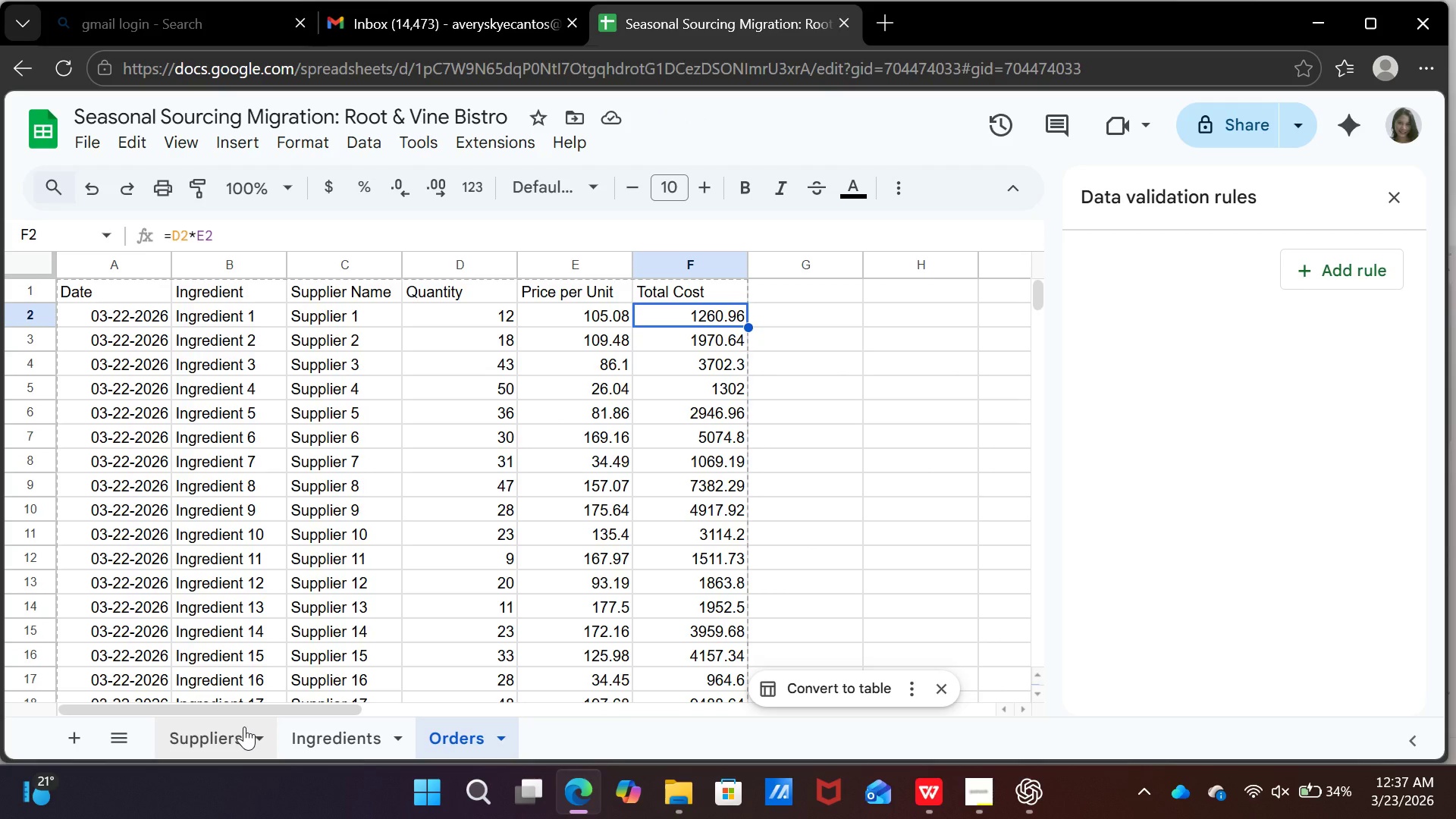 
left_click([244, 726])
 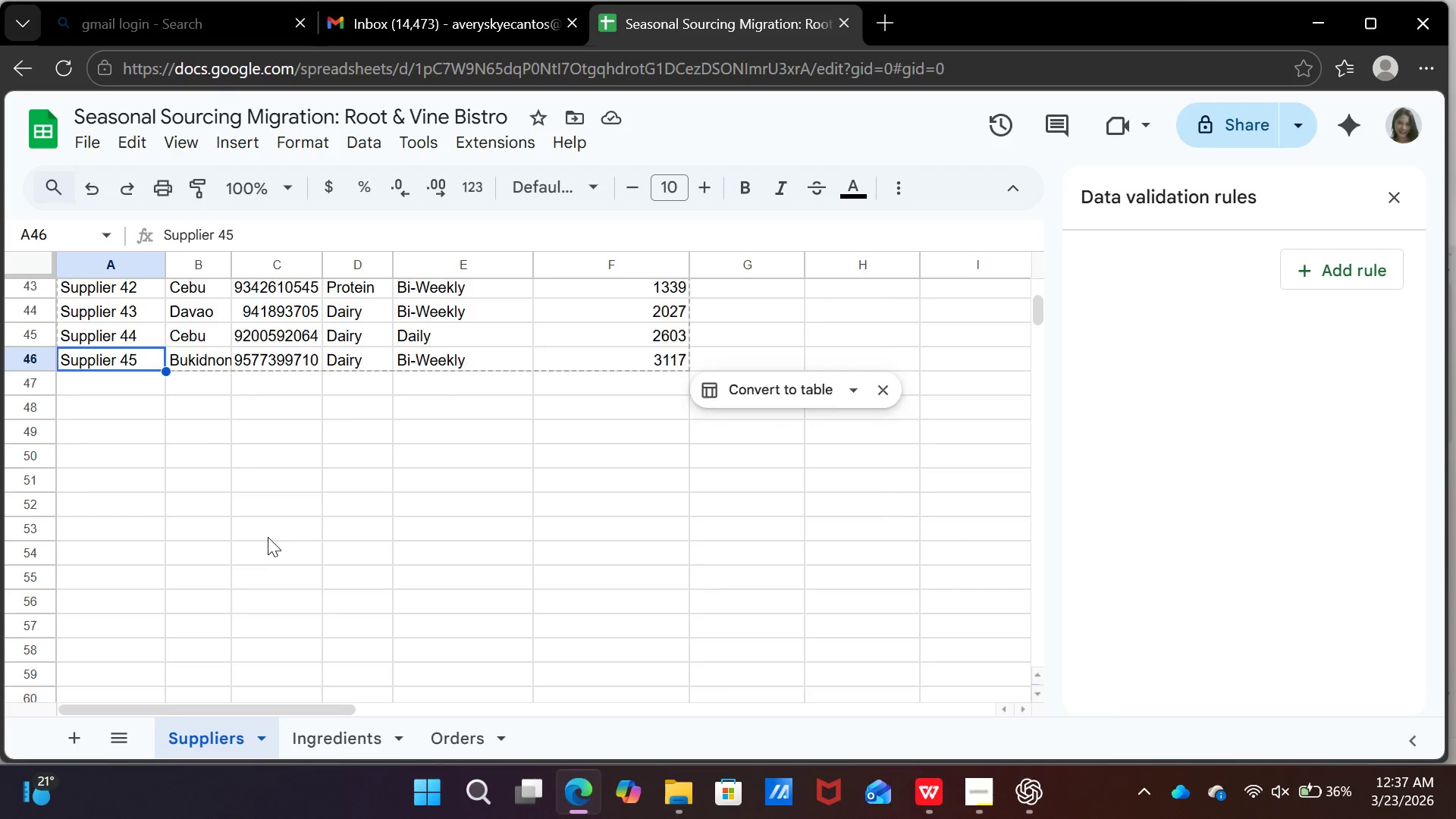 
scroll: coordinate [267, 563], scroll_direction: up, amount: 15.0
 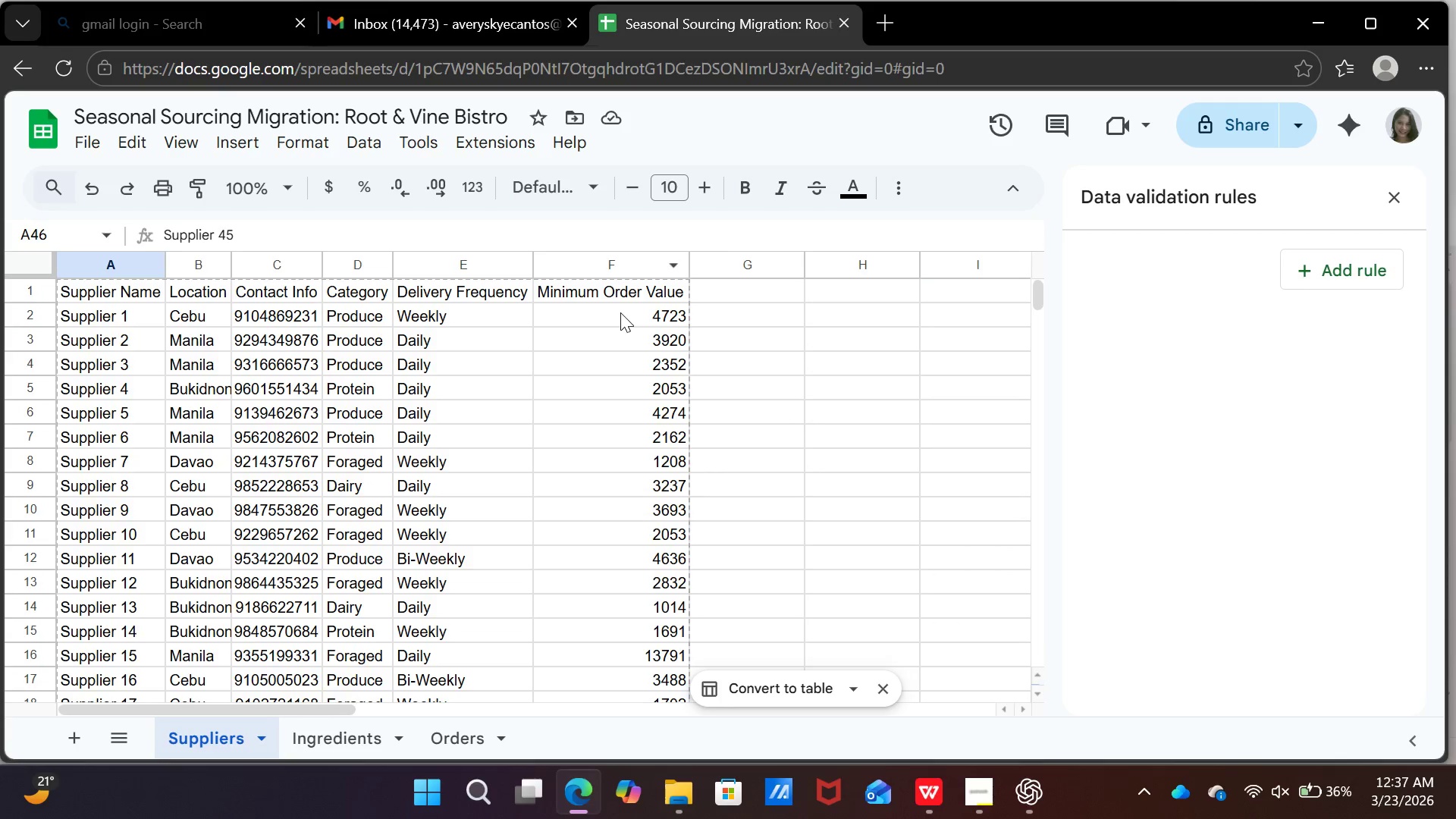 
left_click([620, 312])
 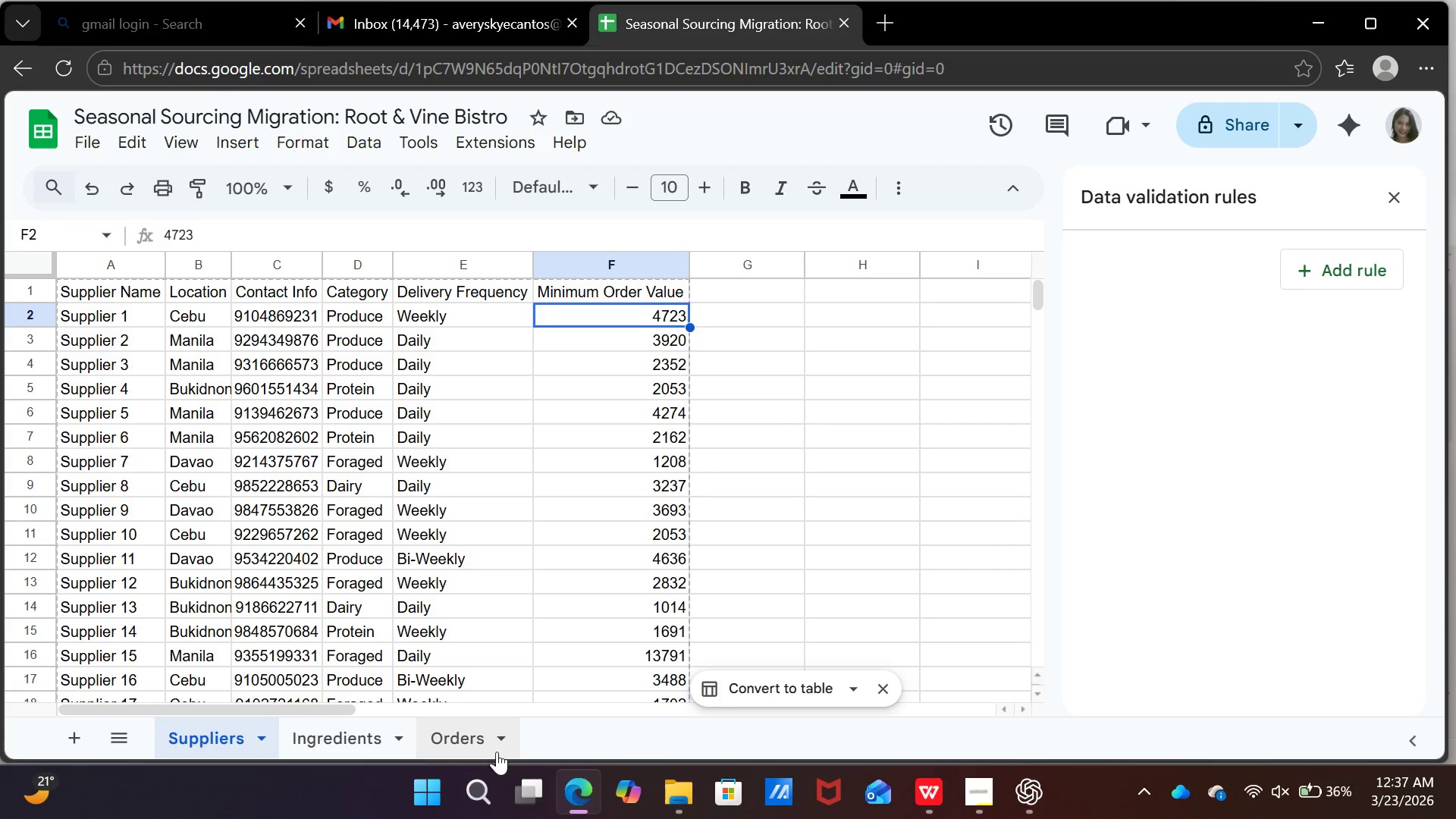 
left_click([498, 744])
 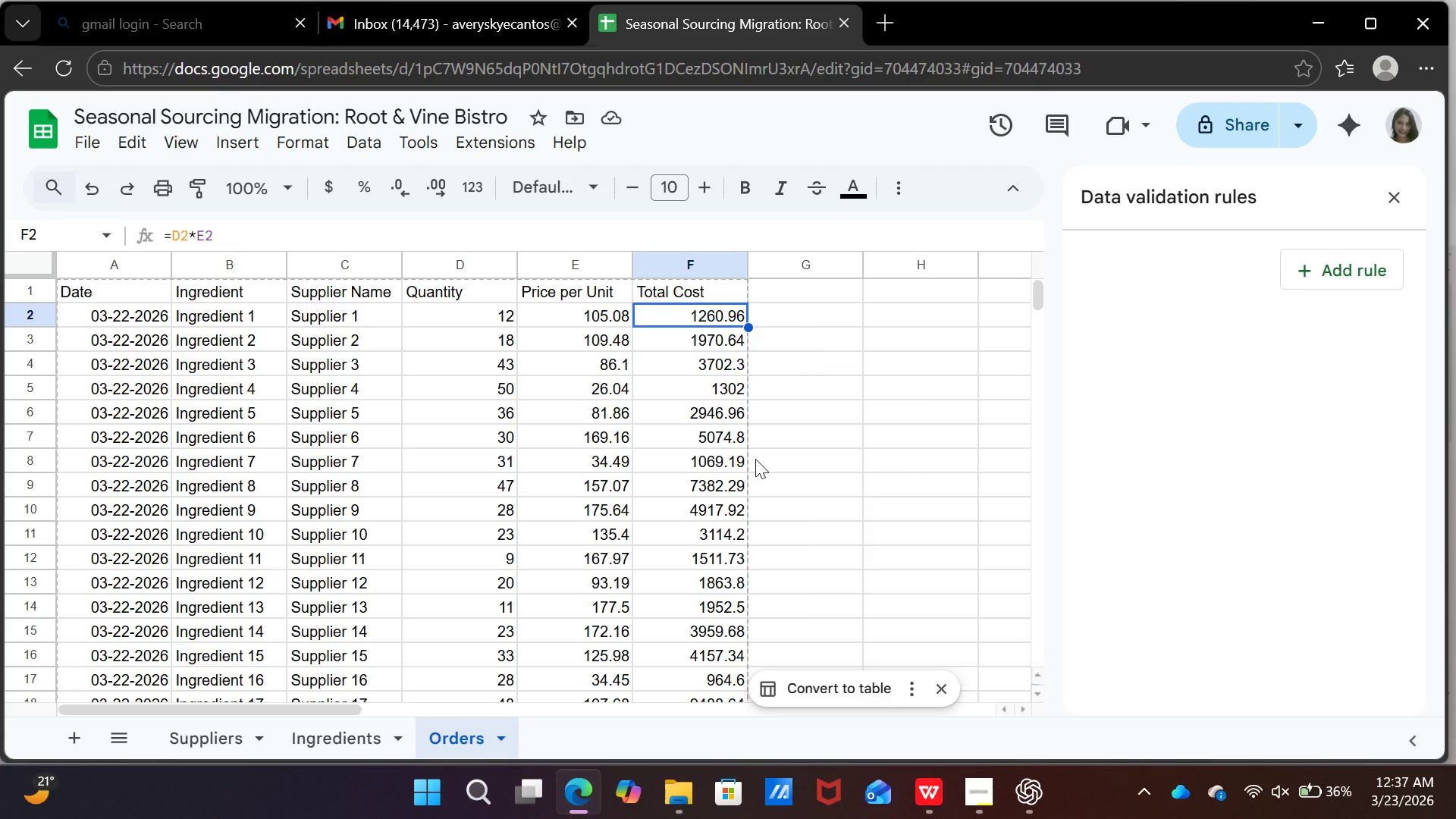 
left_click([710, 331])
 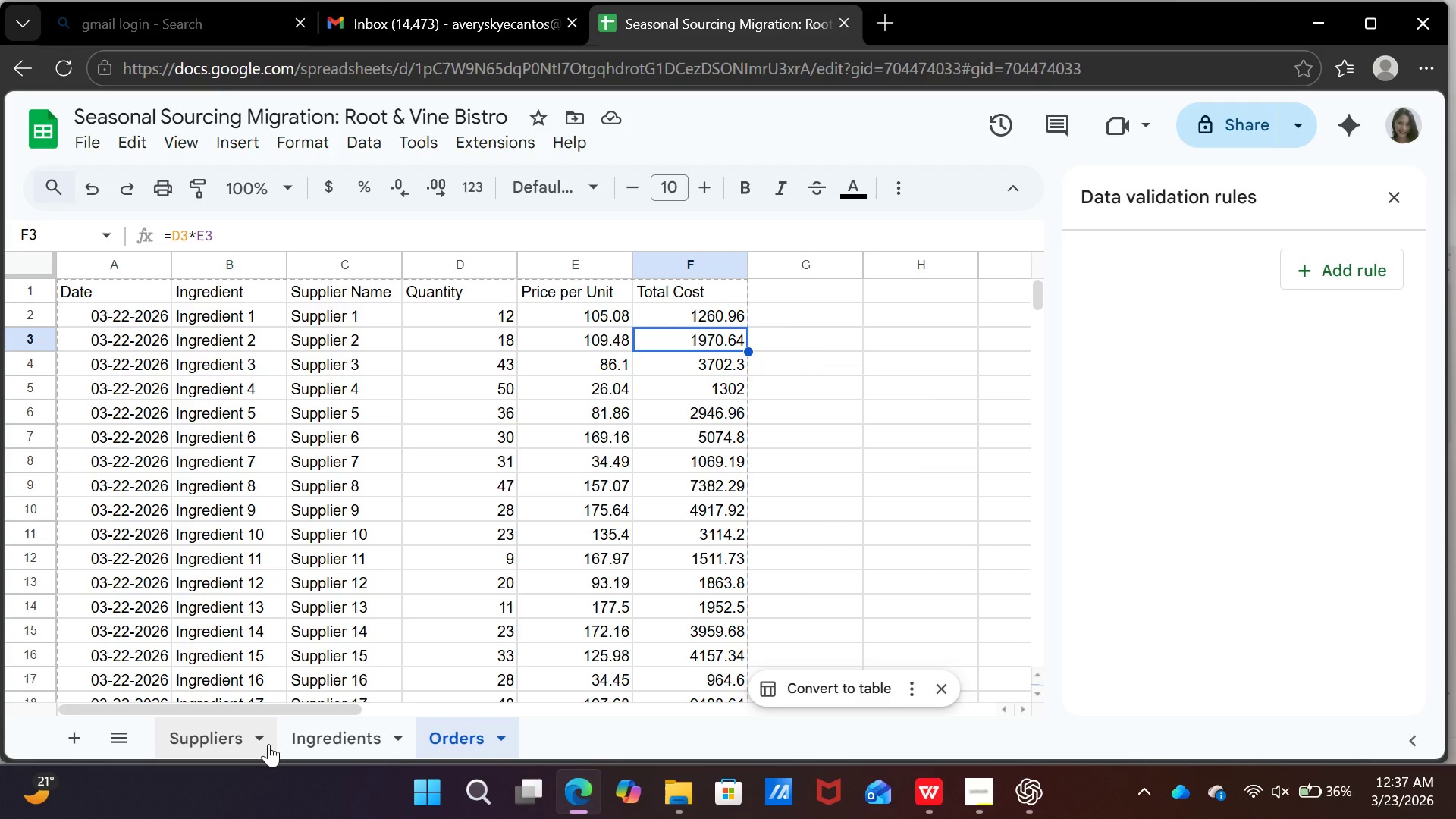 
left_click([268, 744])
 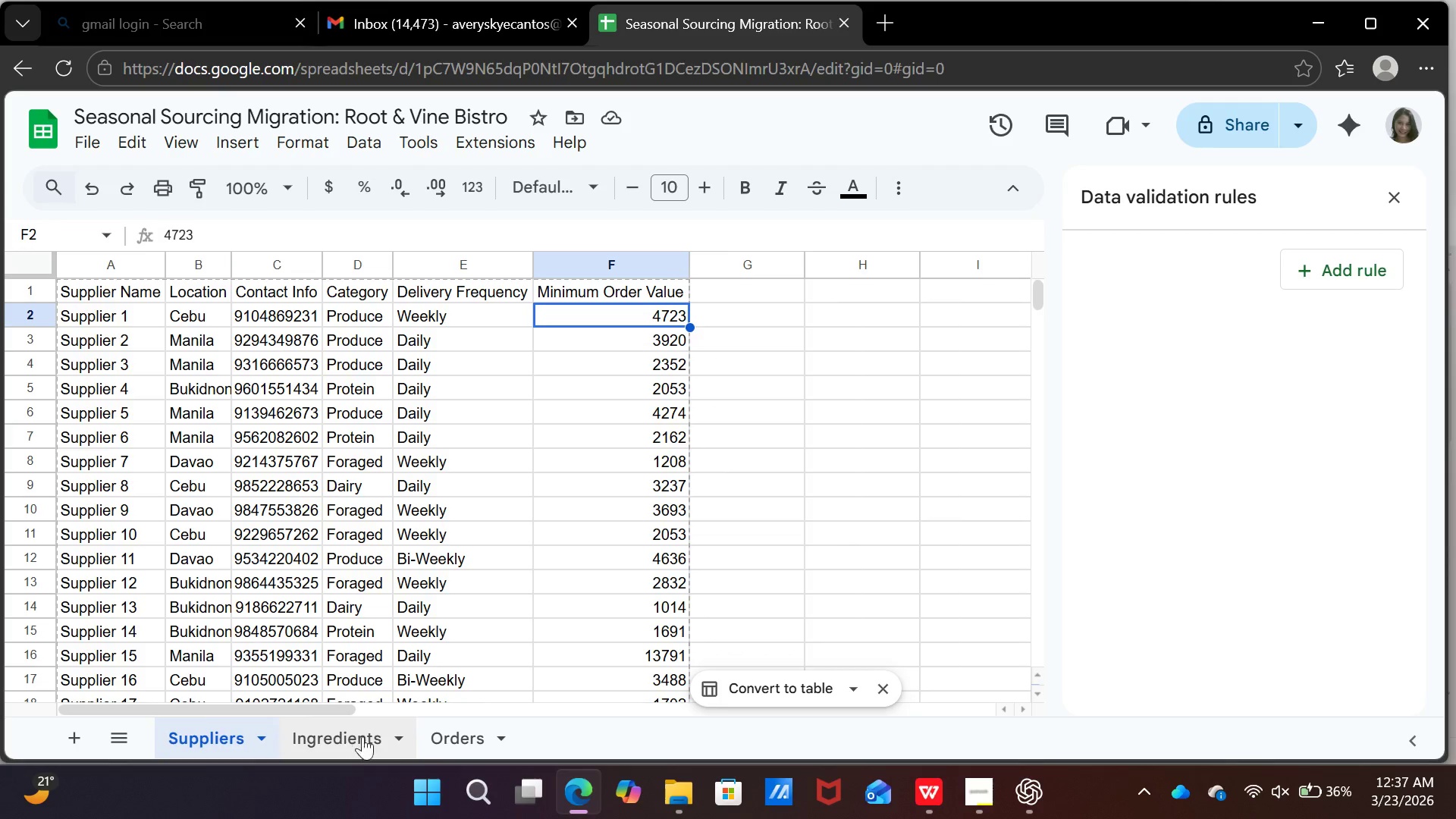 
left_click([441, 739])
 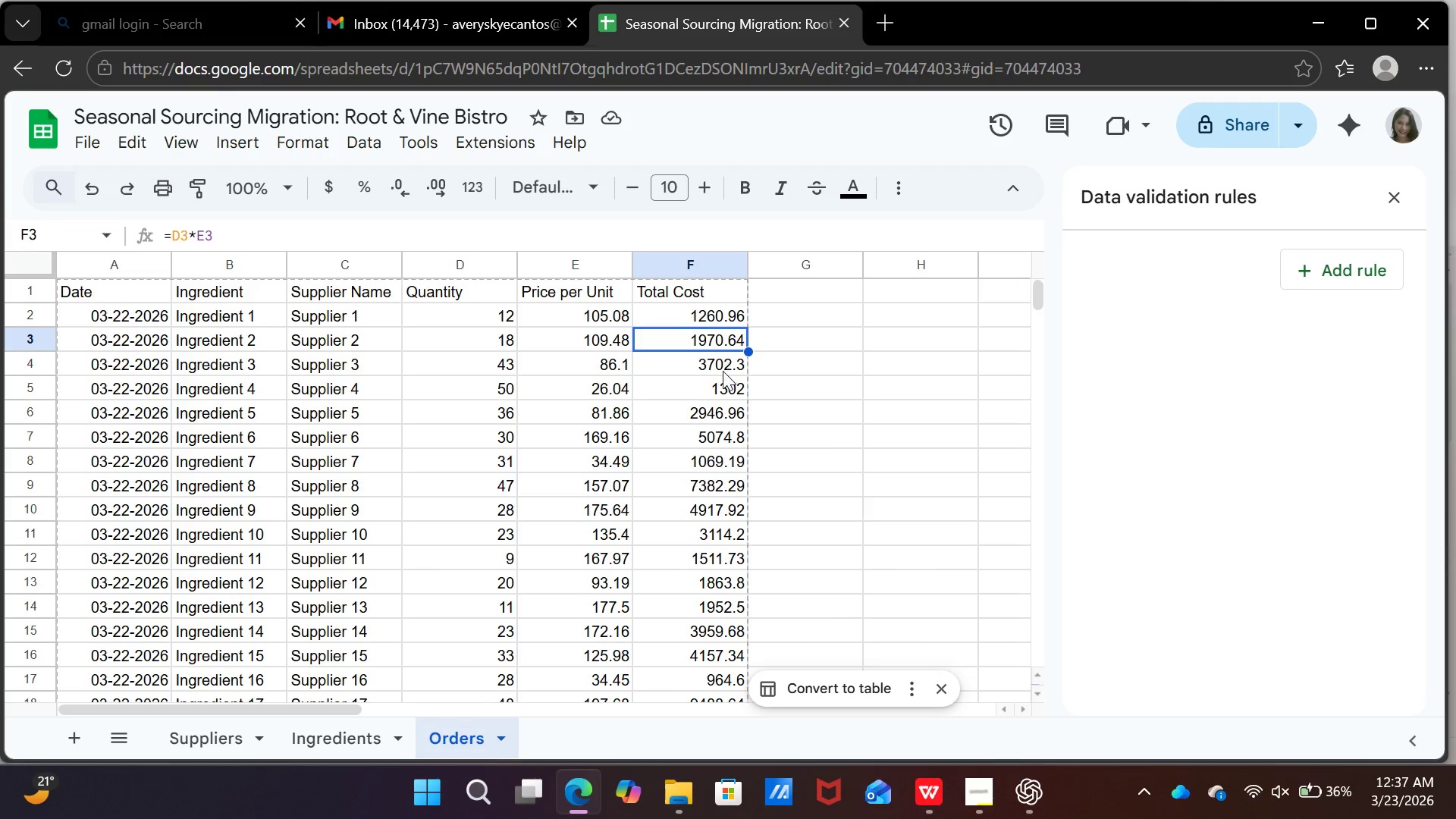 
left_click([723, 371])
 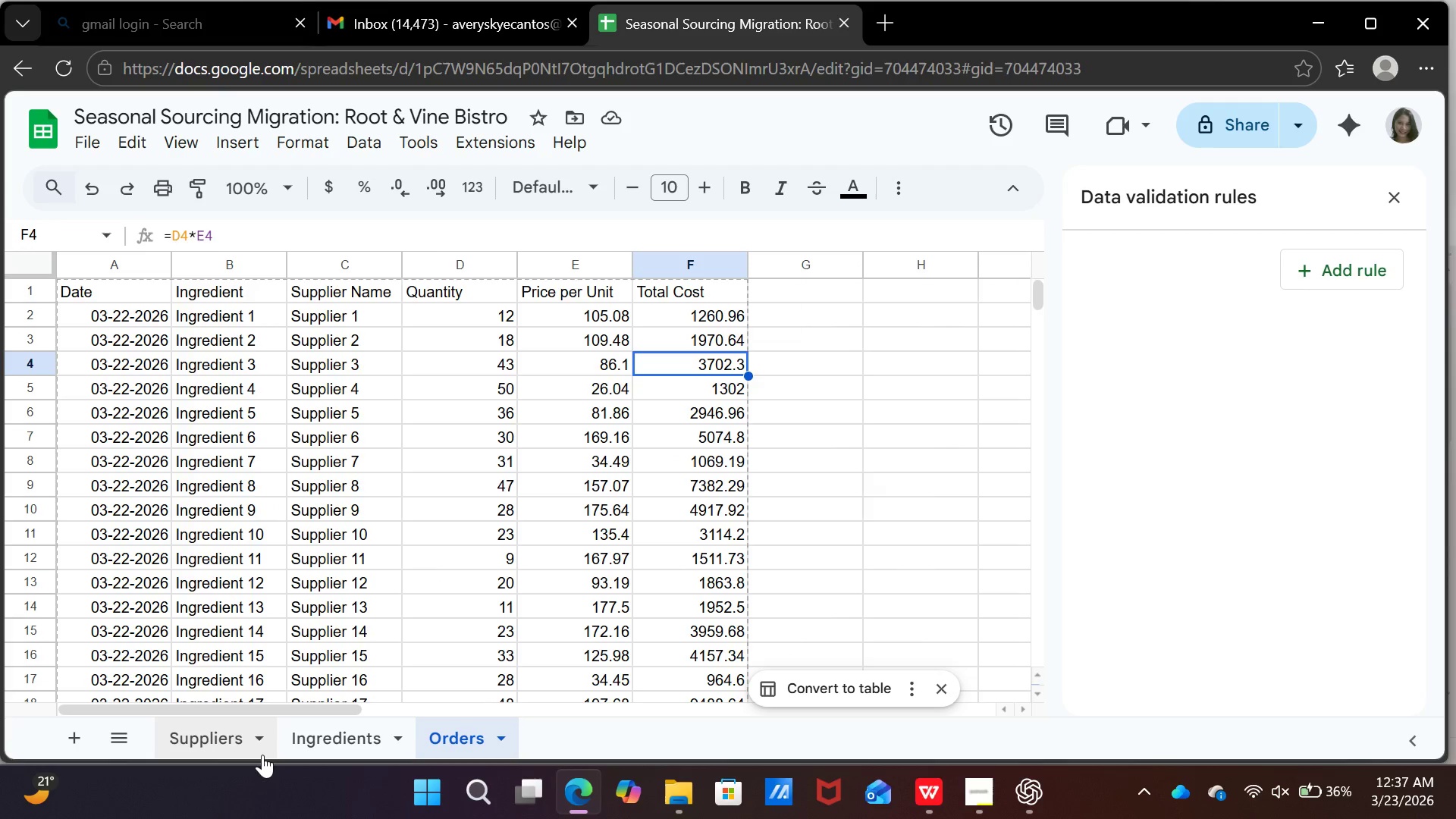 
left_click([262, 754])
 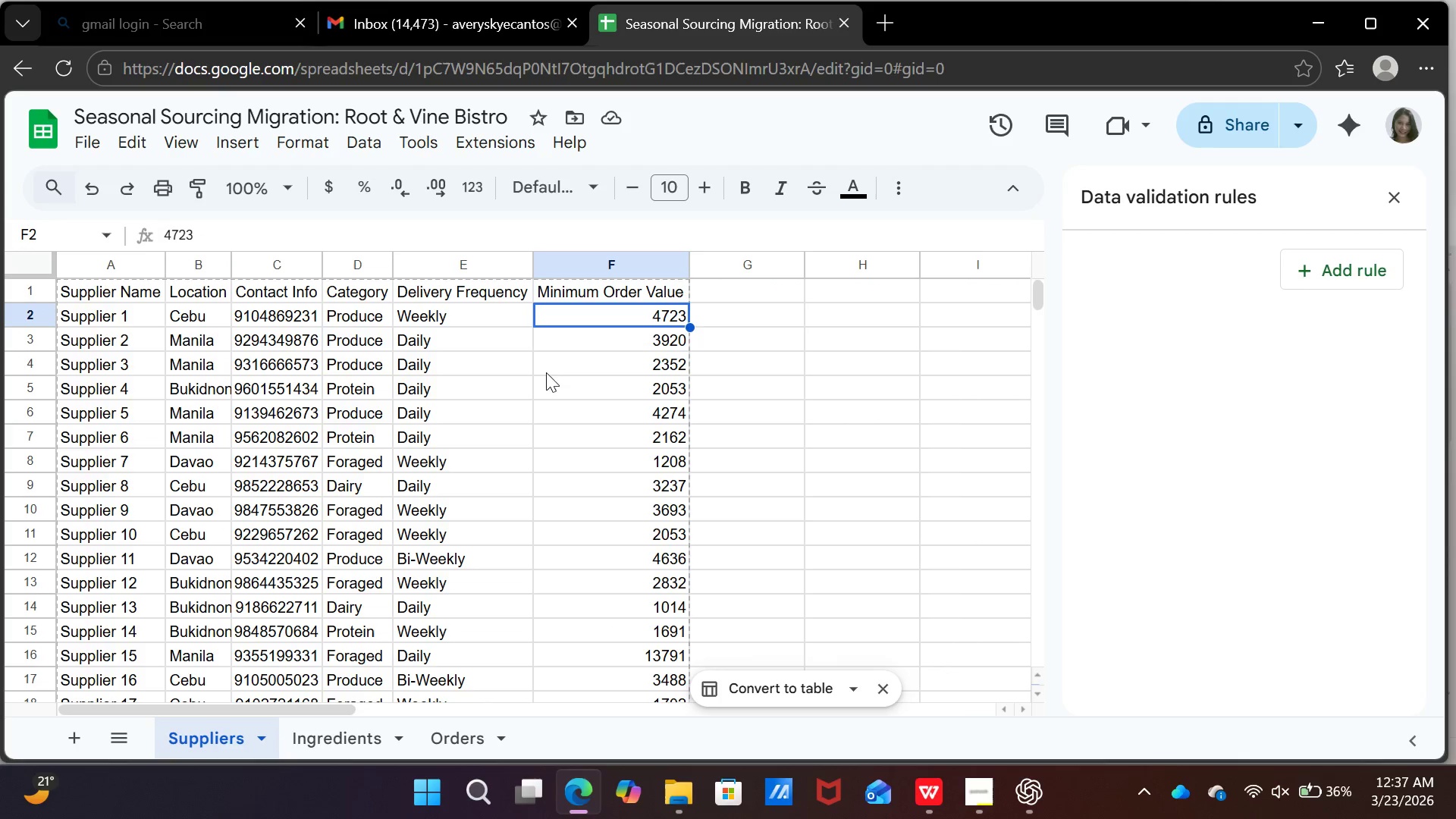 
left_click([634, 366])
 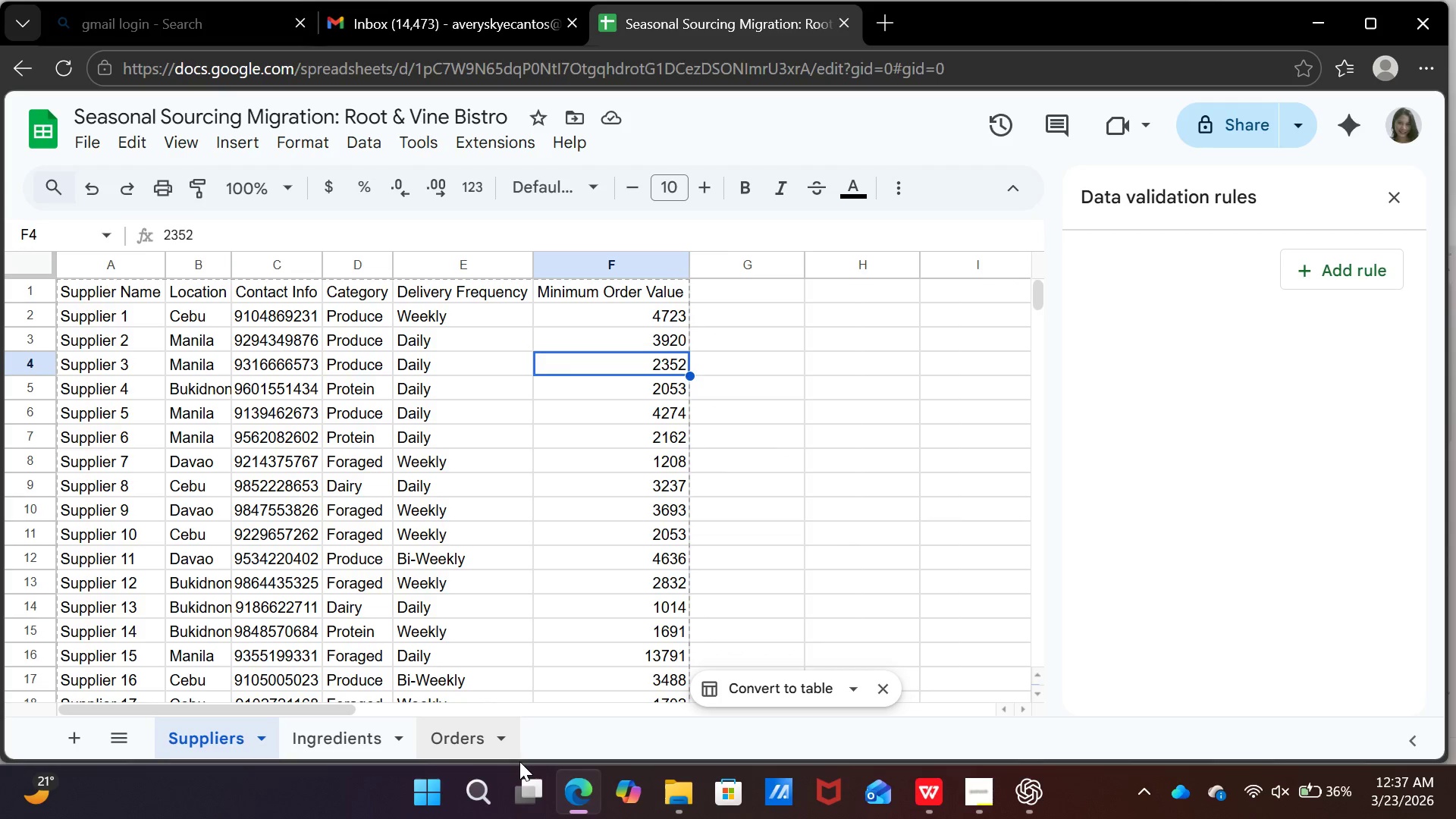 
wait(5.47)
 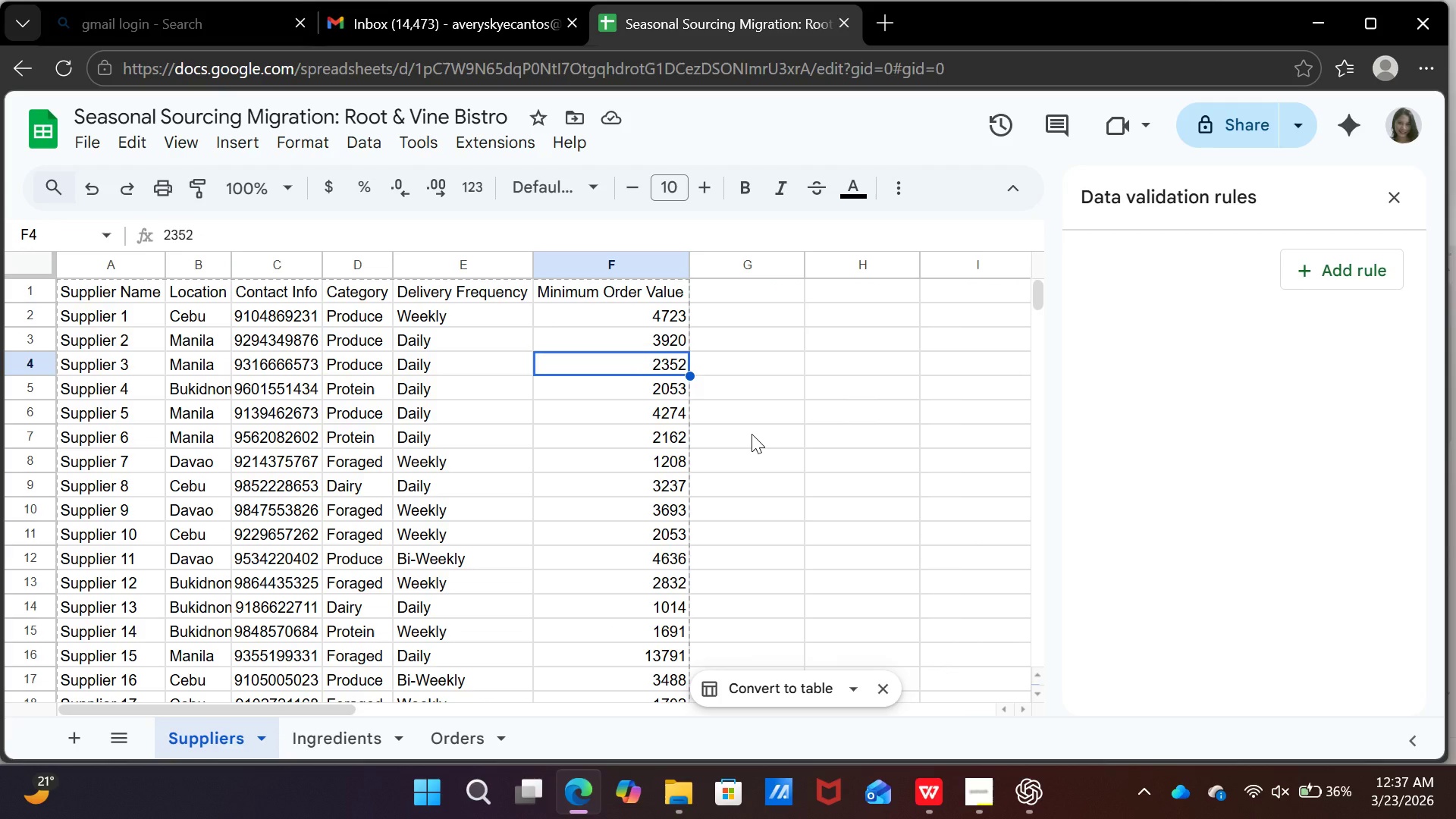 
left_click([486, 721])
 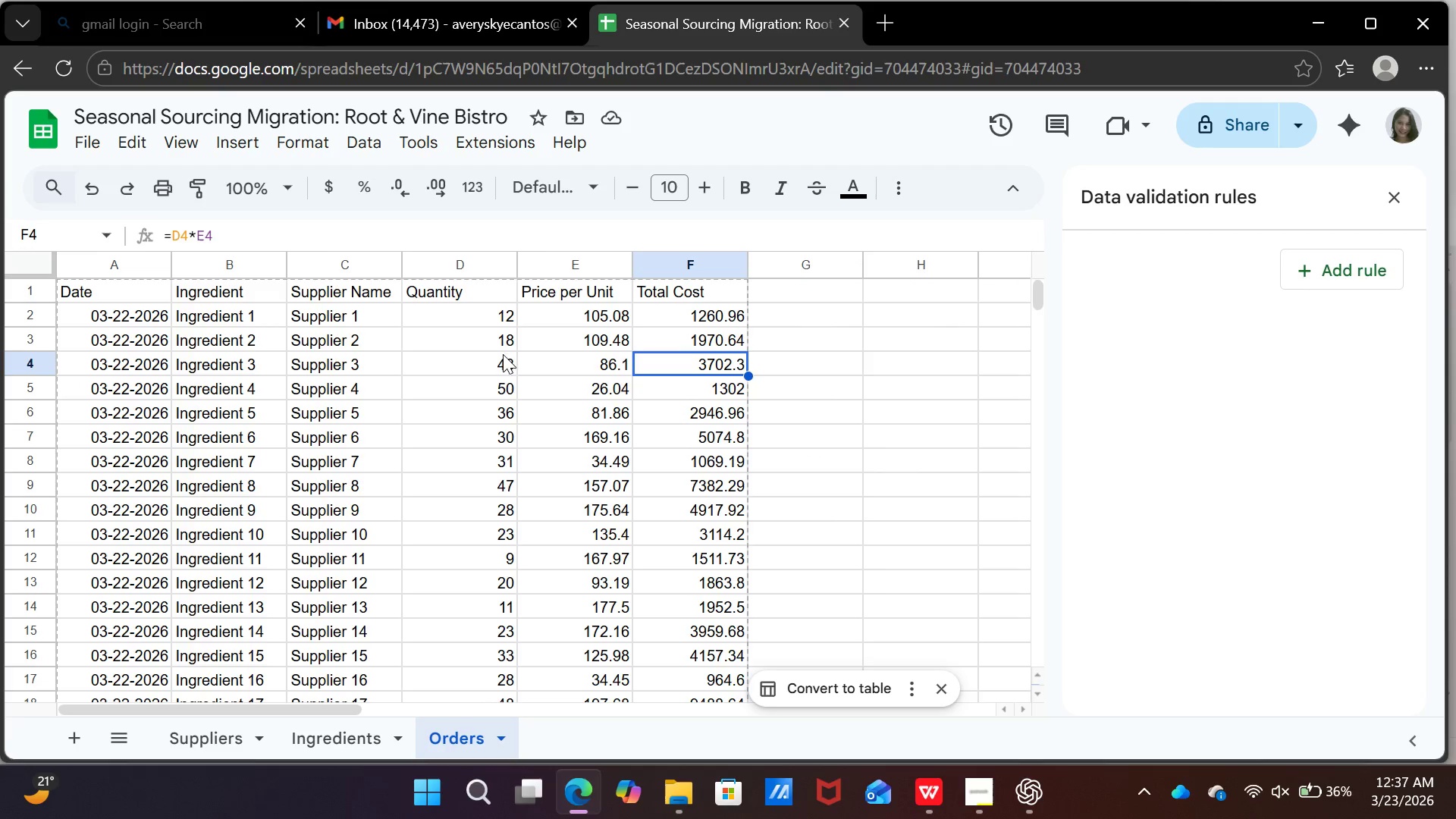 
left_click([503, 360])
 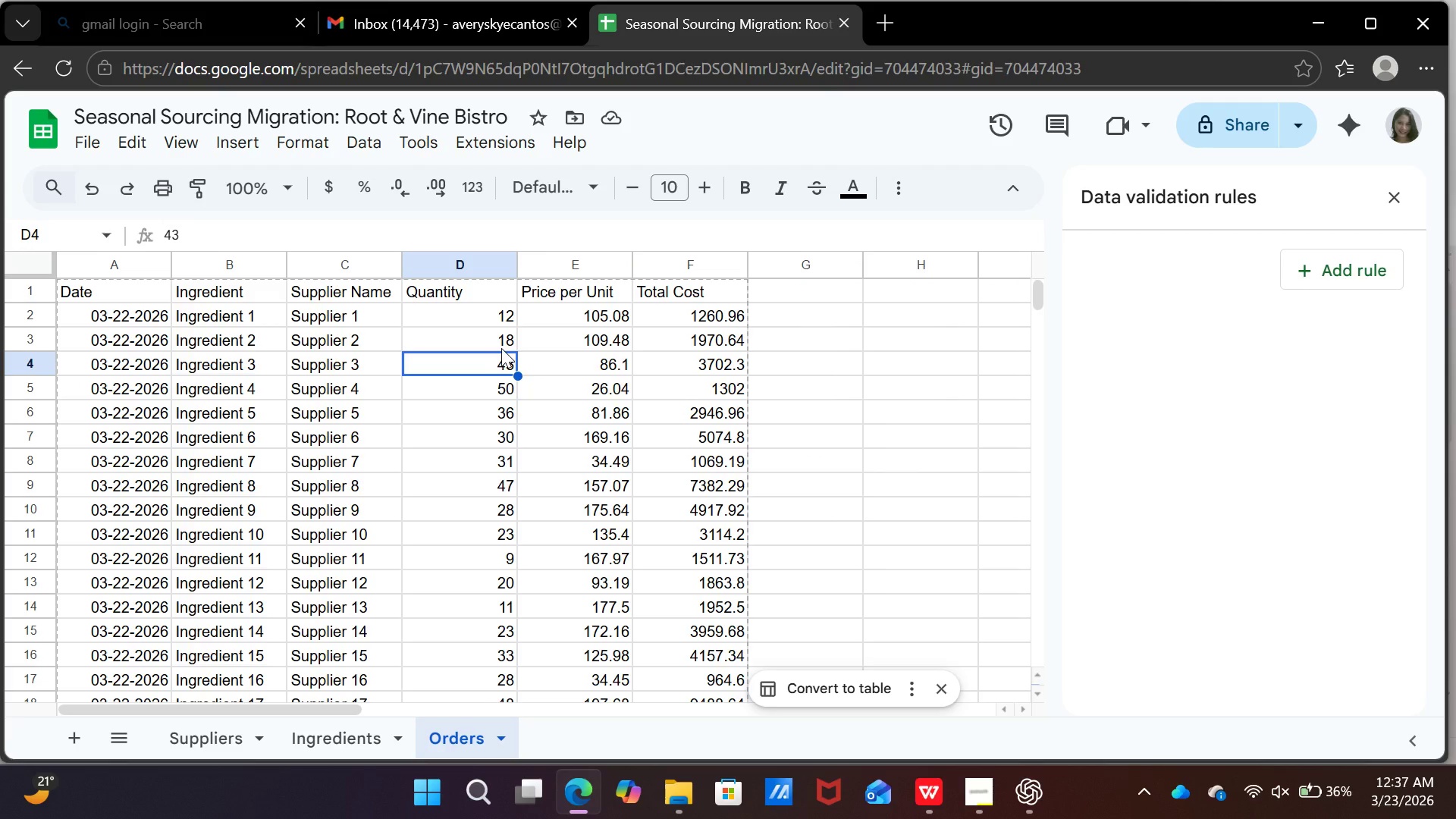 
type(33)
 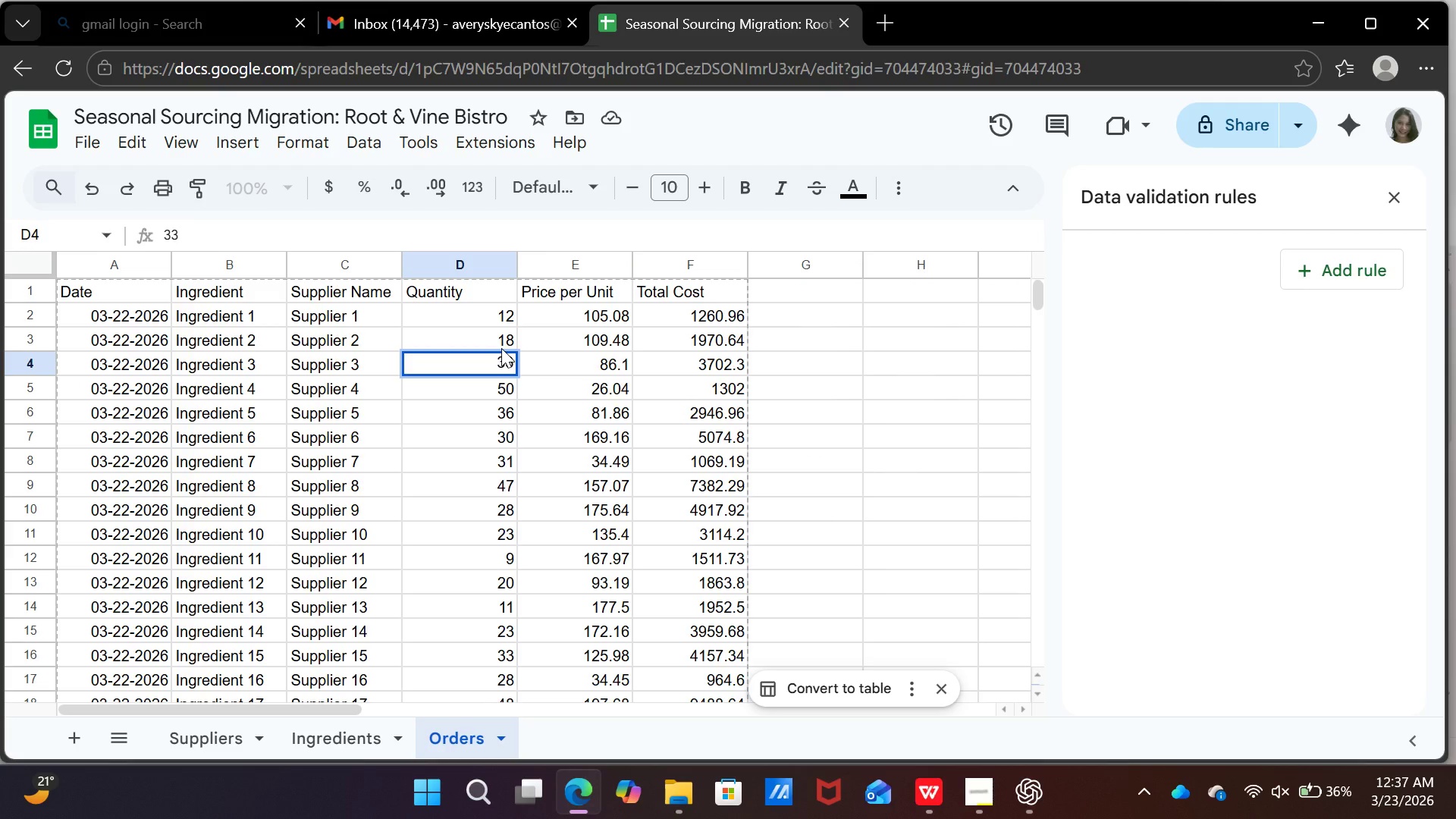 
key(Enter)
 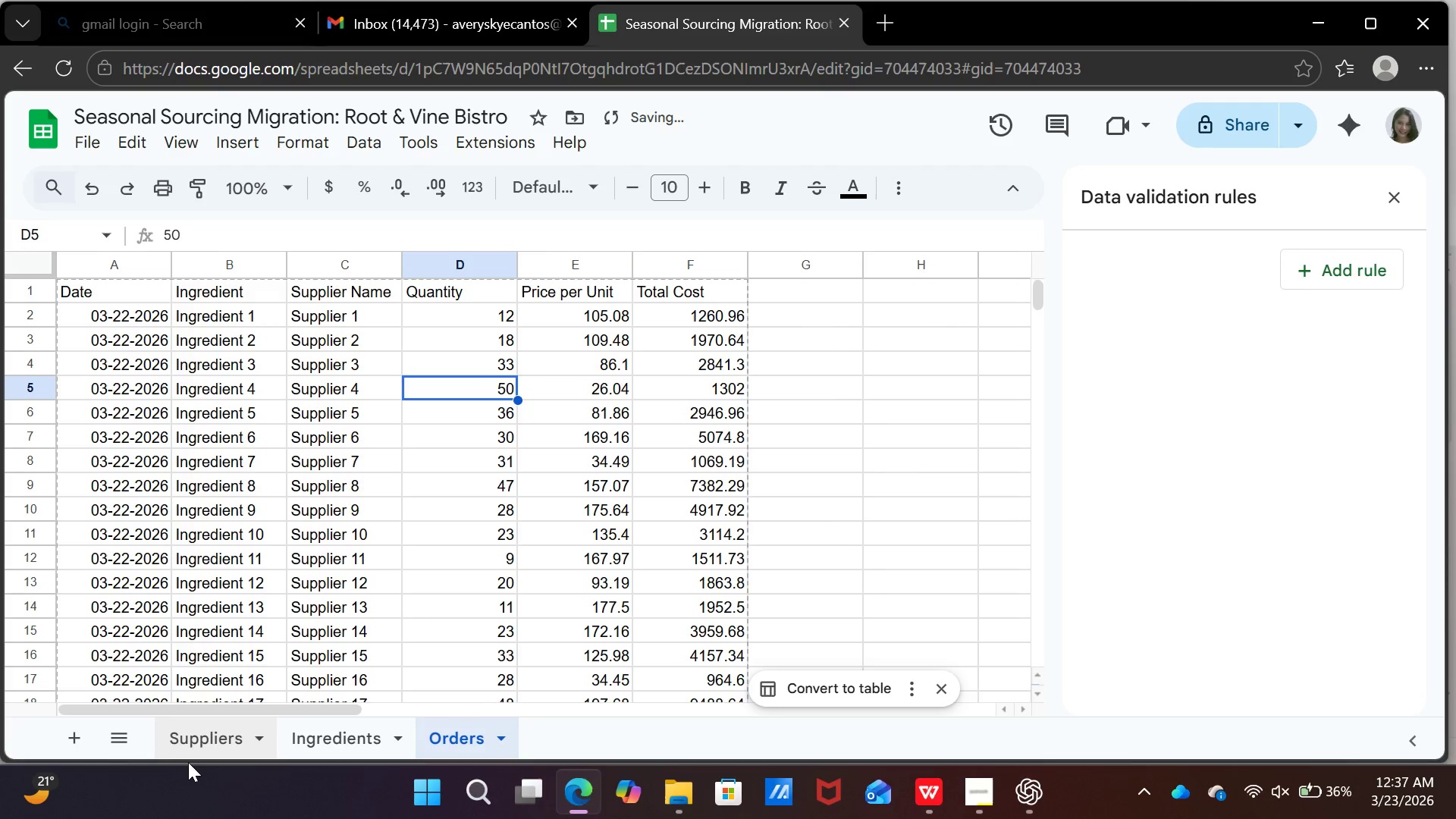 
left_click([193, 754])
 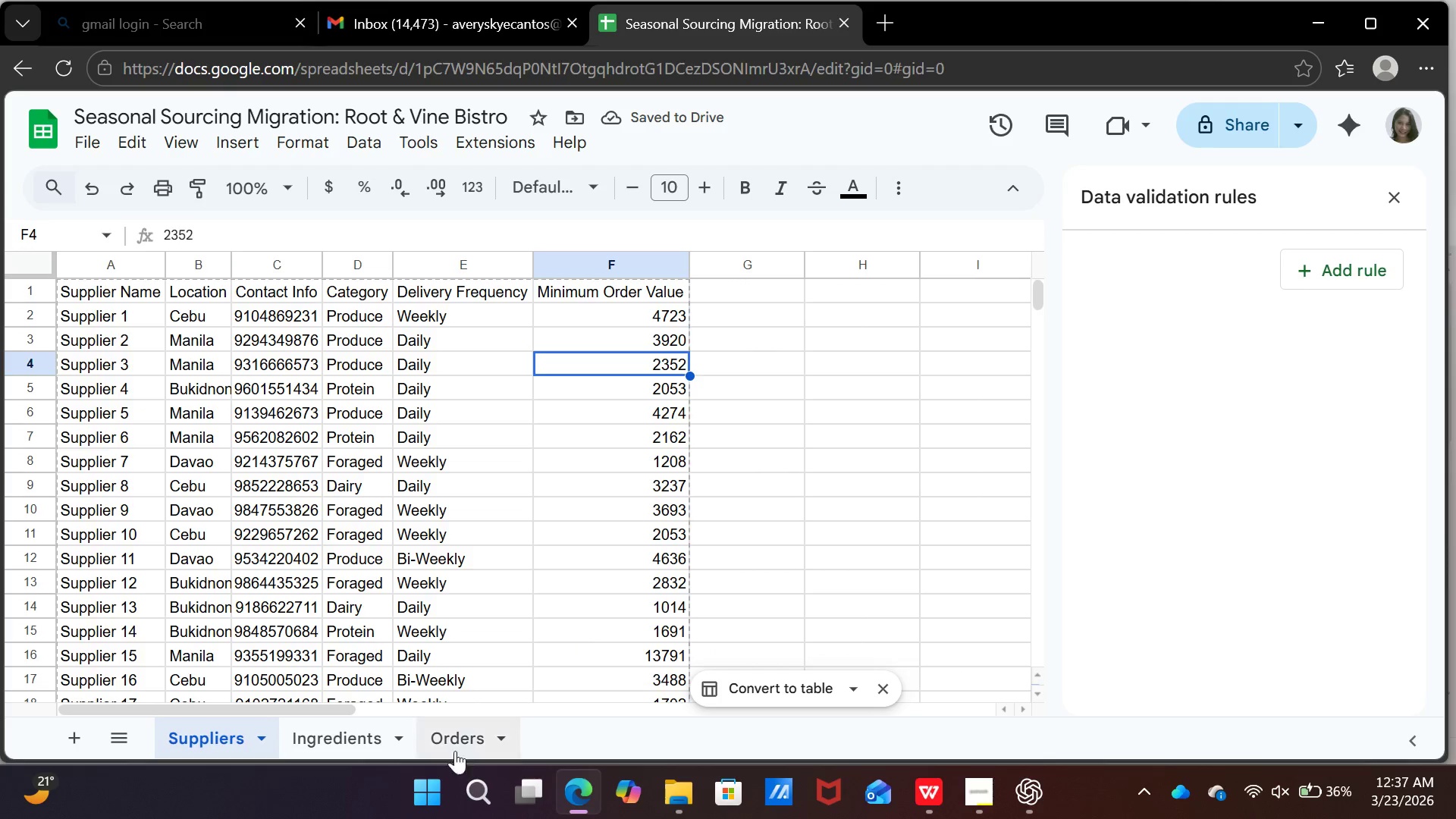 
left_click([429, 745])
 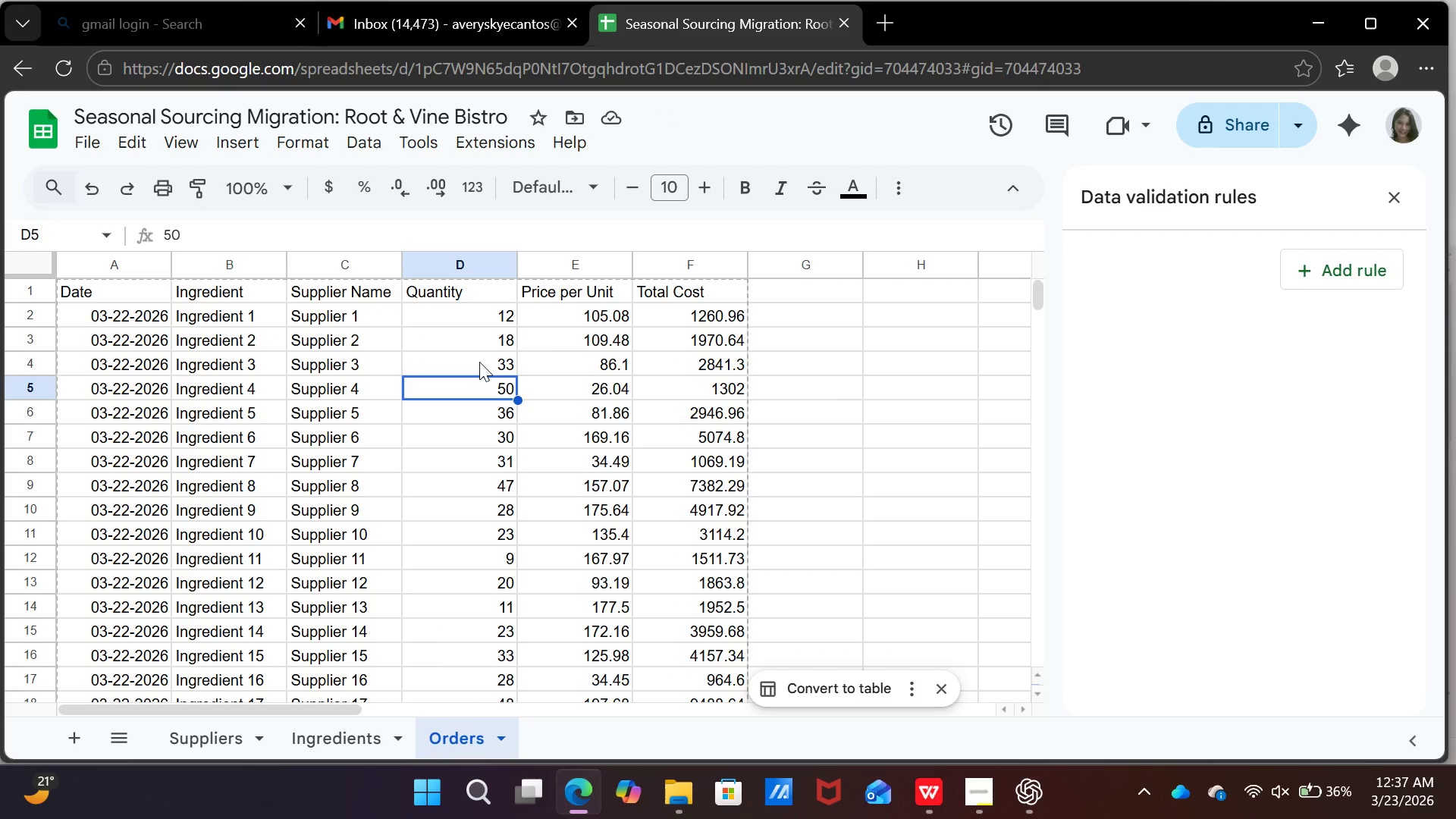 
left_click([479, 362])
 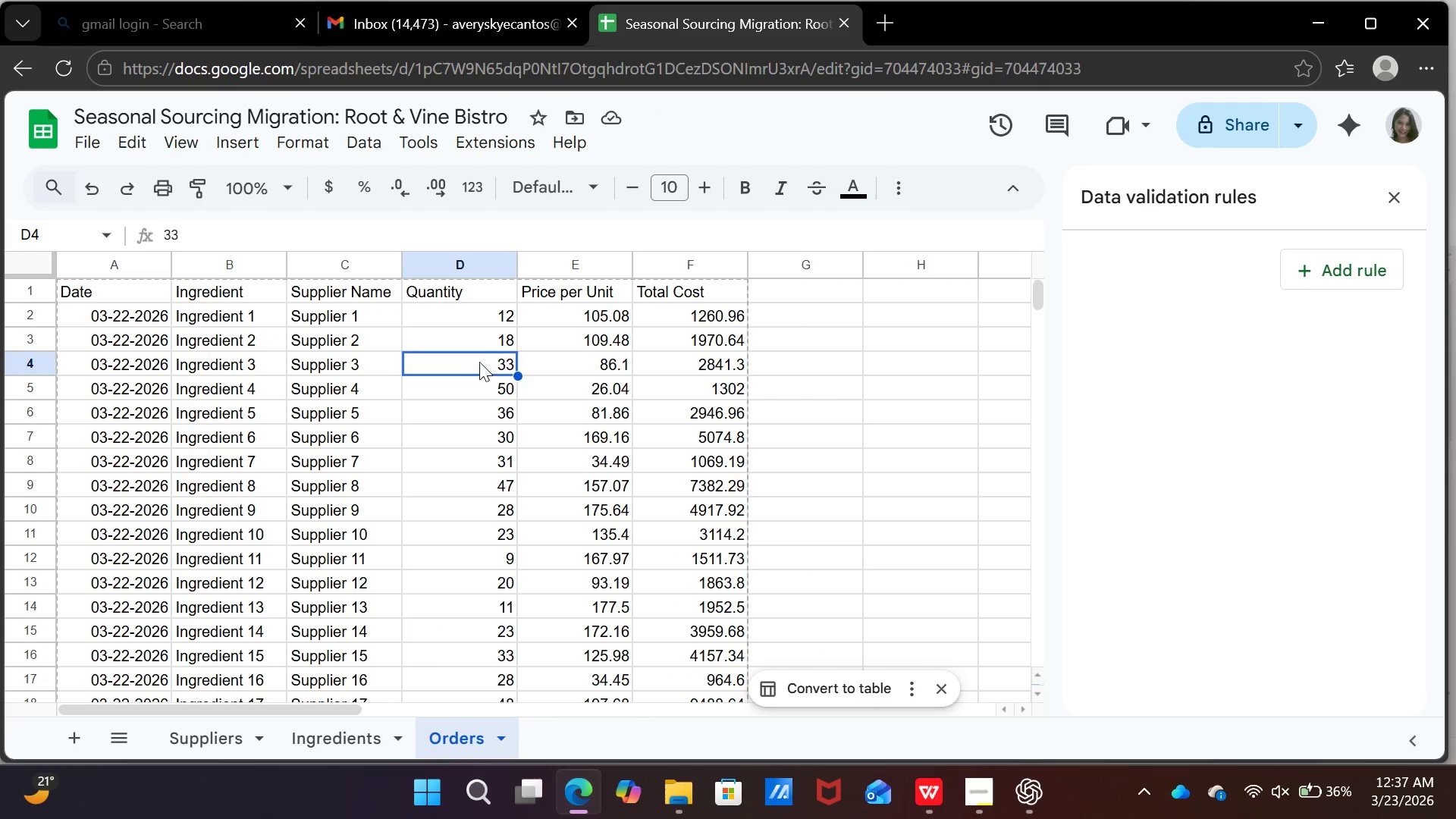 
type(30)
 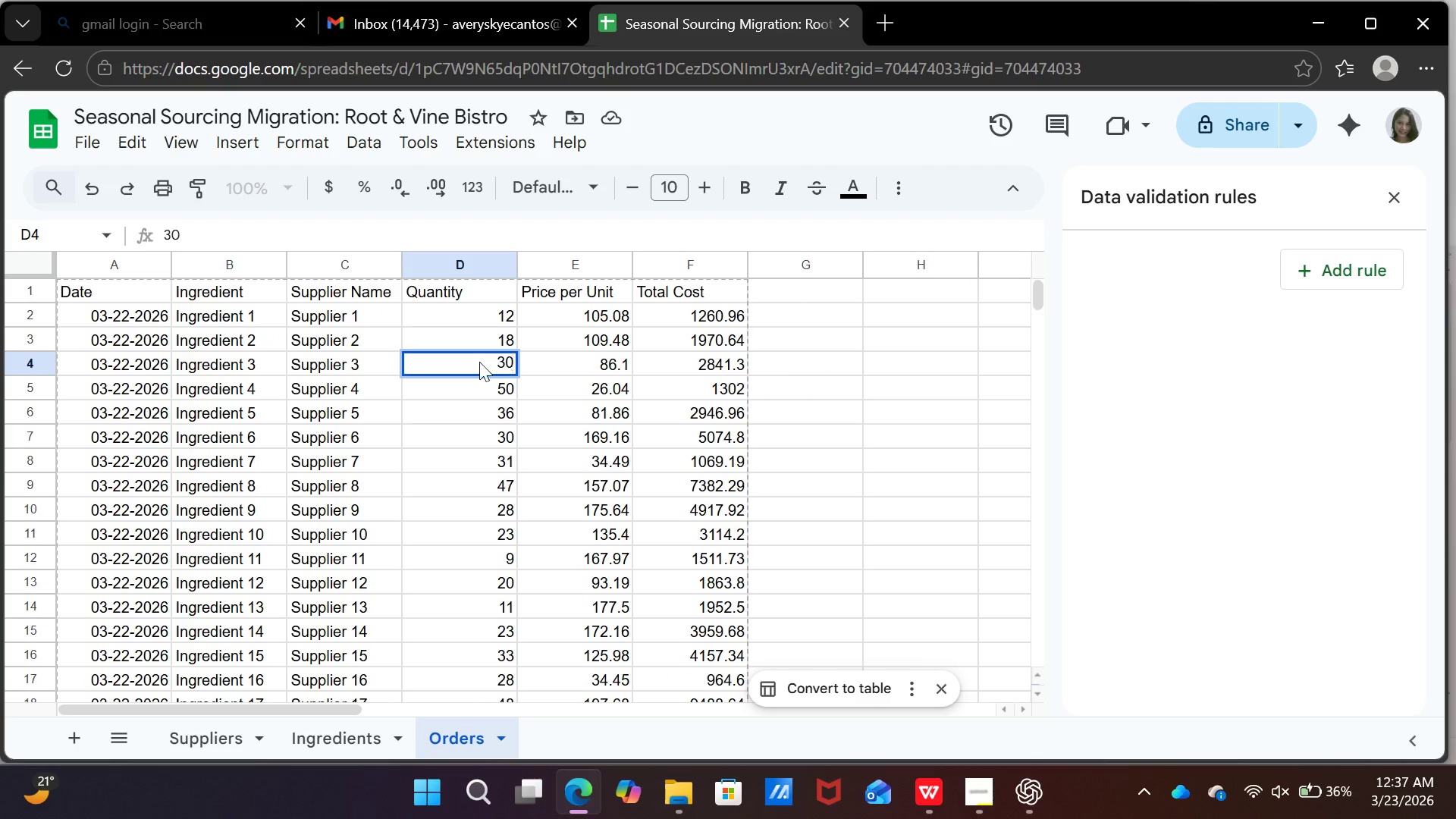 
key(Enter)
 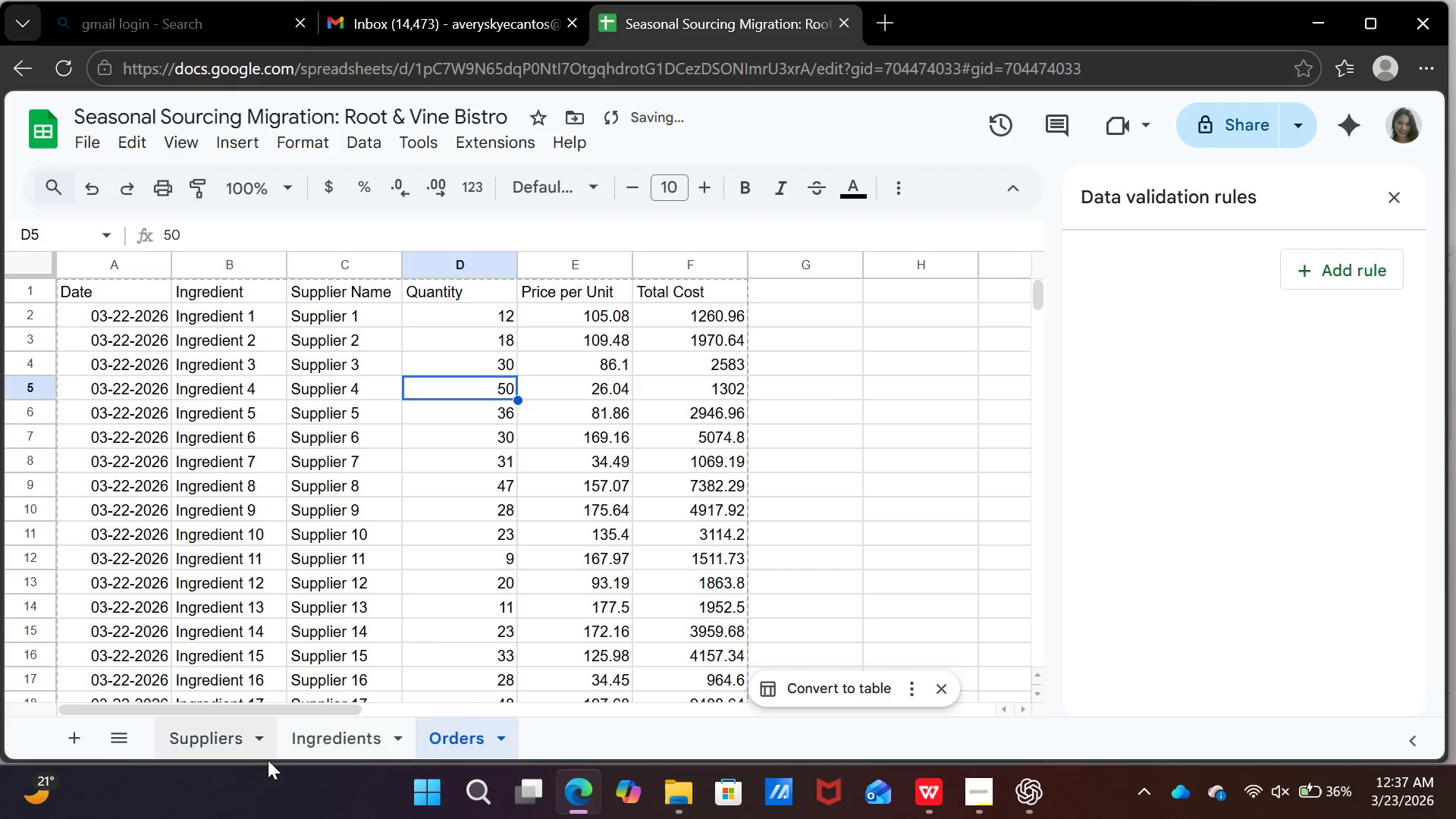 
left_click([256, 744])
 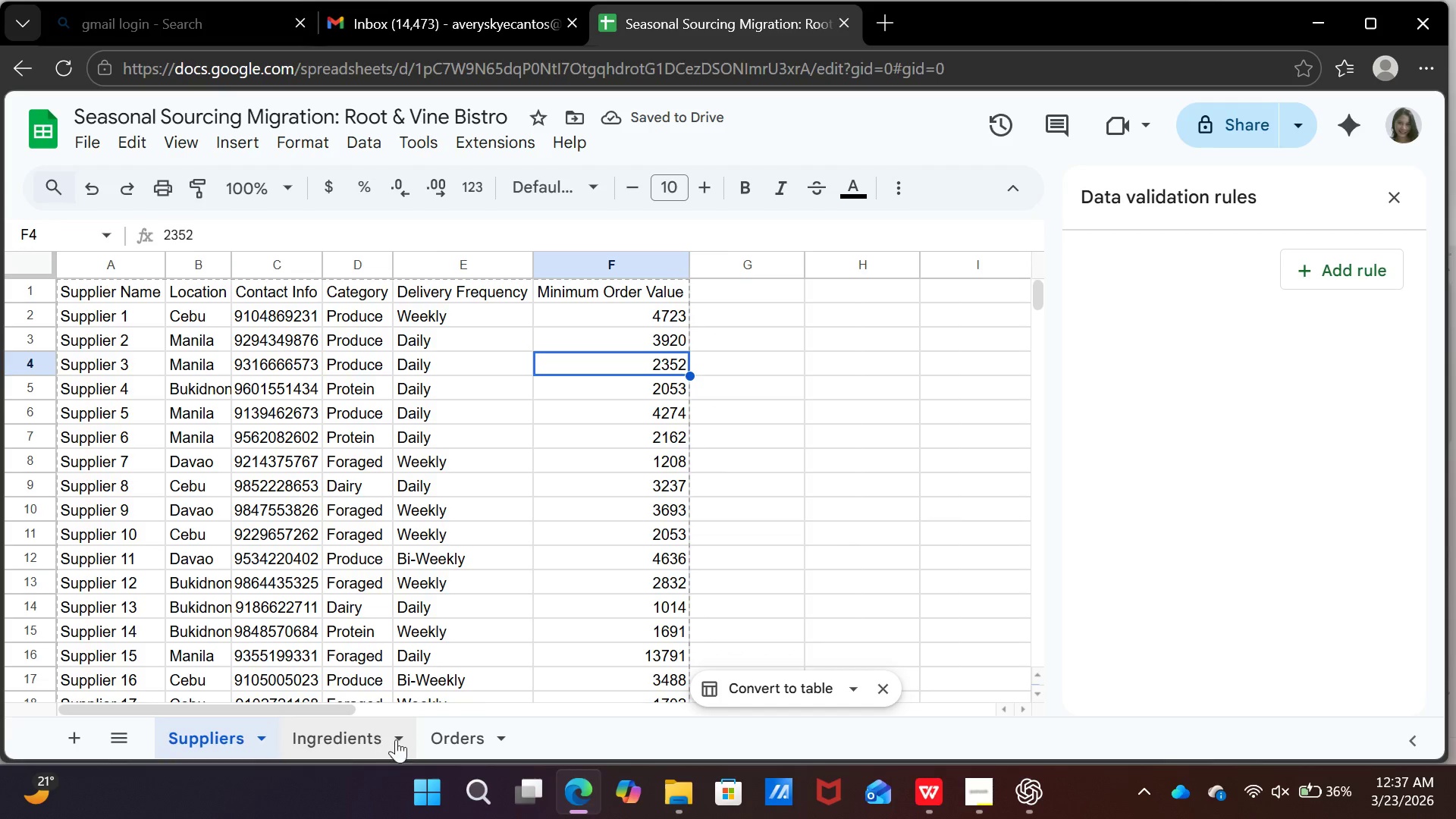 
left_click([401, 737])
 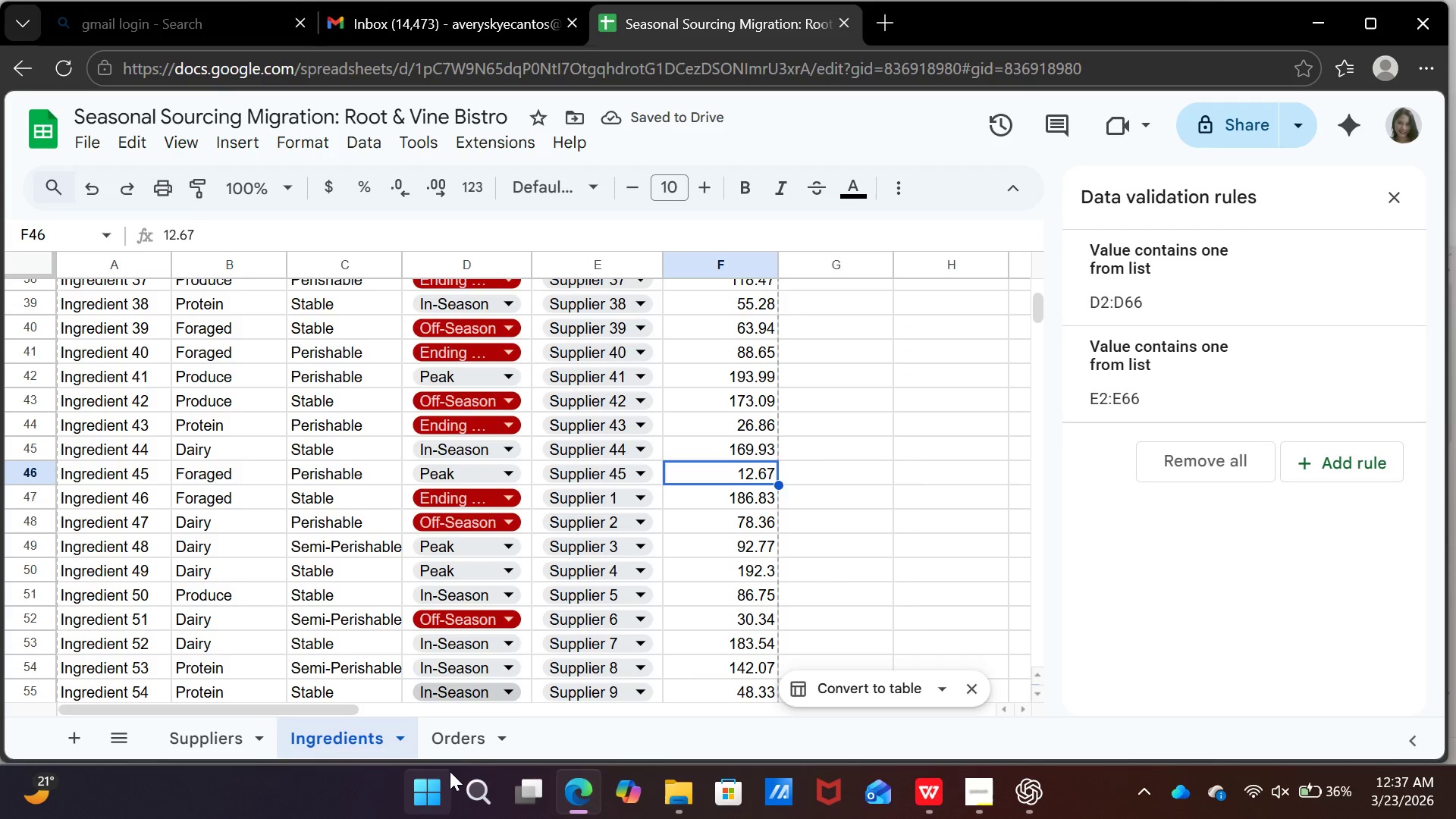 
left_click([456, 739])
 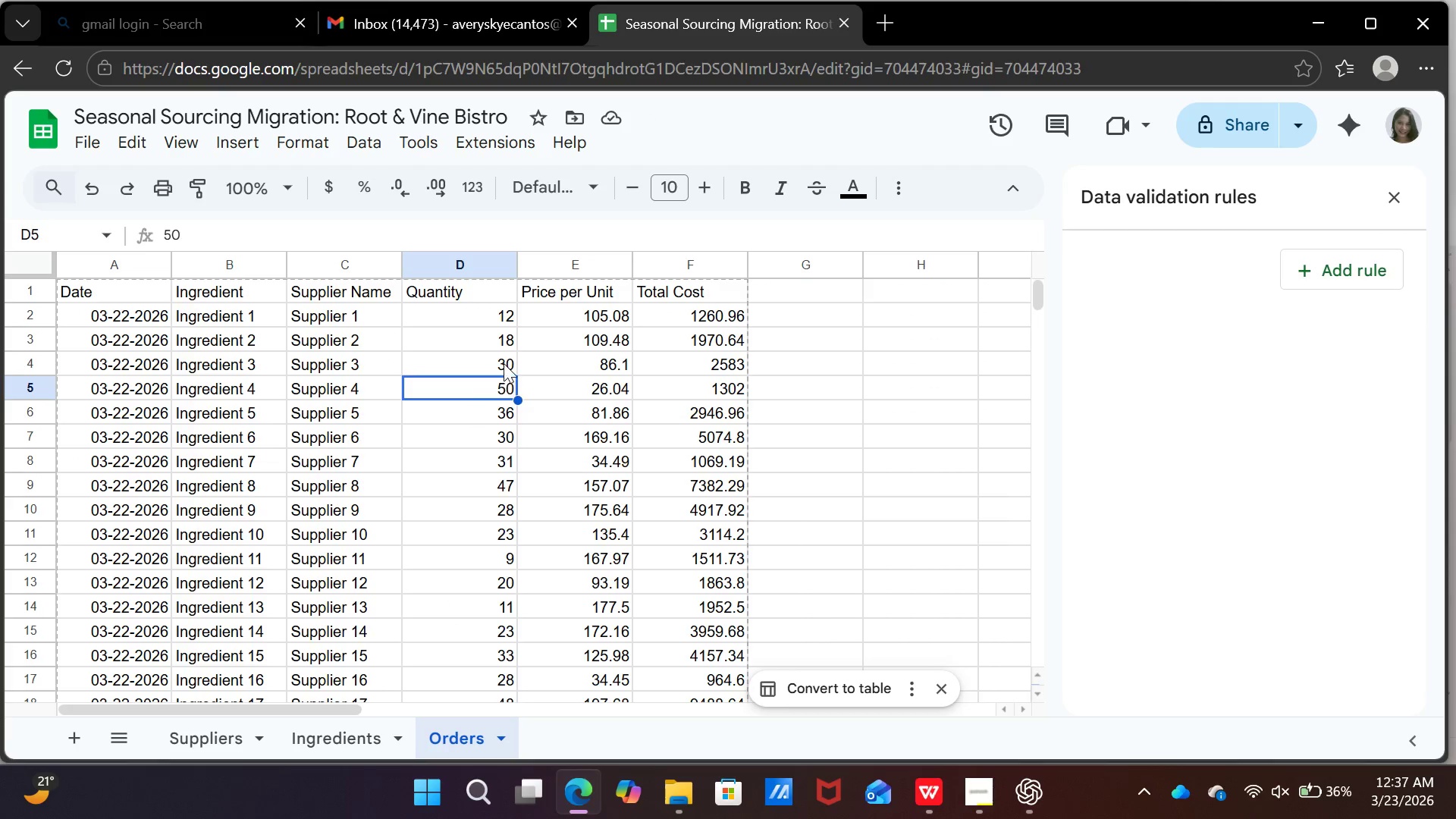 
left_click([504, 361])
 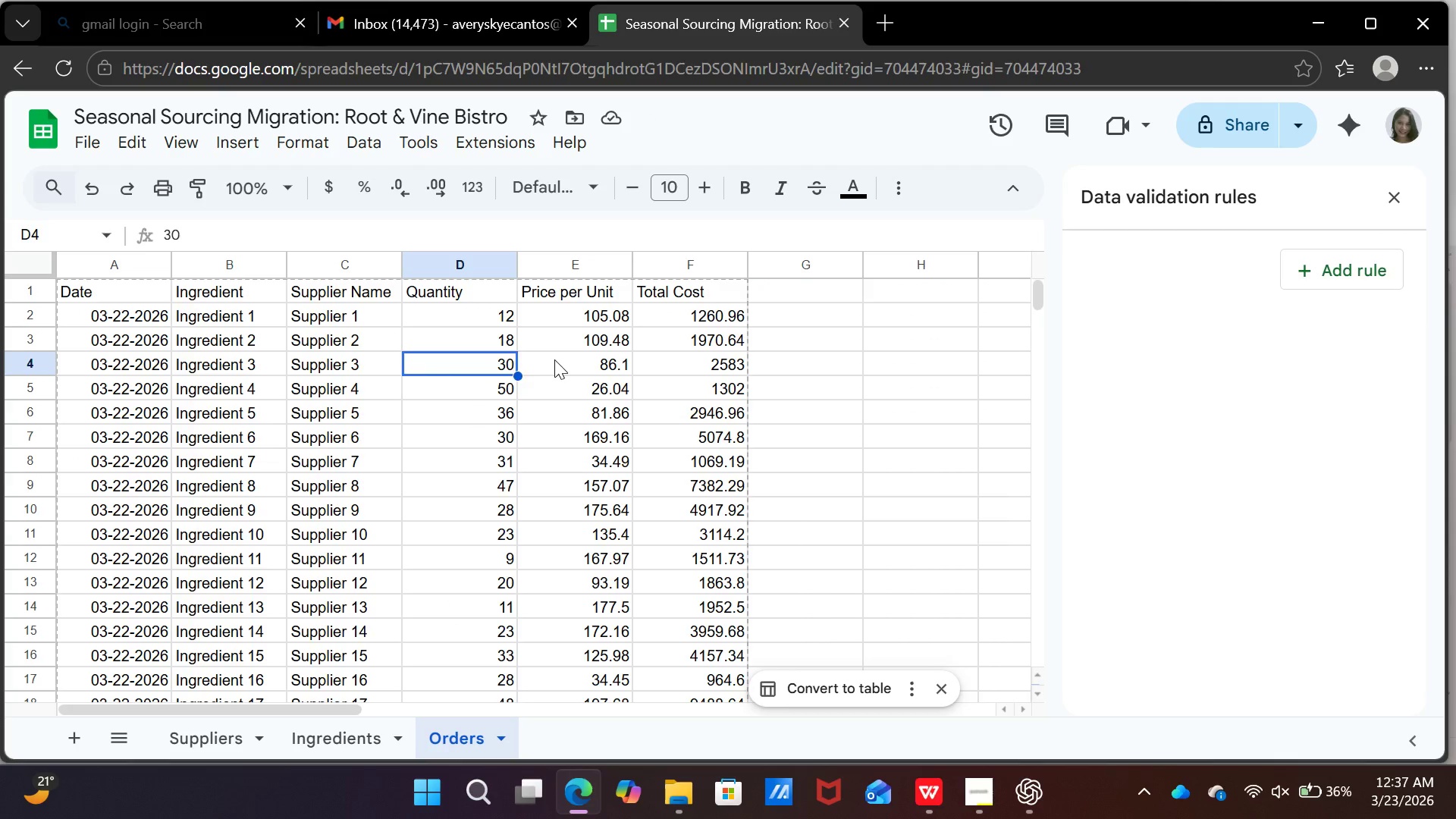 
type(27)
 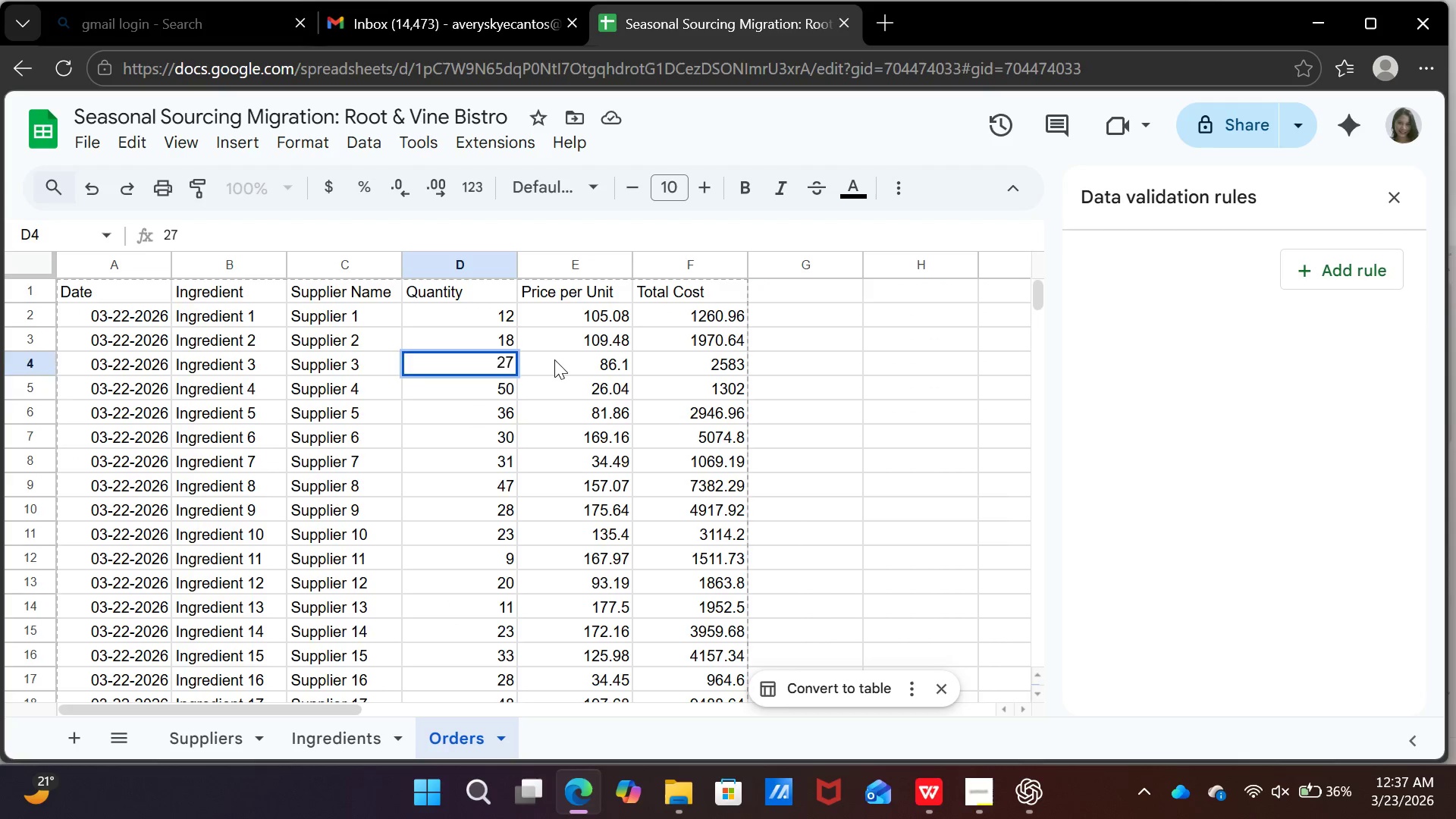 
key(Enter)
 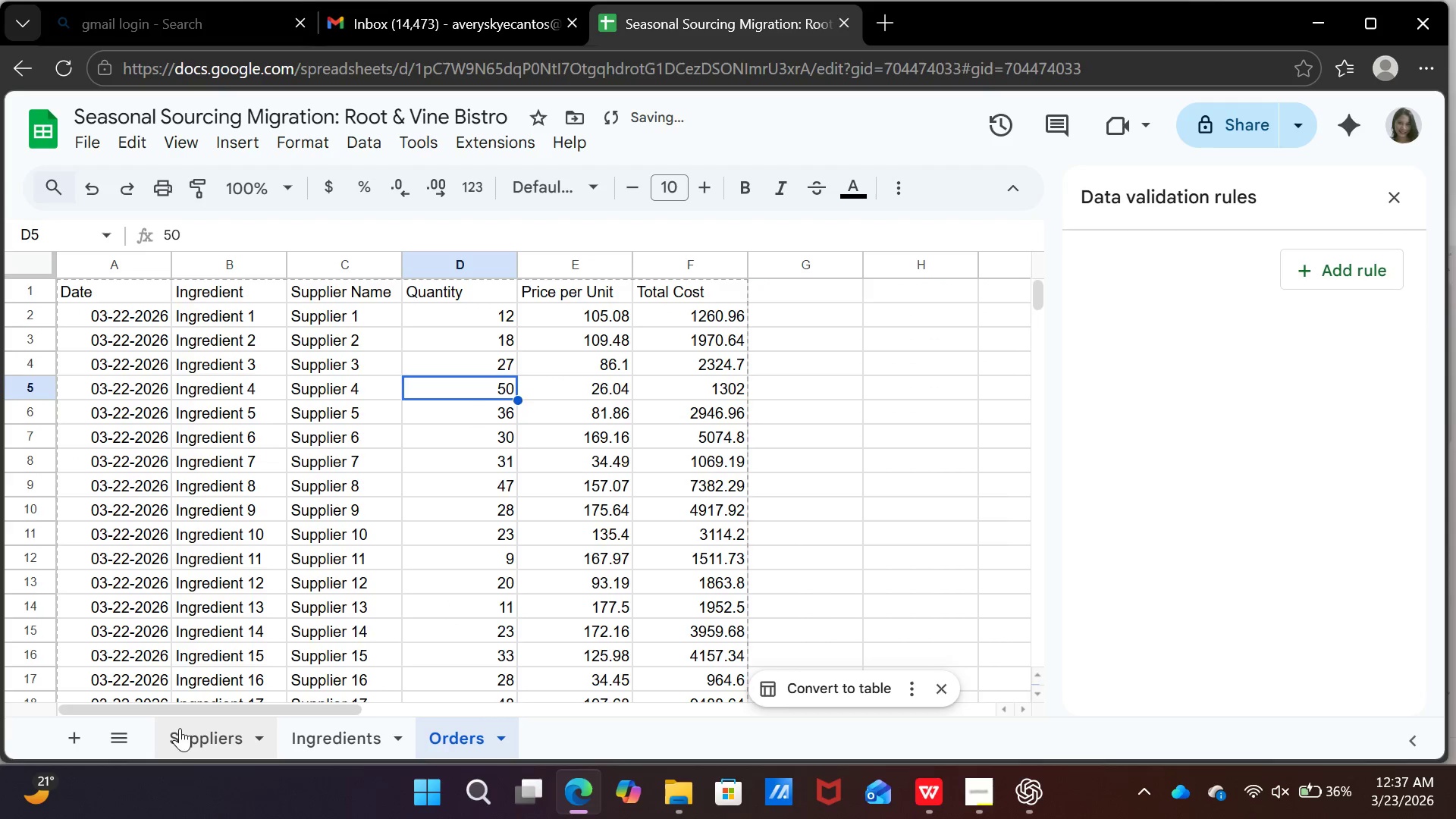 
left_click([187, 742])
 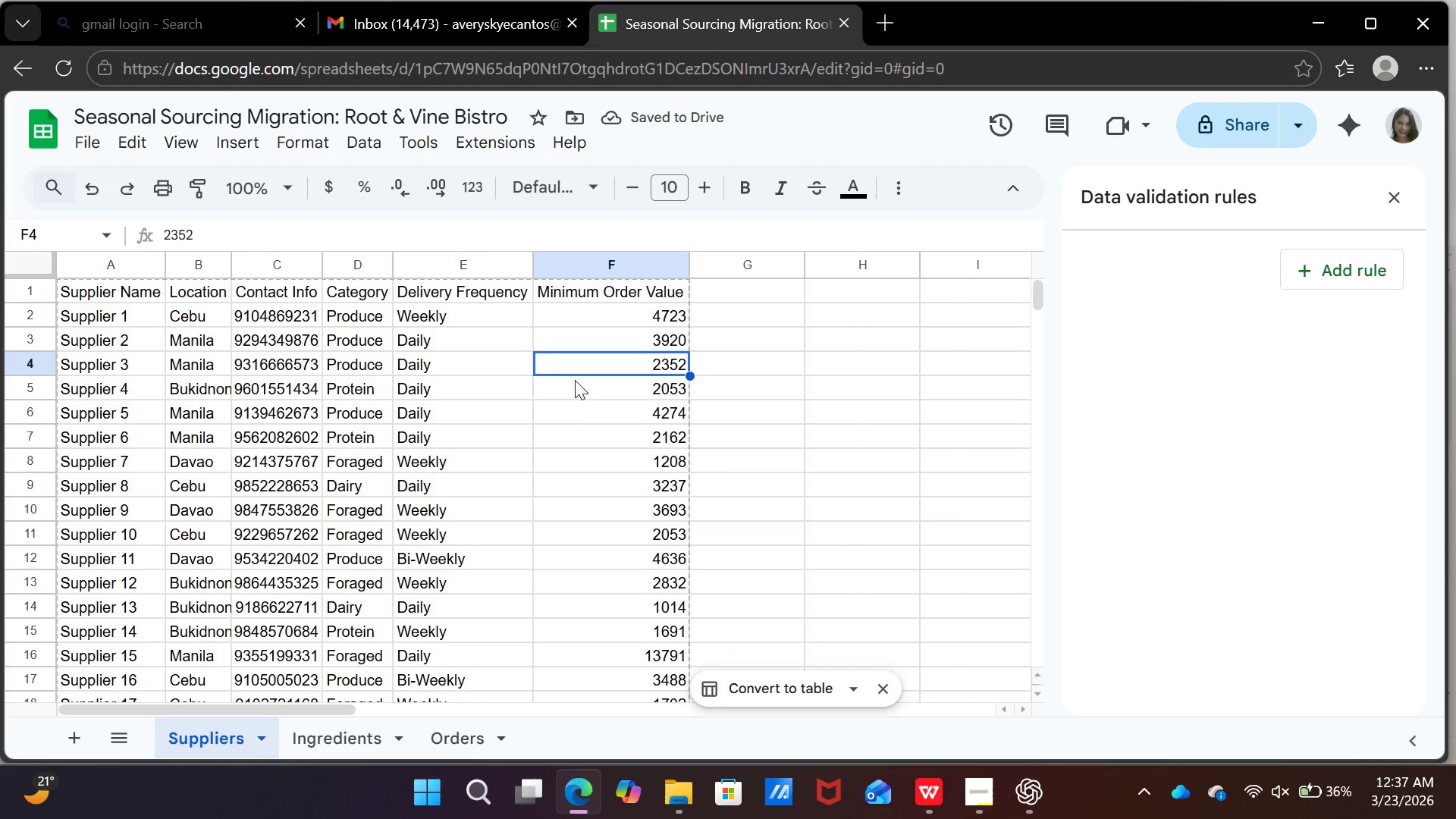 
left_click([612, 391])
 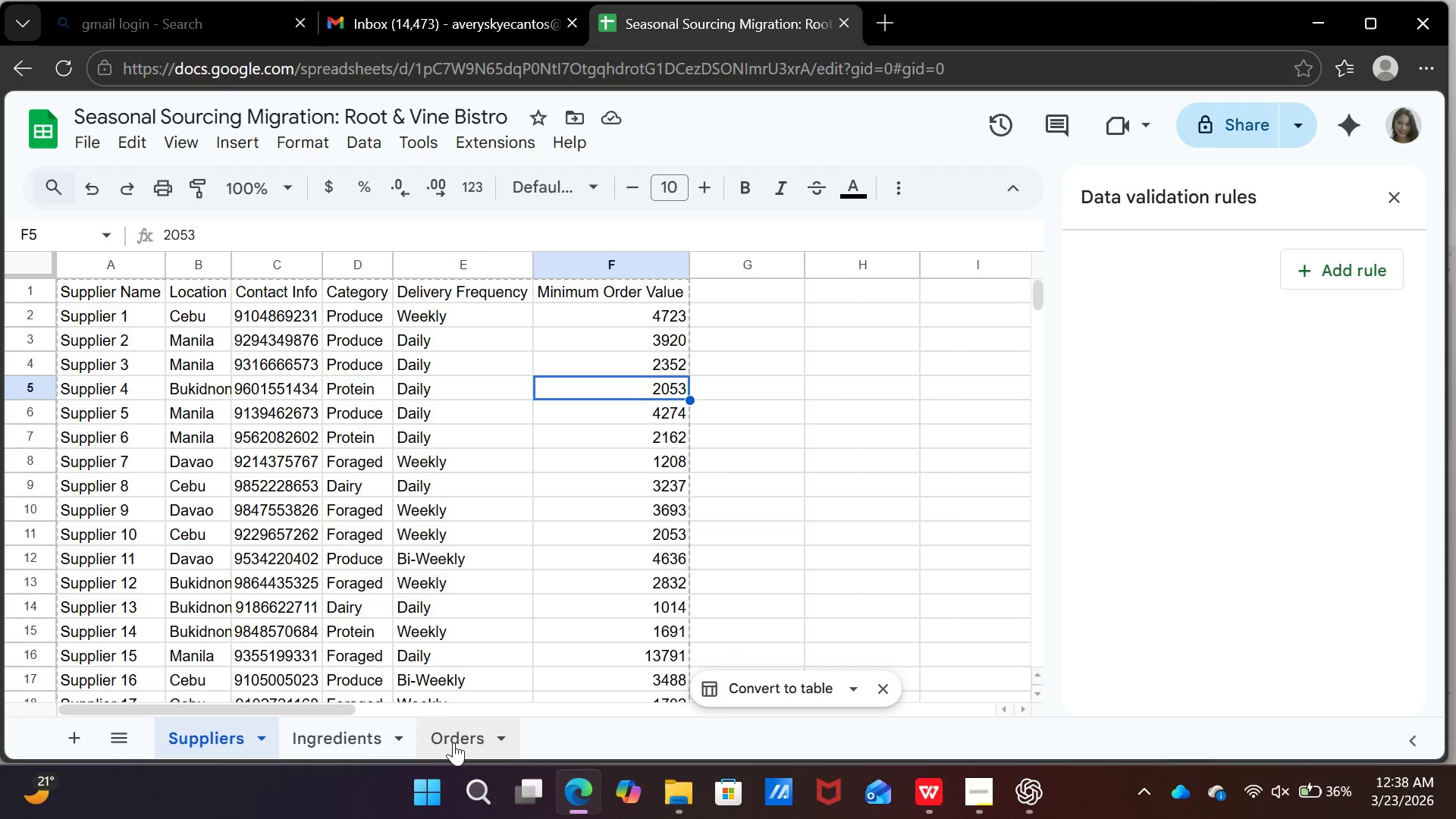 
left_click([453, 742])
 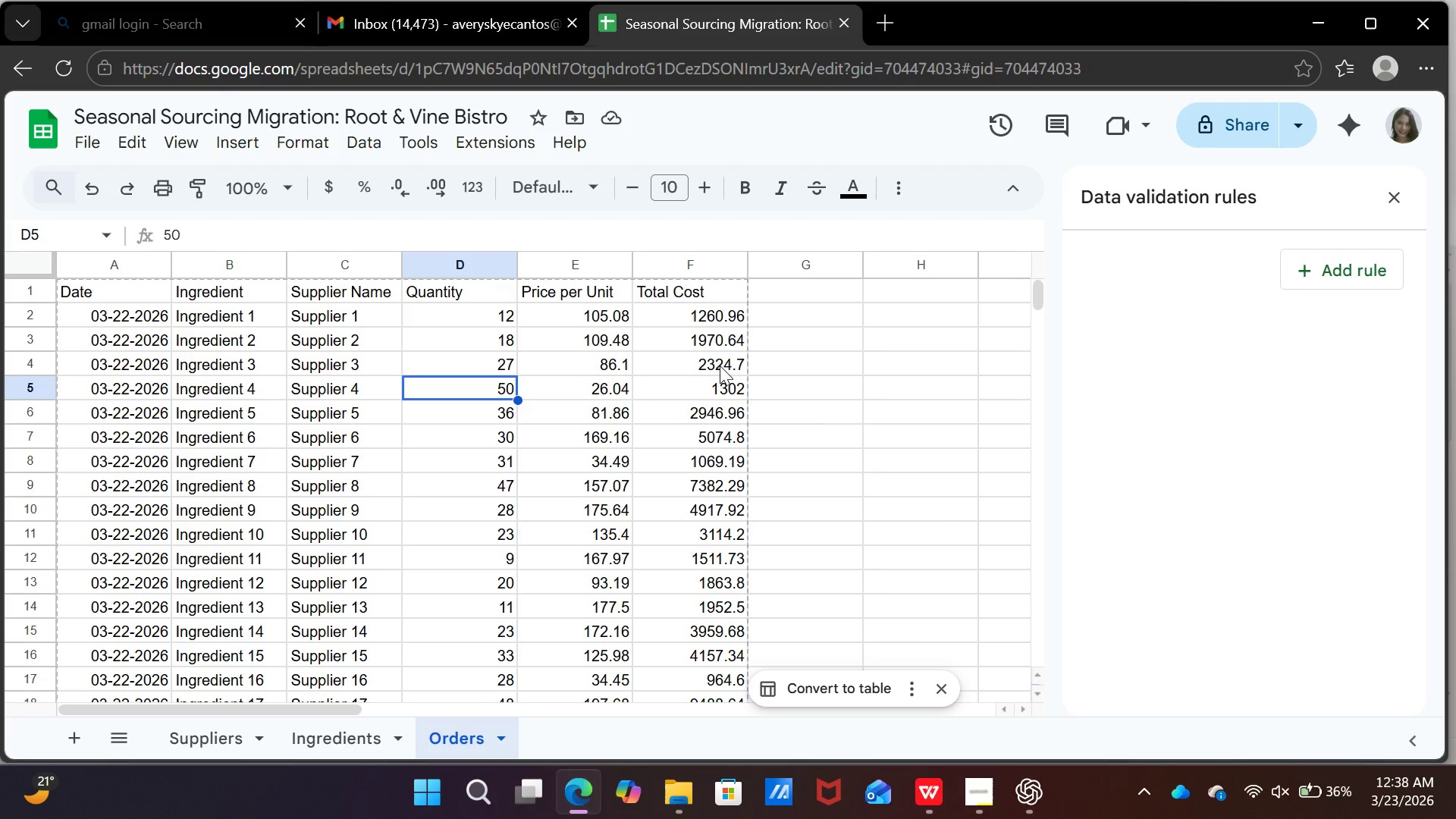 
left_click([720, 382])
 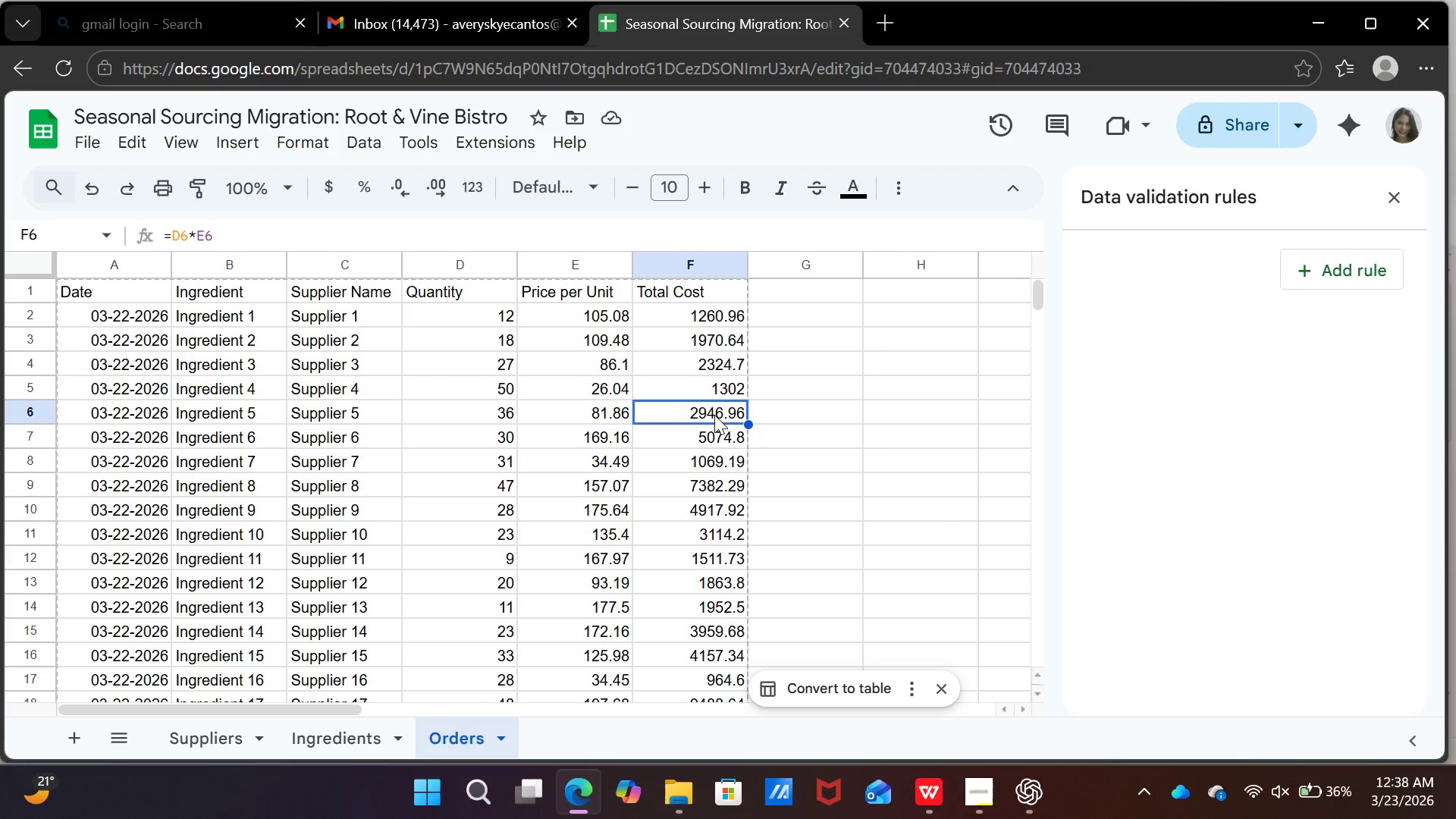 
left_click([714, 415])
 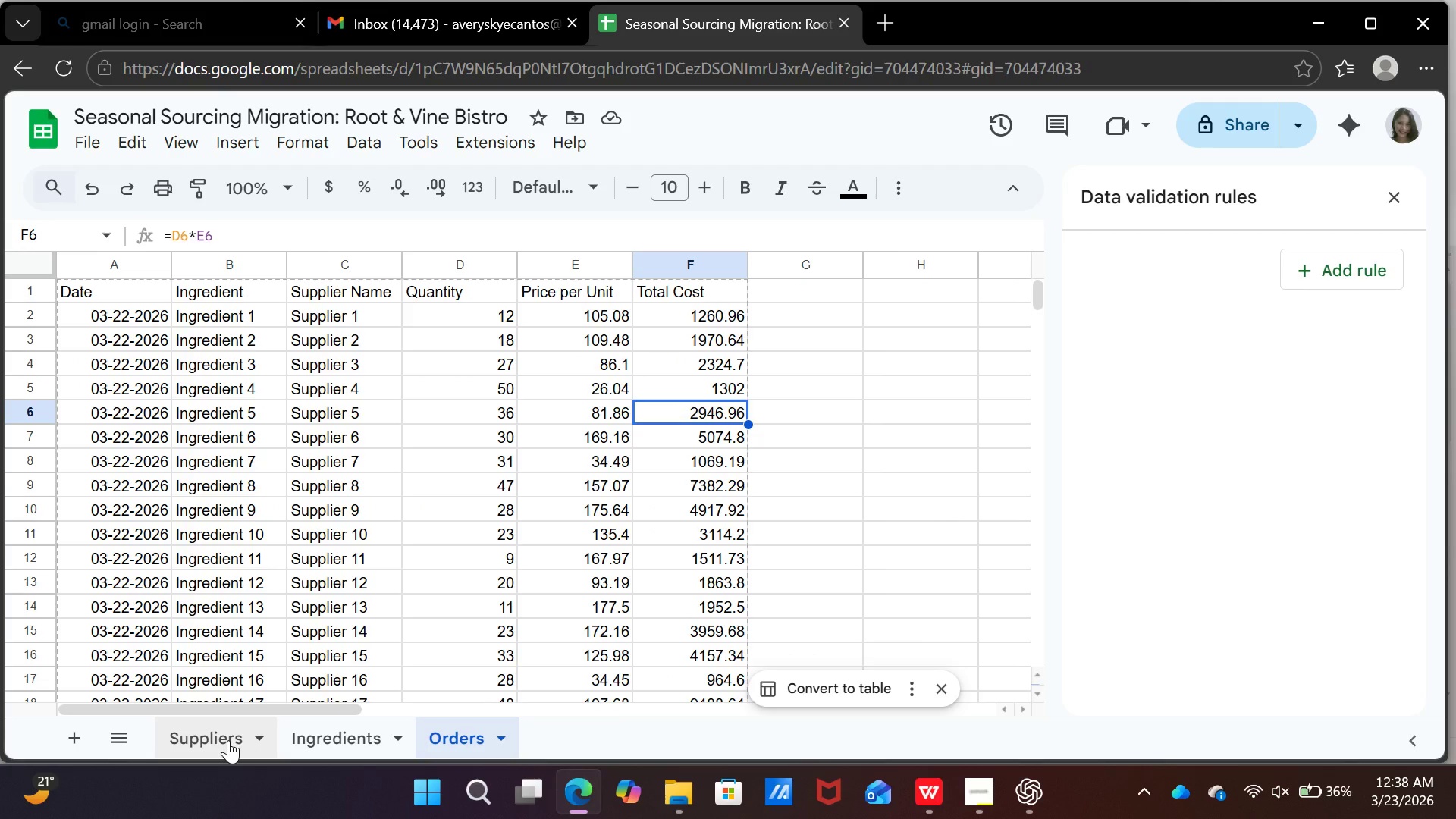 
left_click([228, 740])
 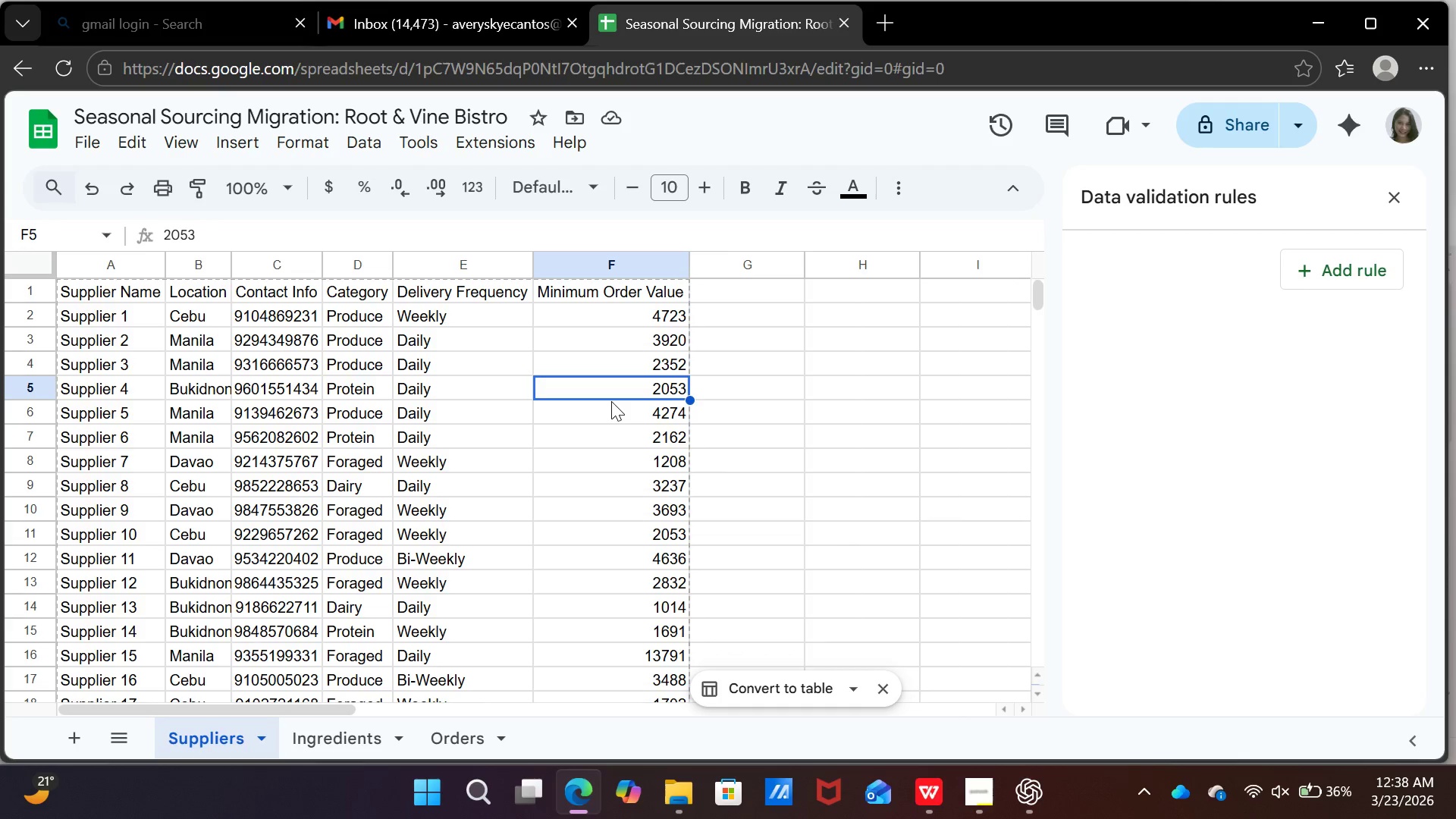 
left_click([610, 412])
 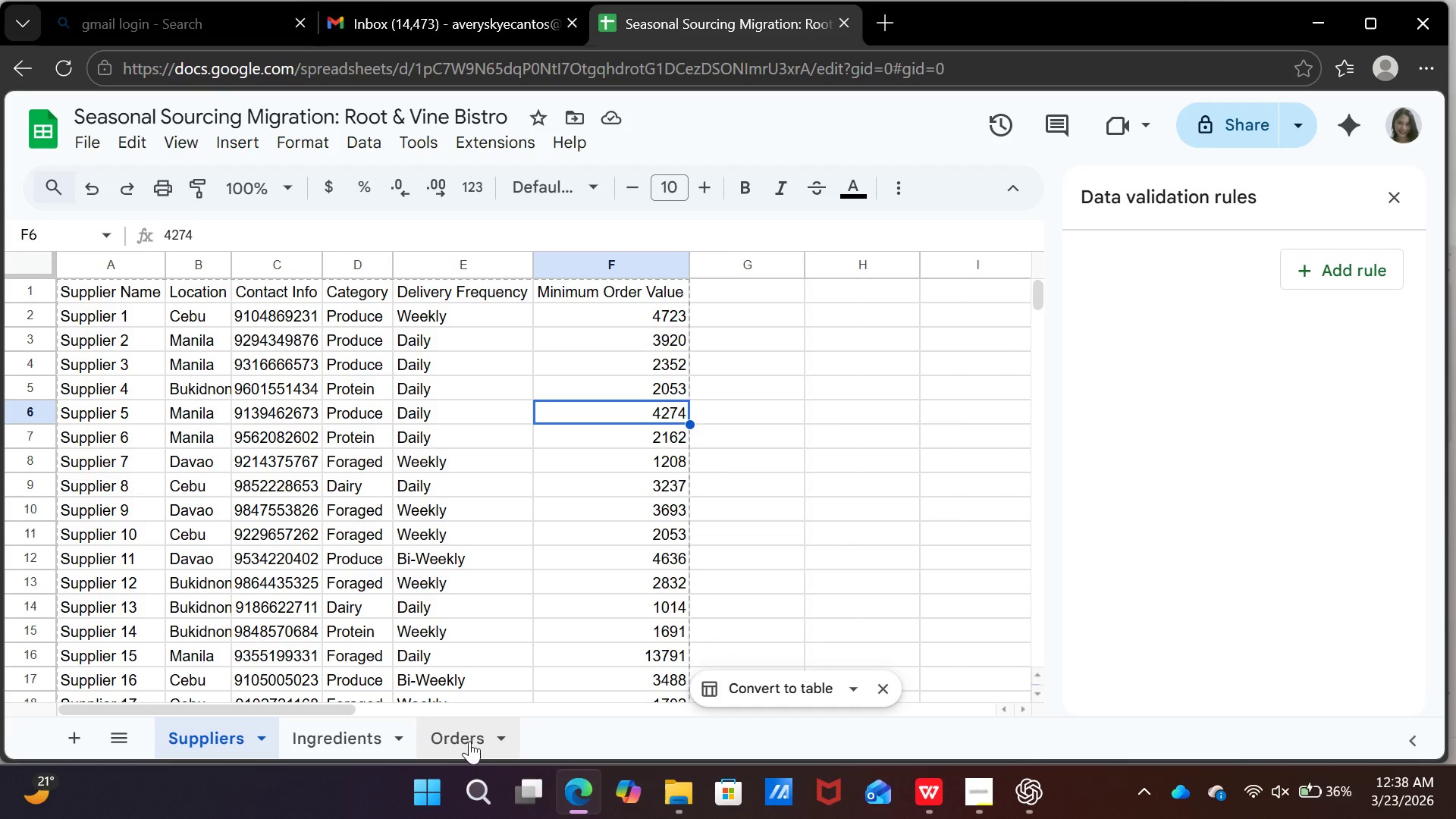 
left_click([469, 741])
 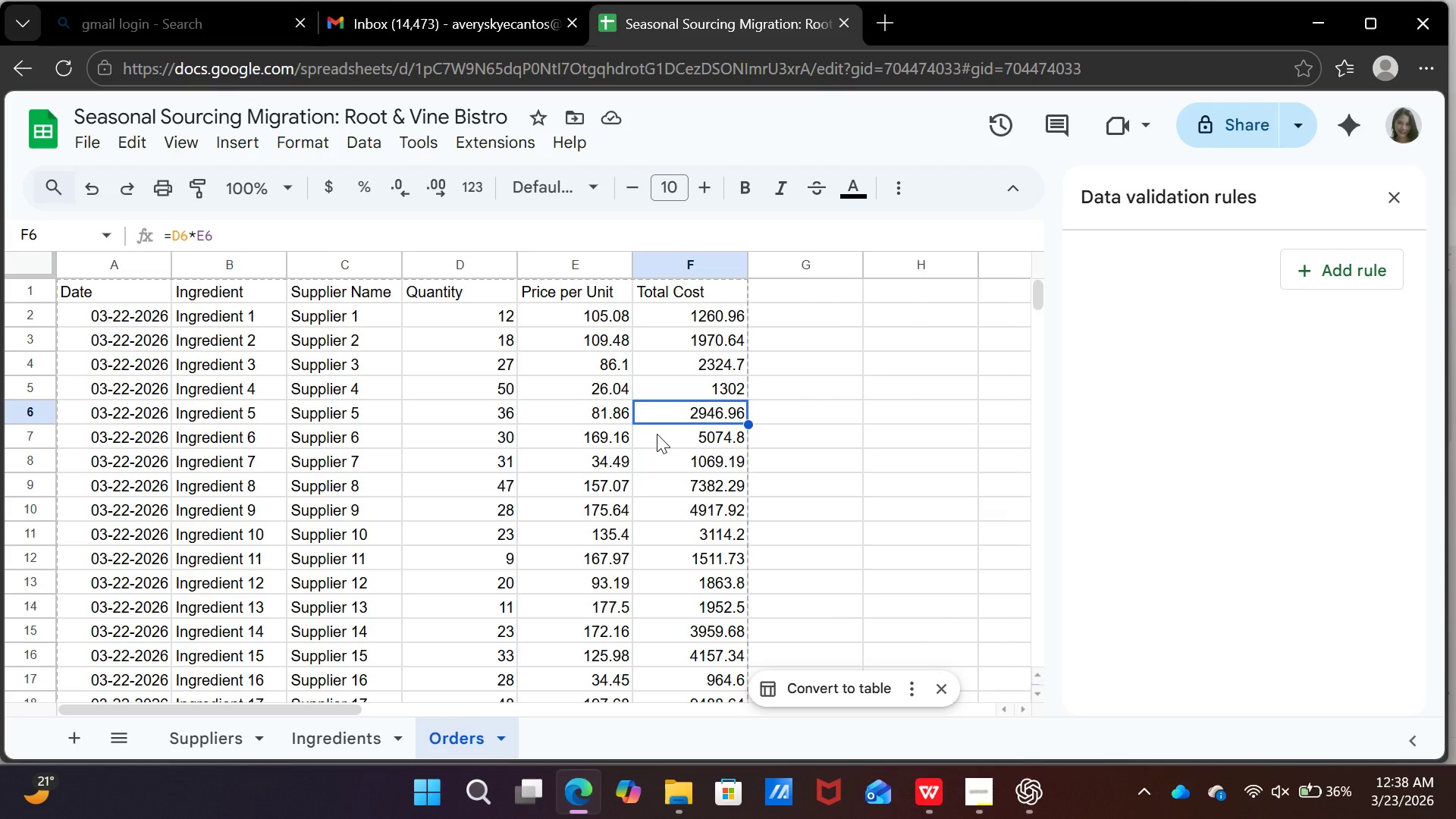 
left_click([657, 434])
 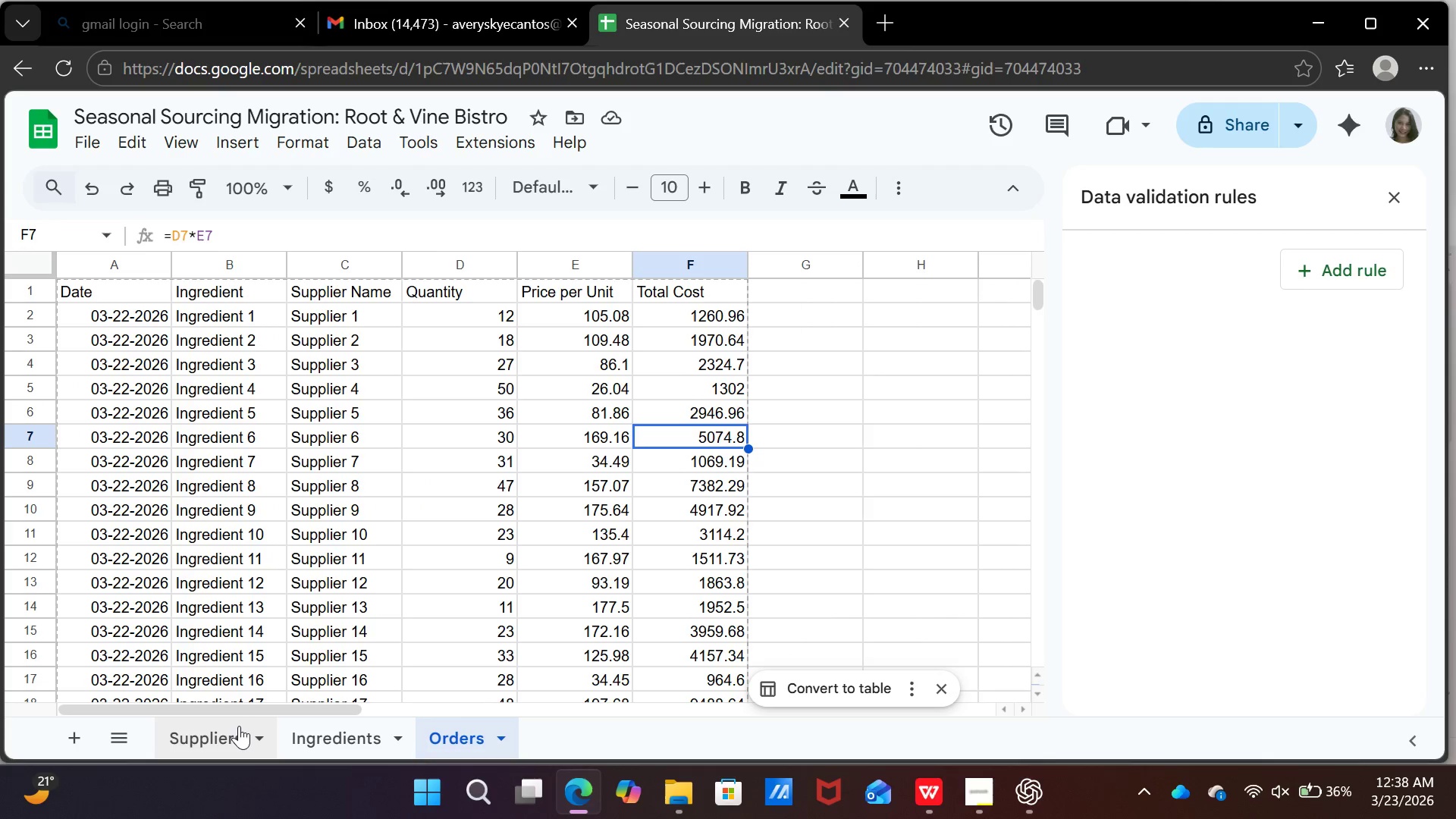 
left_click([237, 725])
 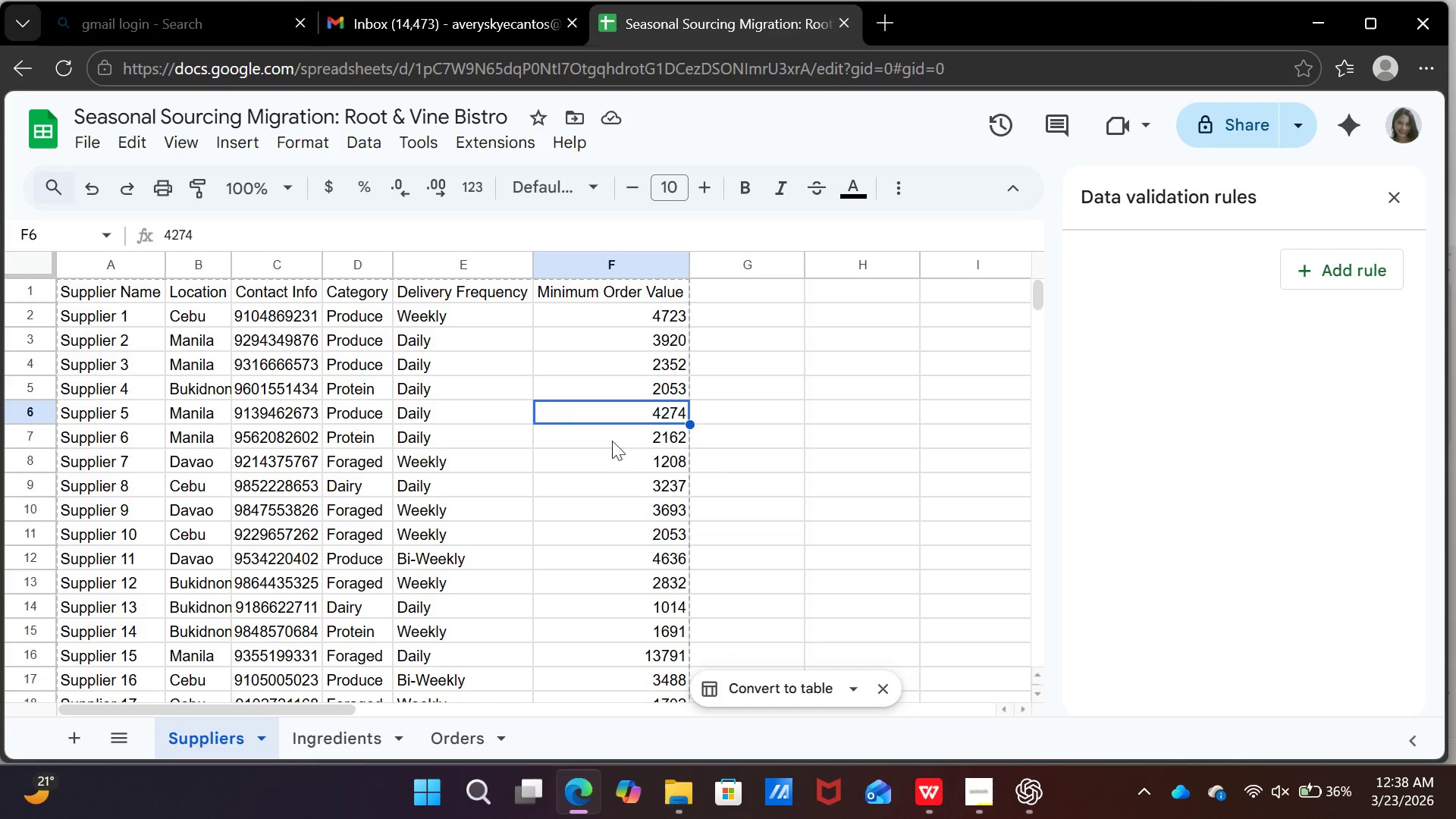 
left_click([613, 437])
 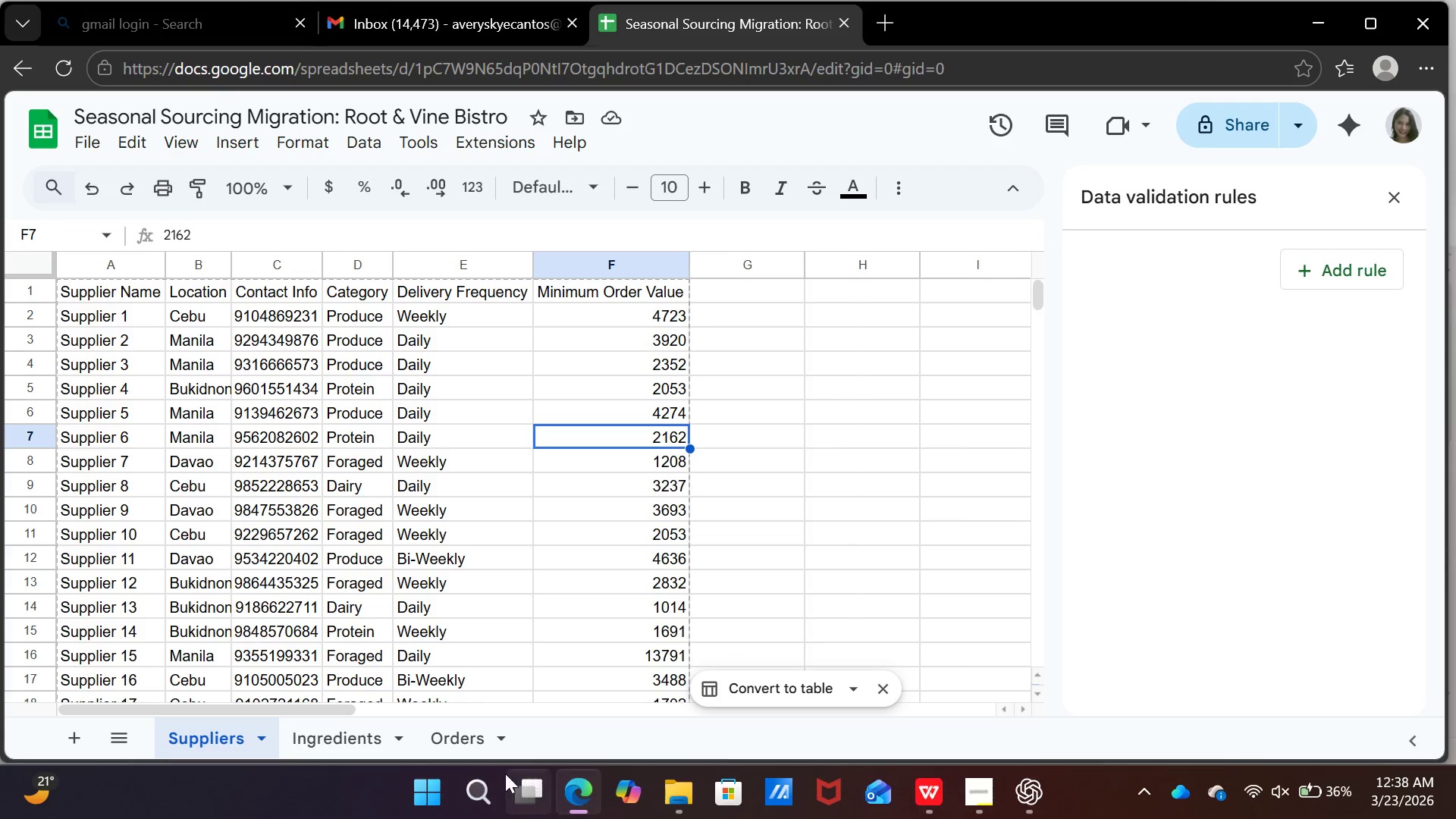 
left_click([486, 747])
 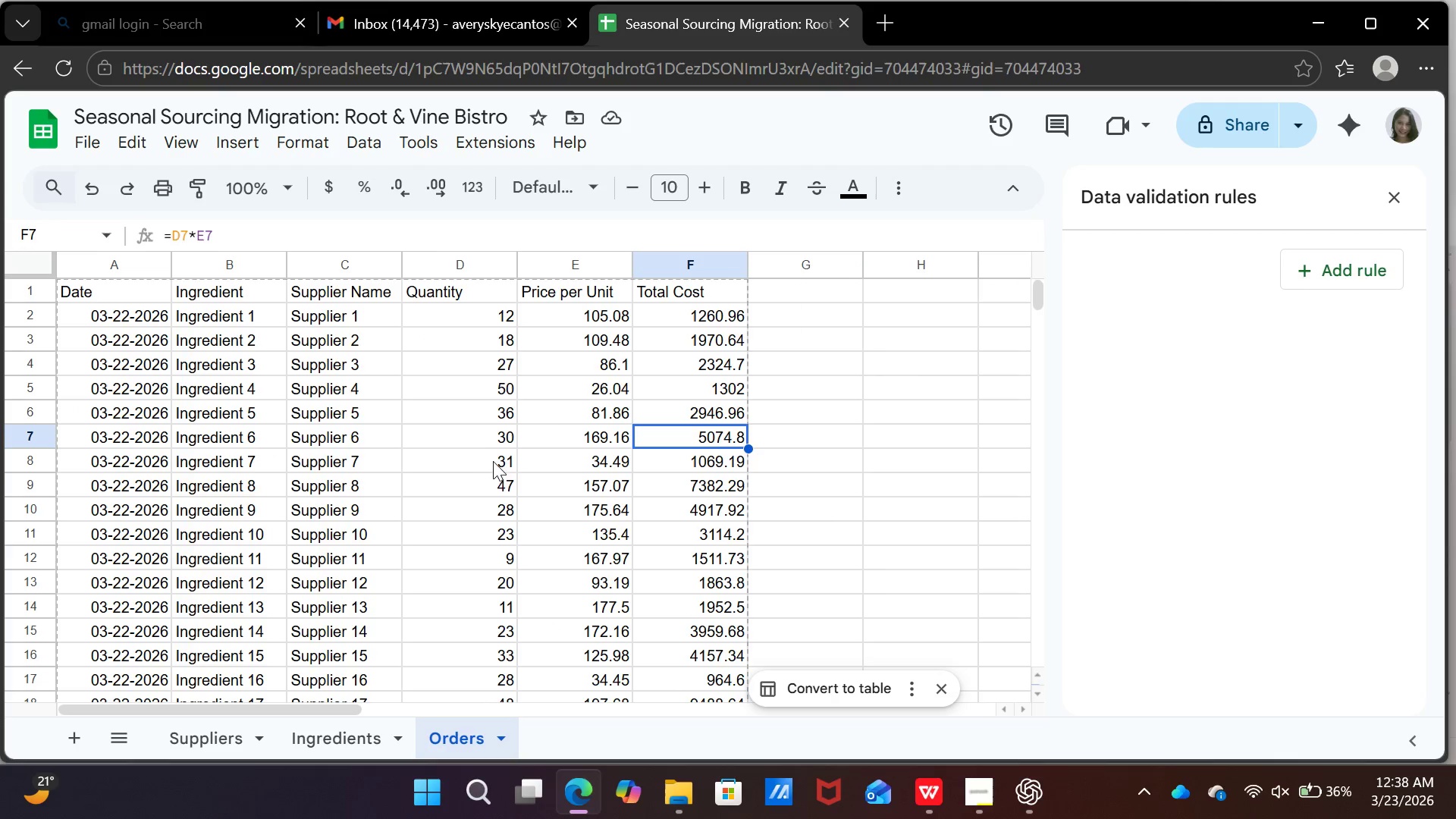 
left_click([485, 440])
 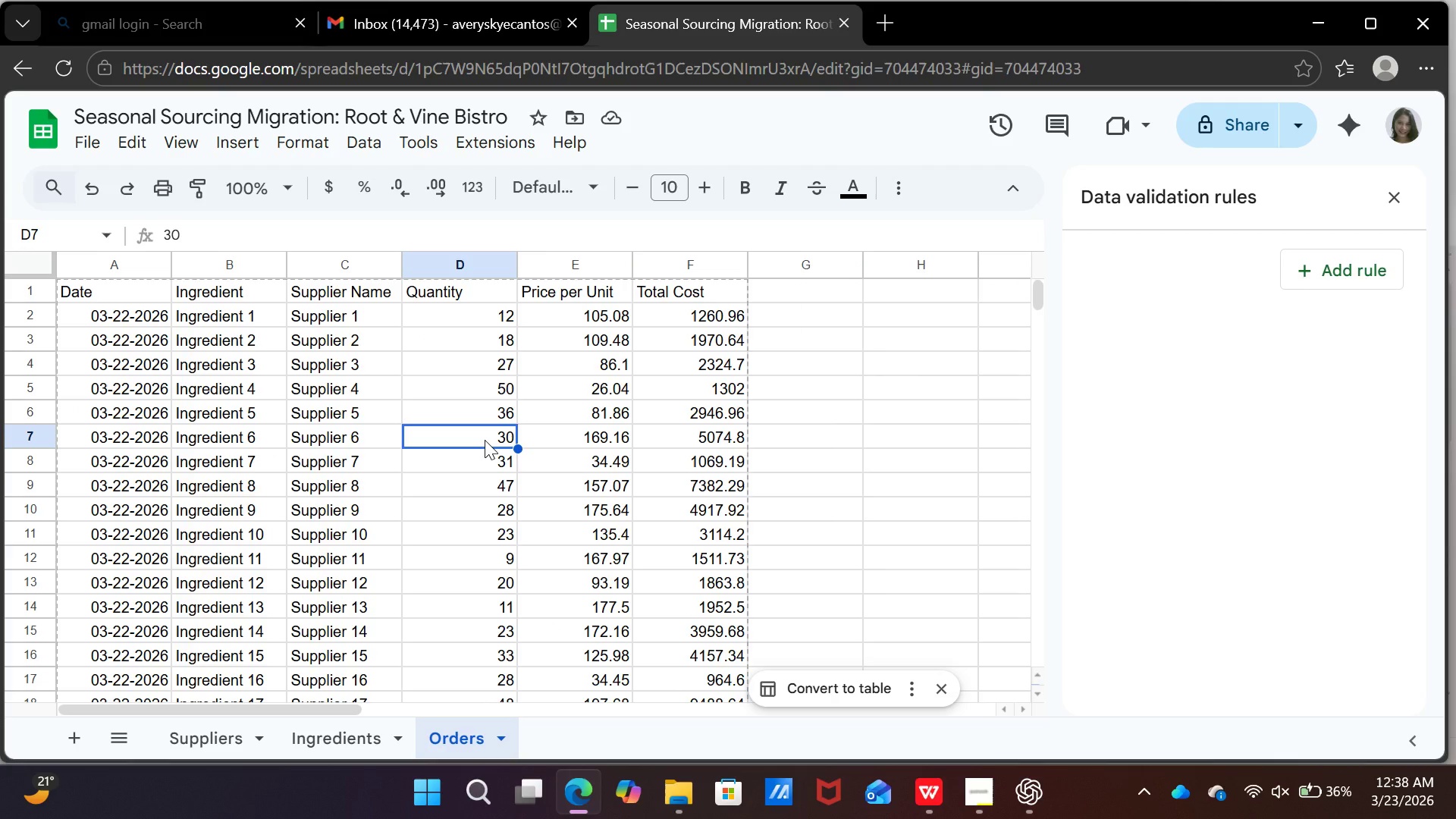 
type(15)
 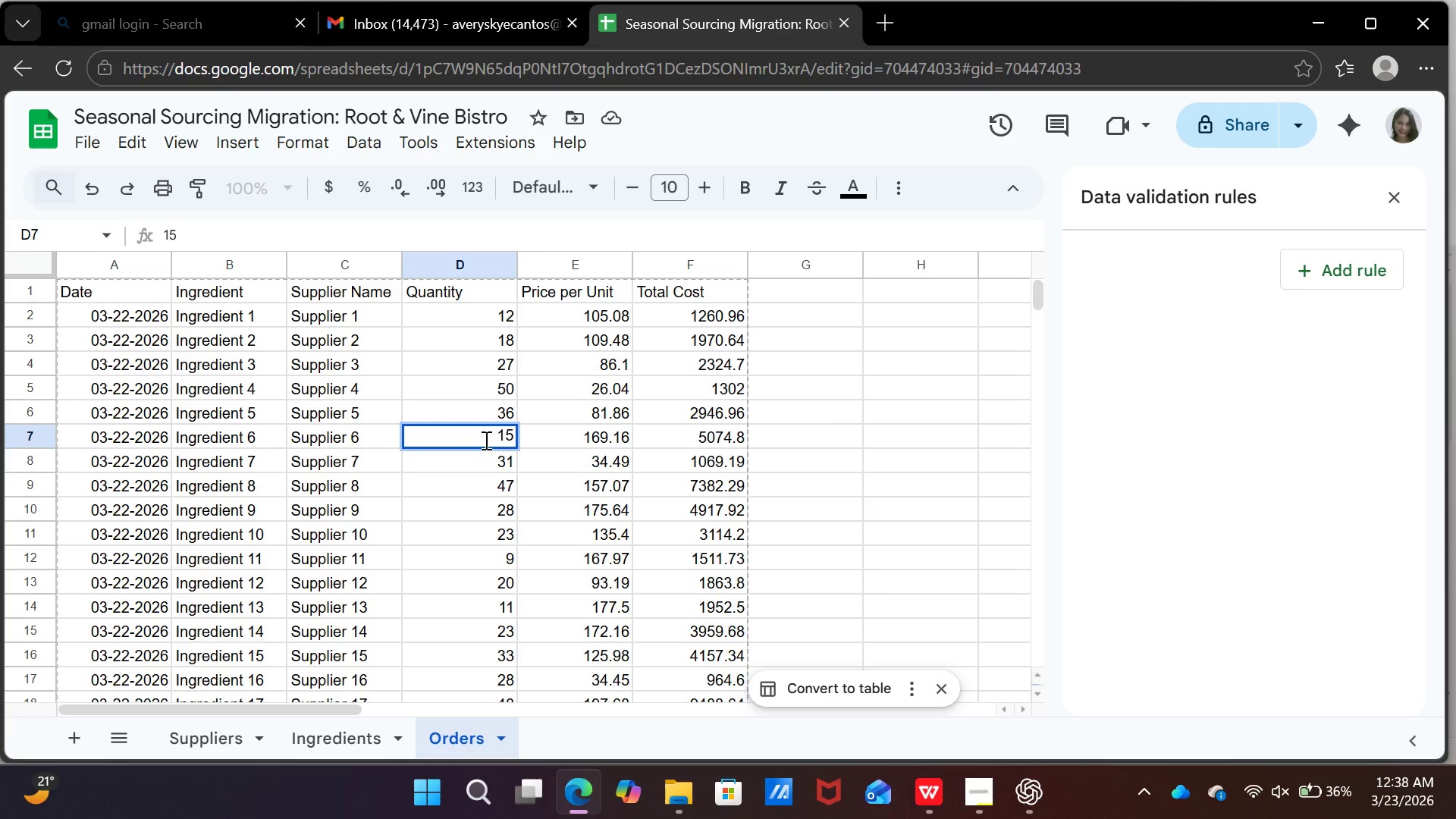 
key(Enter)
 